 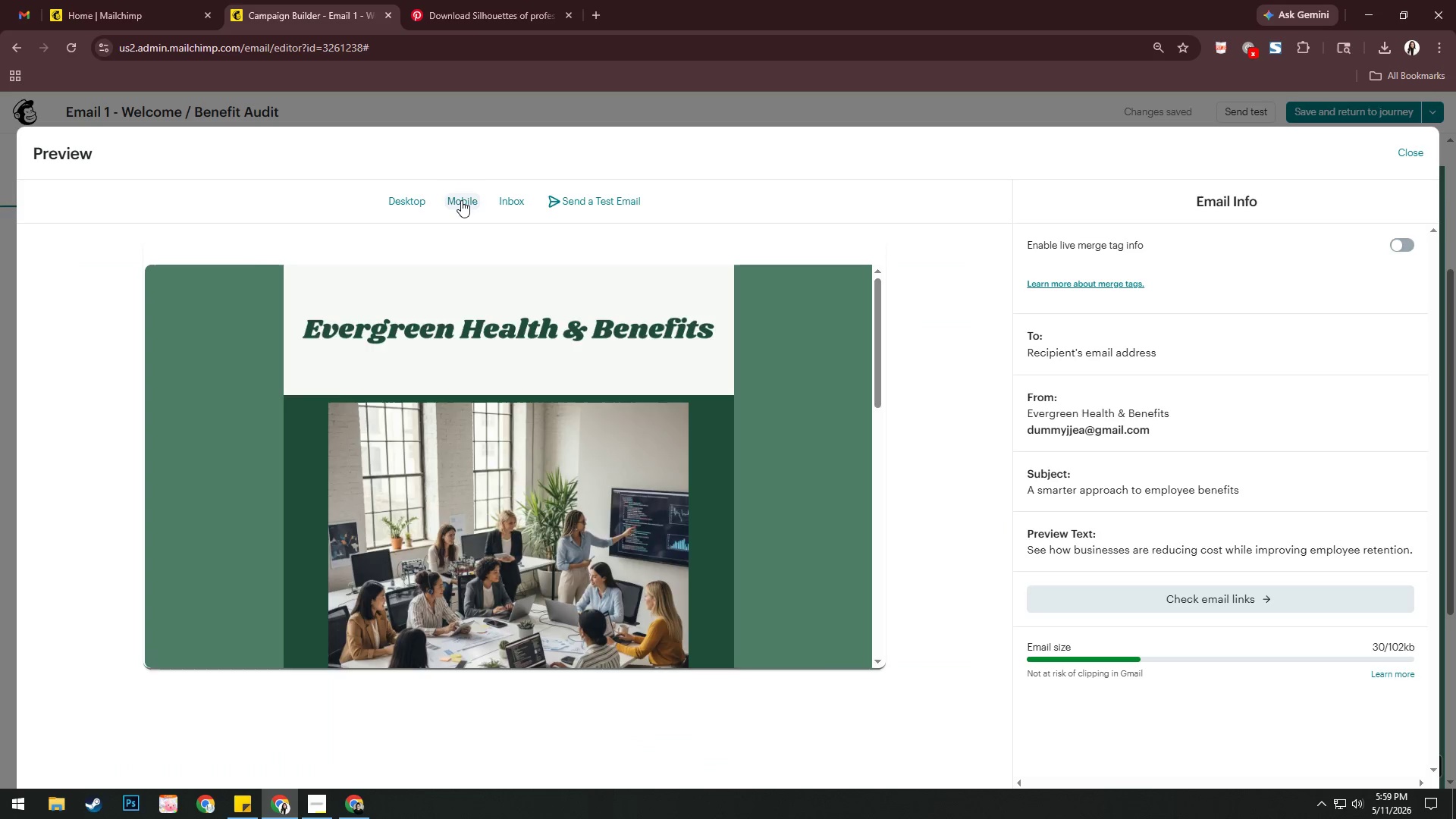 
scroll: coordinate [591, 454], scroll_direction: down, amount: 2.0
 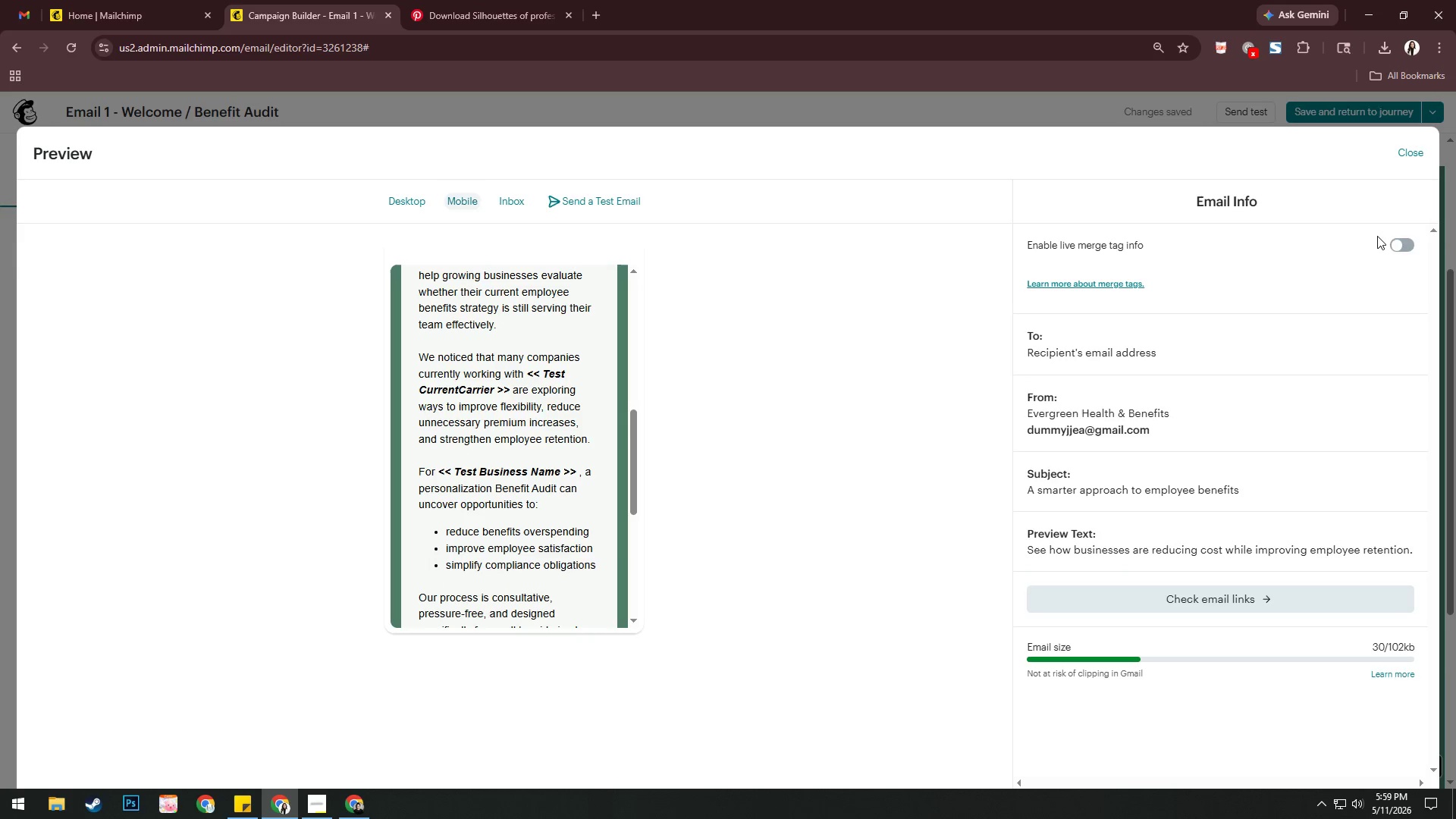 
left_click([1404, 249])
 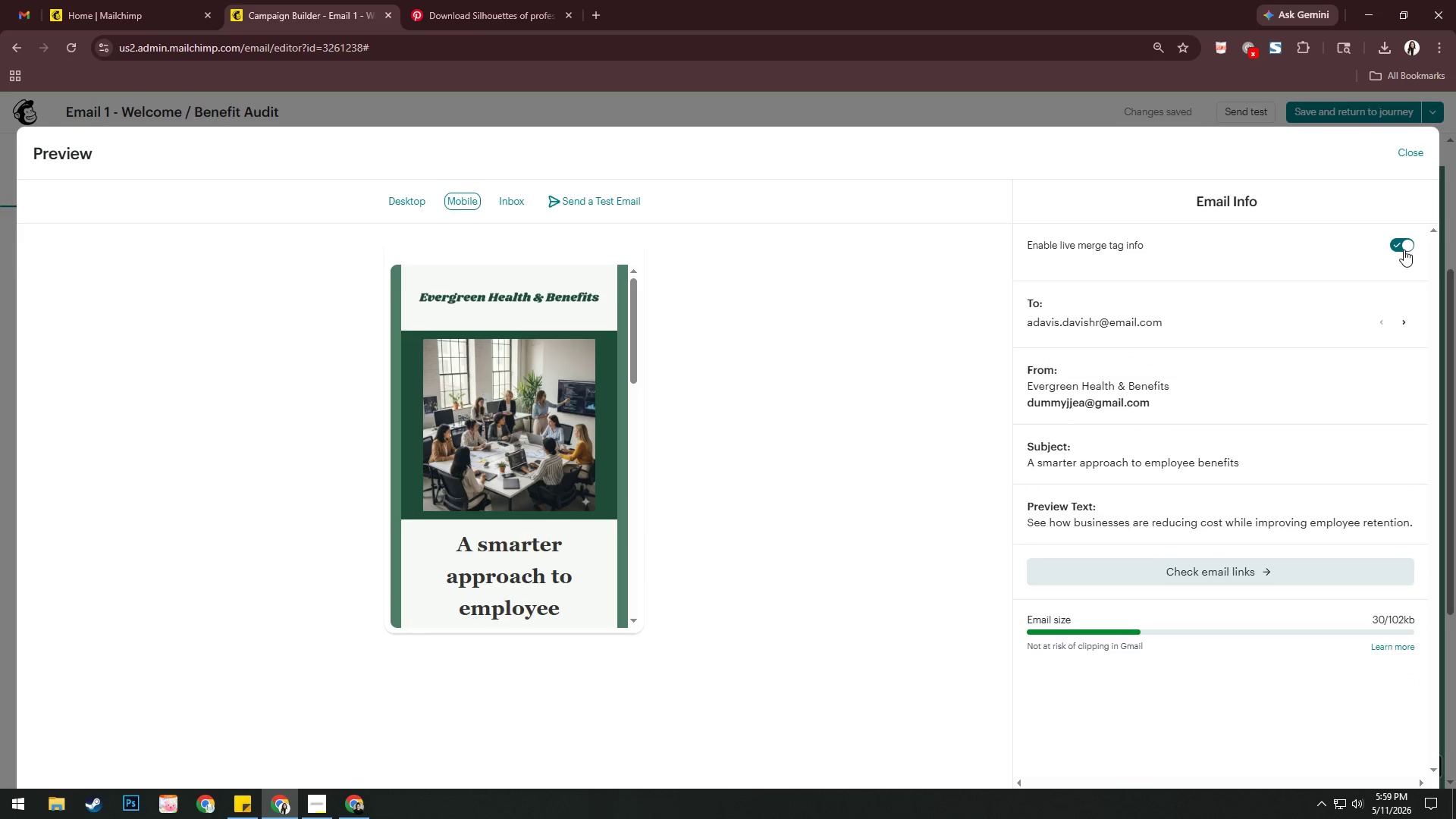 
scroll: coordinate [503, 525], scroll_direction: down, amount: 9.0
 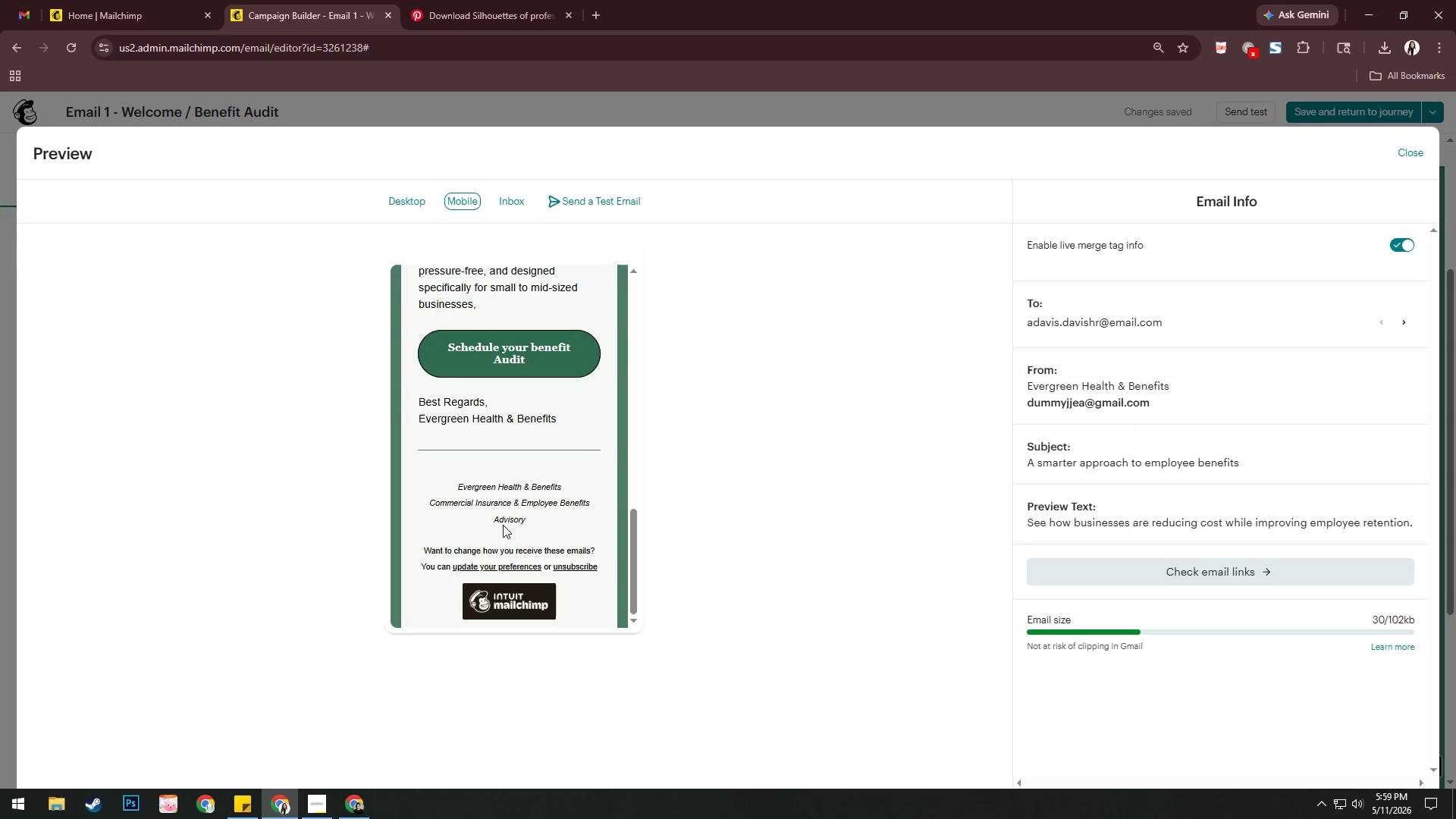 
scroll: coordinate [503, 525], scroll_direction: up, amount: 14.0
 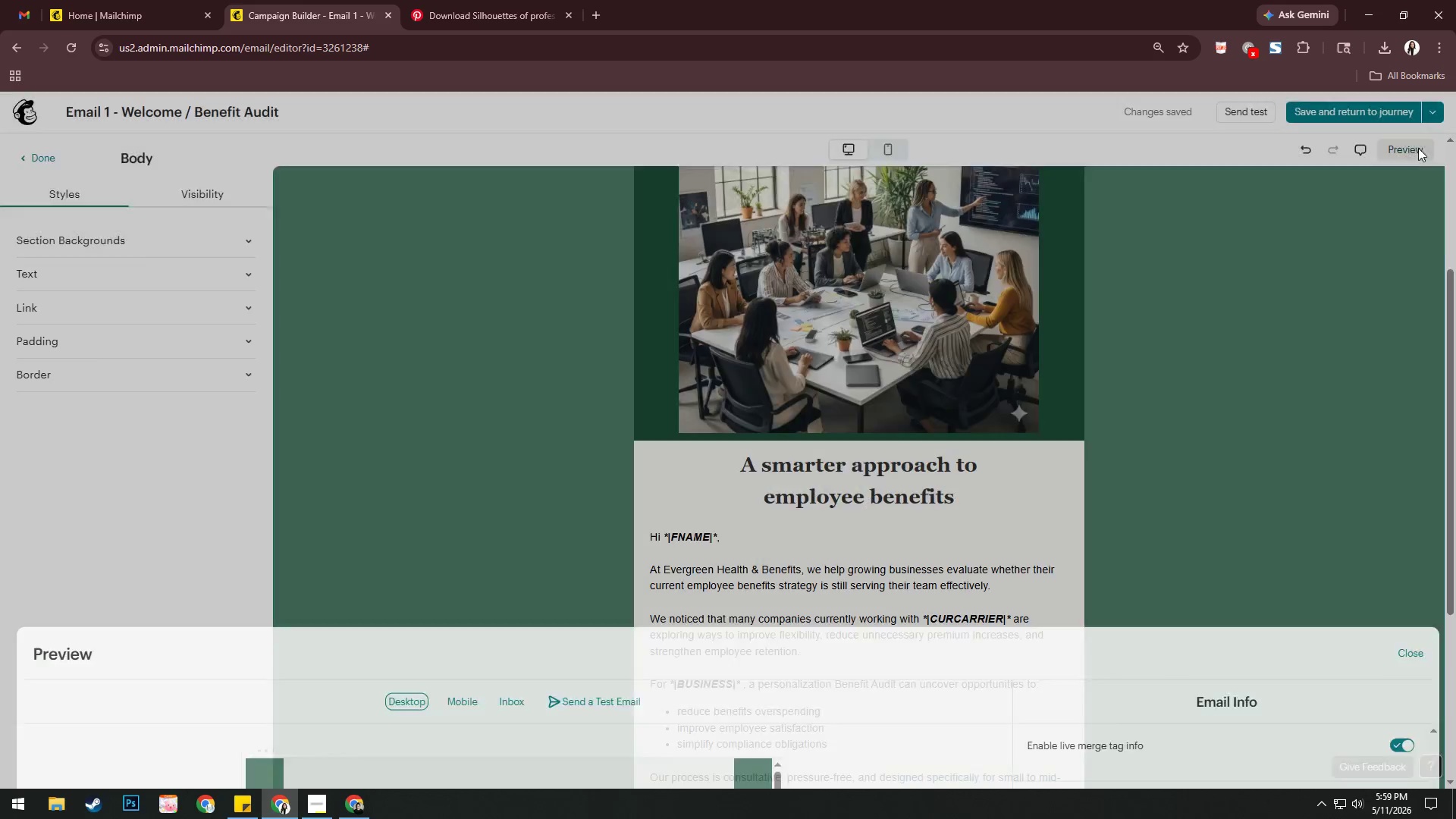 
left_click([1283, 46])
 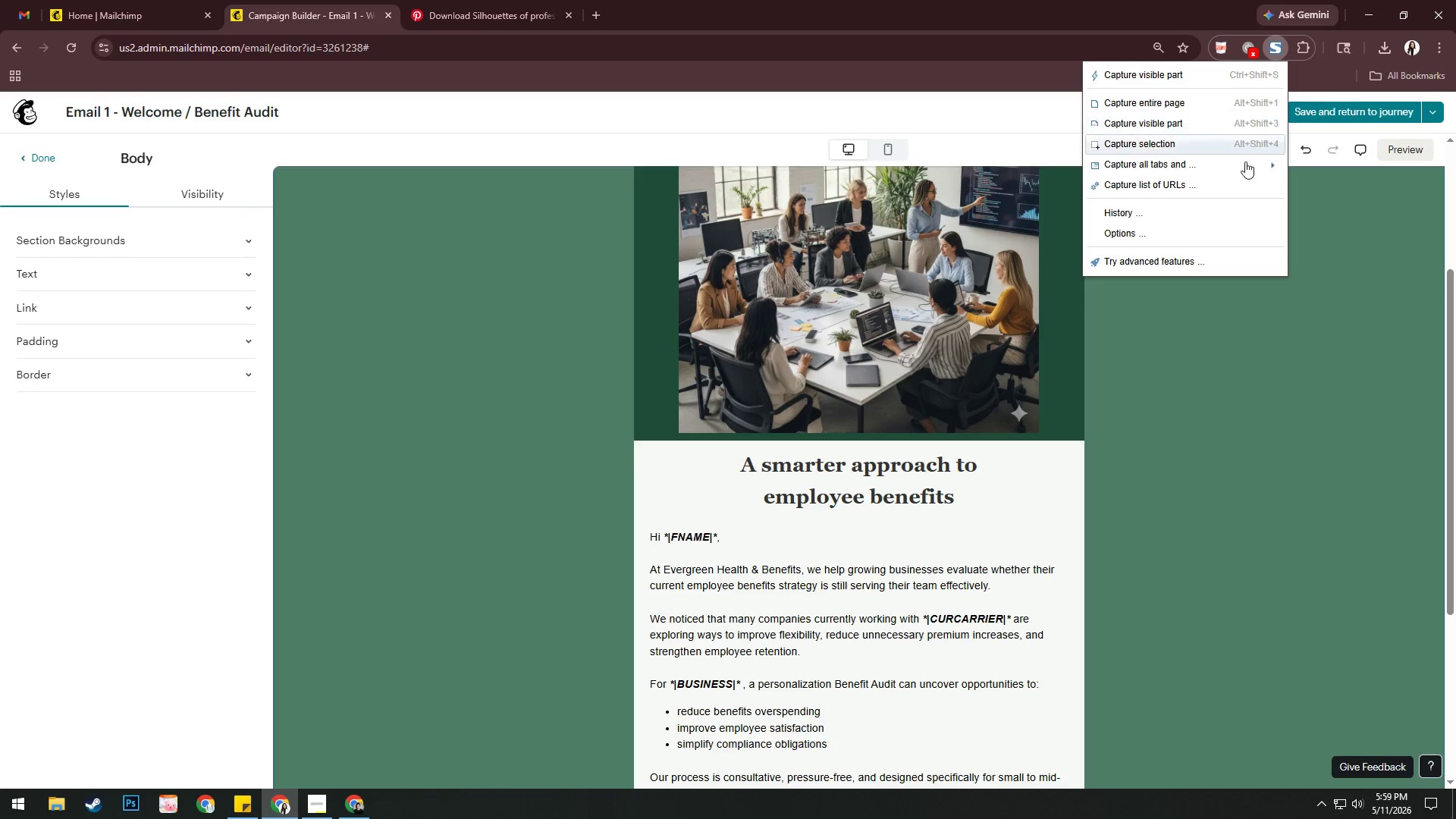 
left_click([1241, 167])
 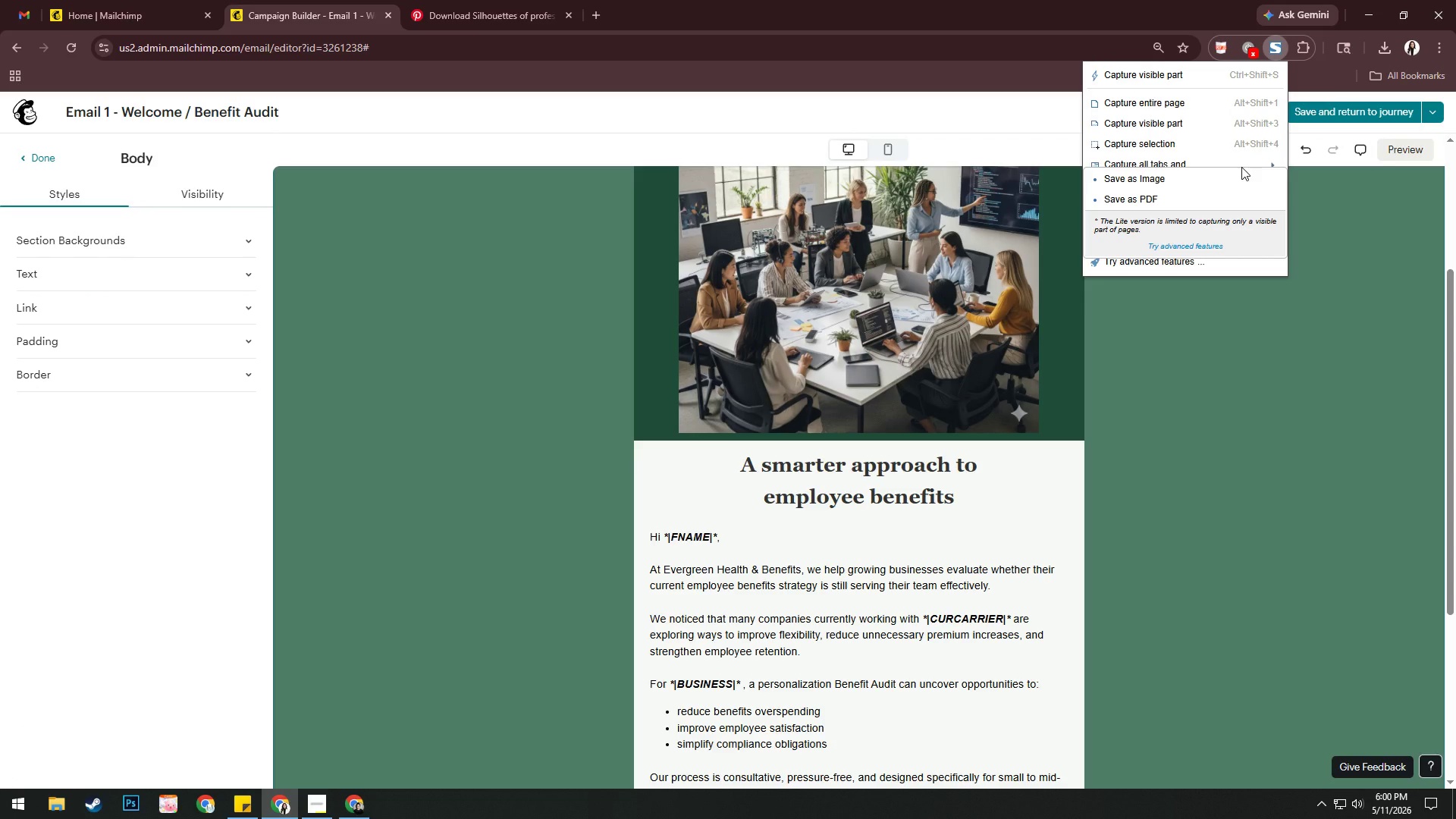 
left_click([1247, 157])
 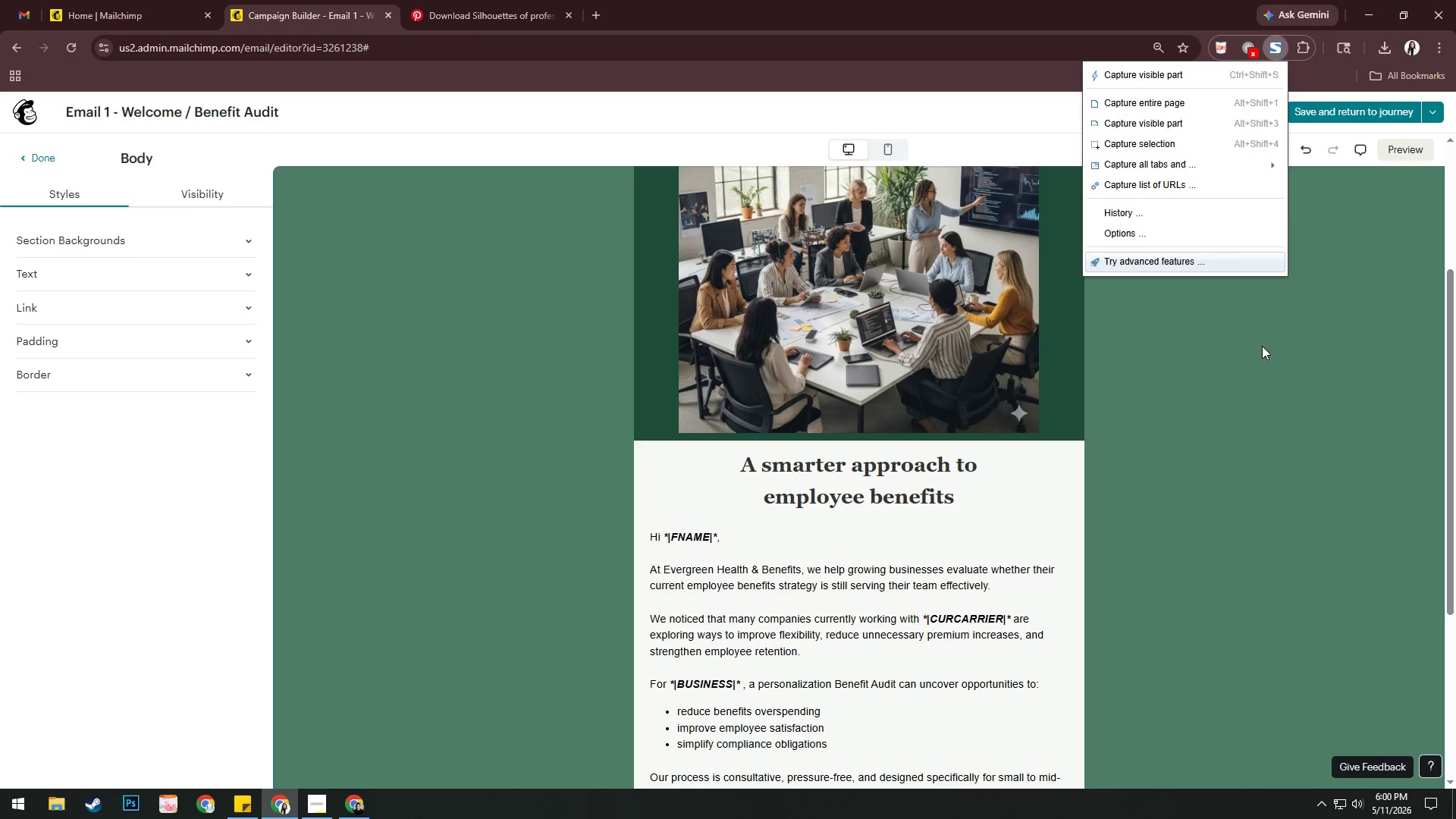 
left_click([1165, 224])
 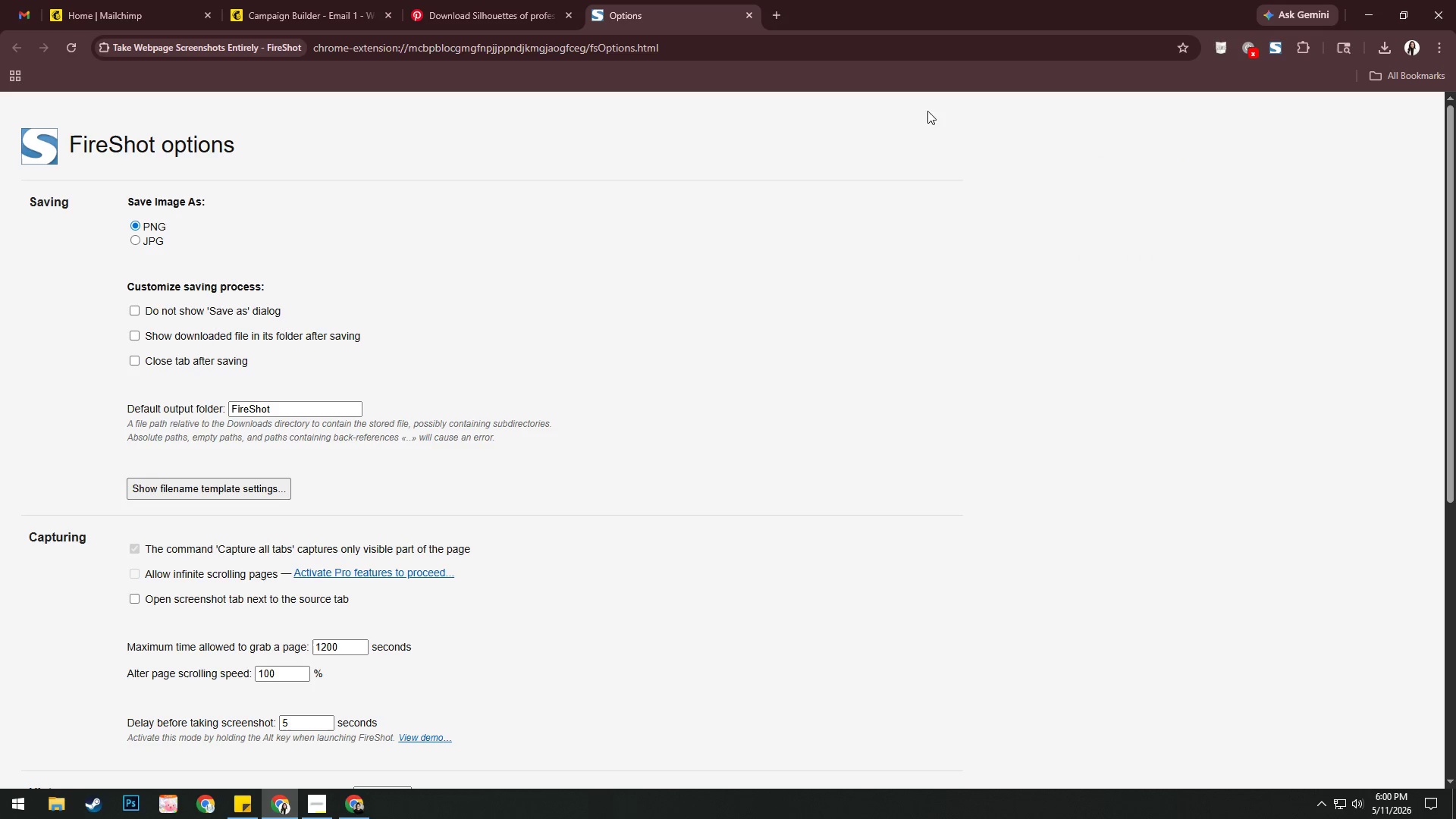 
left_click([746, 12])
 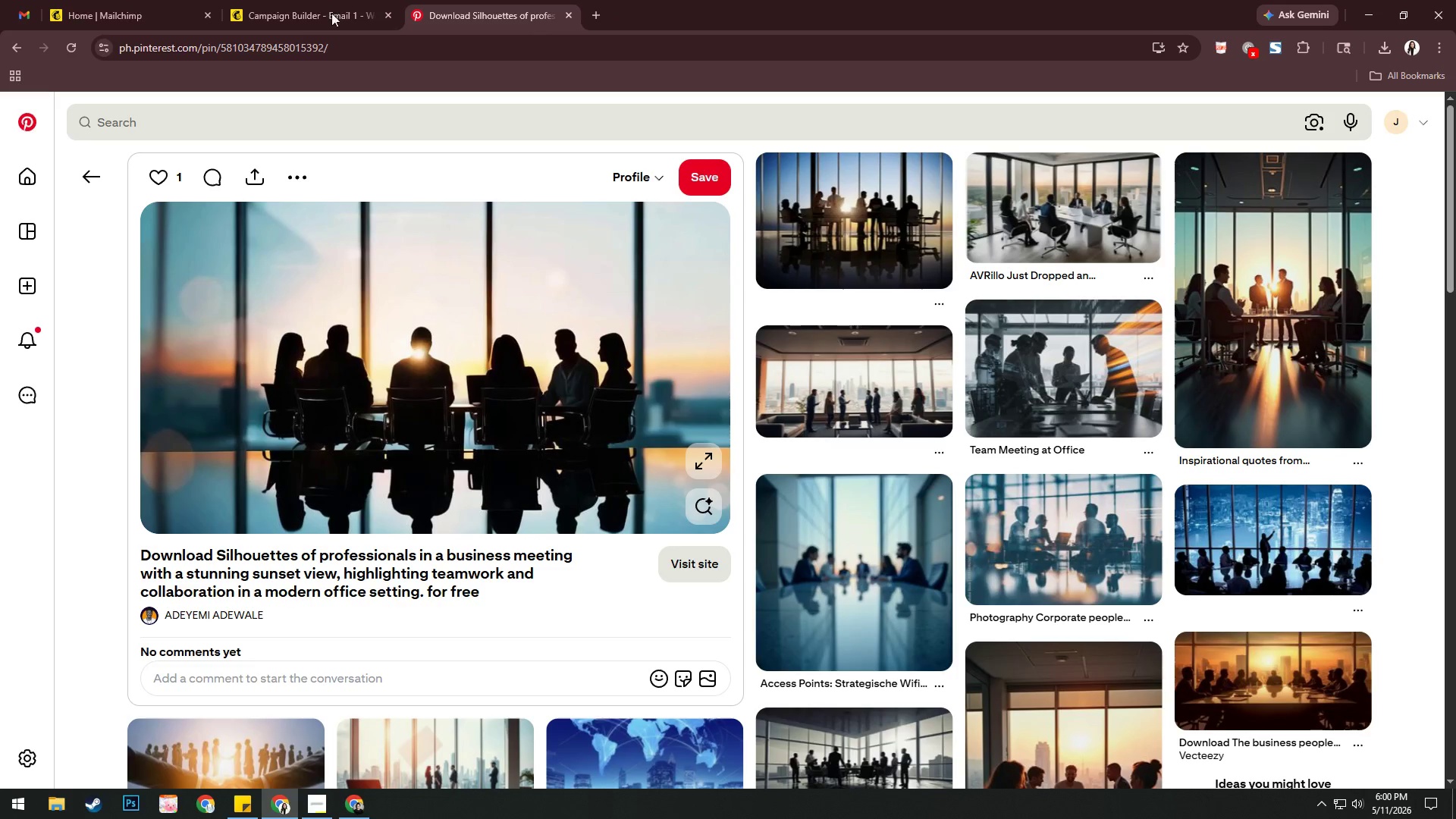 
left_click([148, 1])
 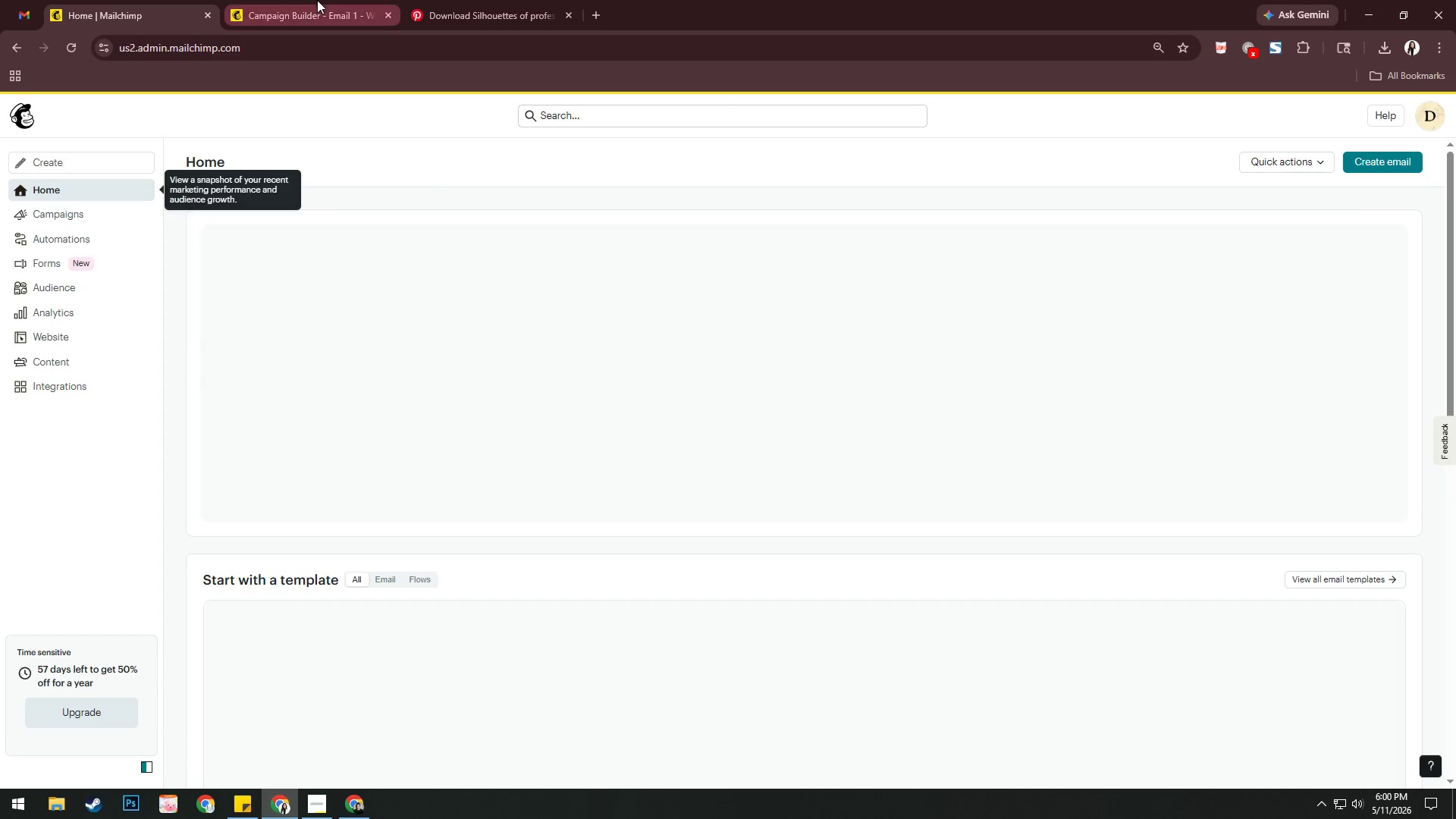 
left_click([322, 3])
 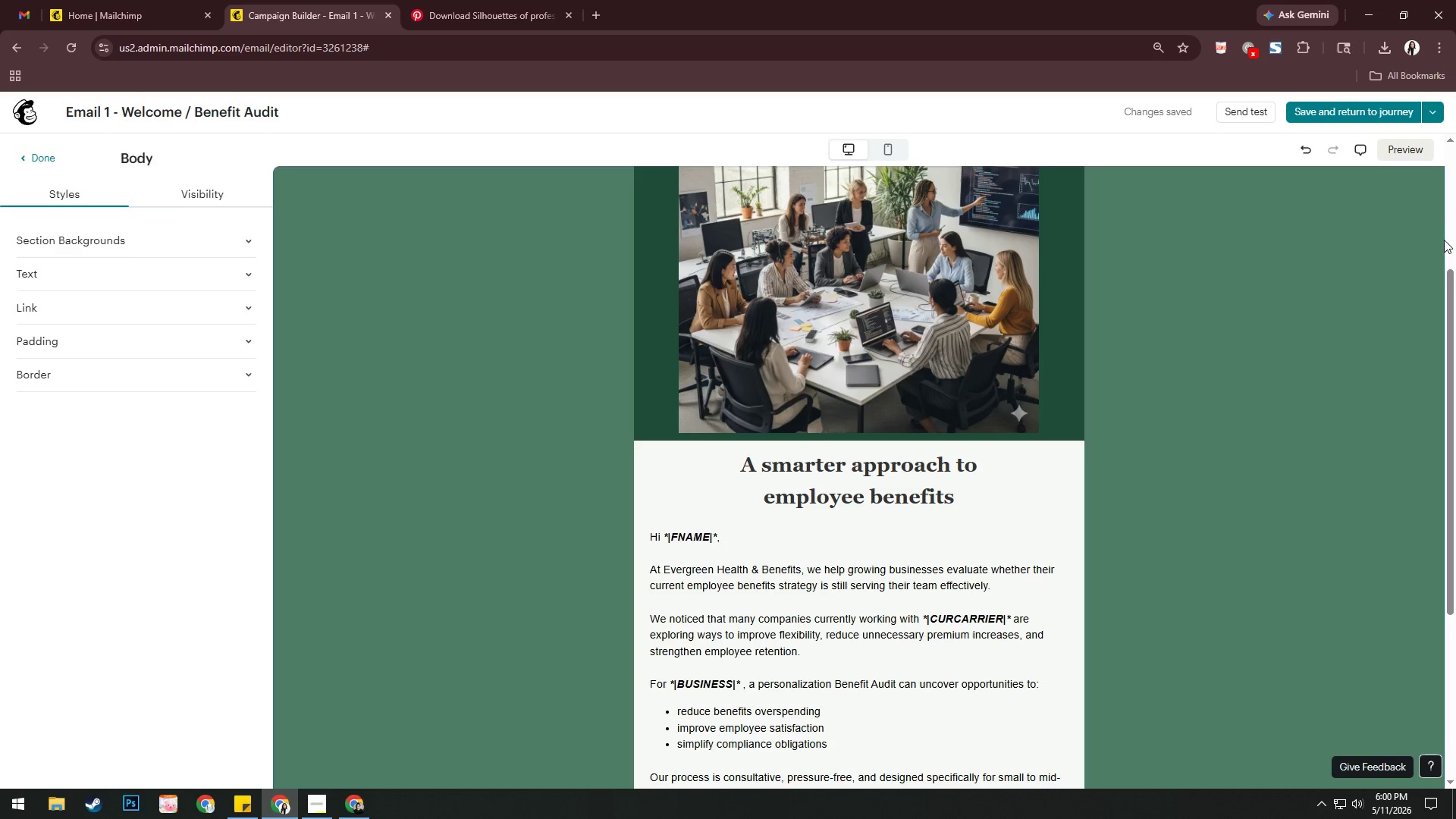 
left_click([1431, 110])
 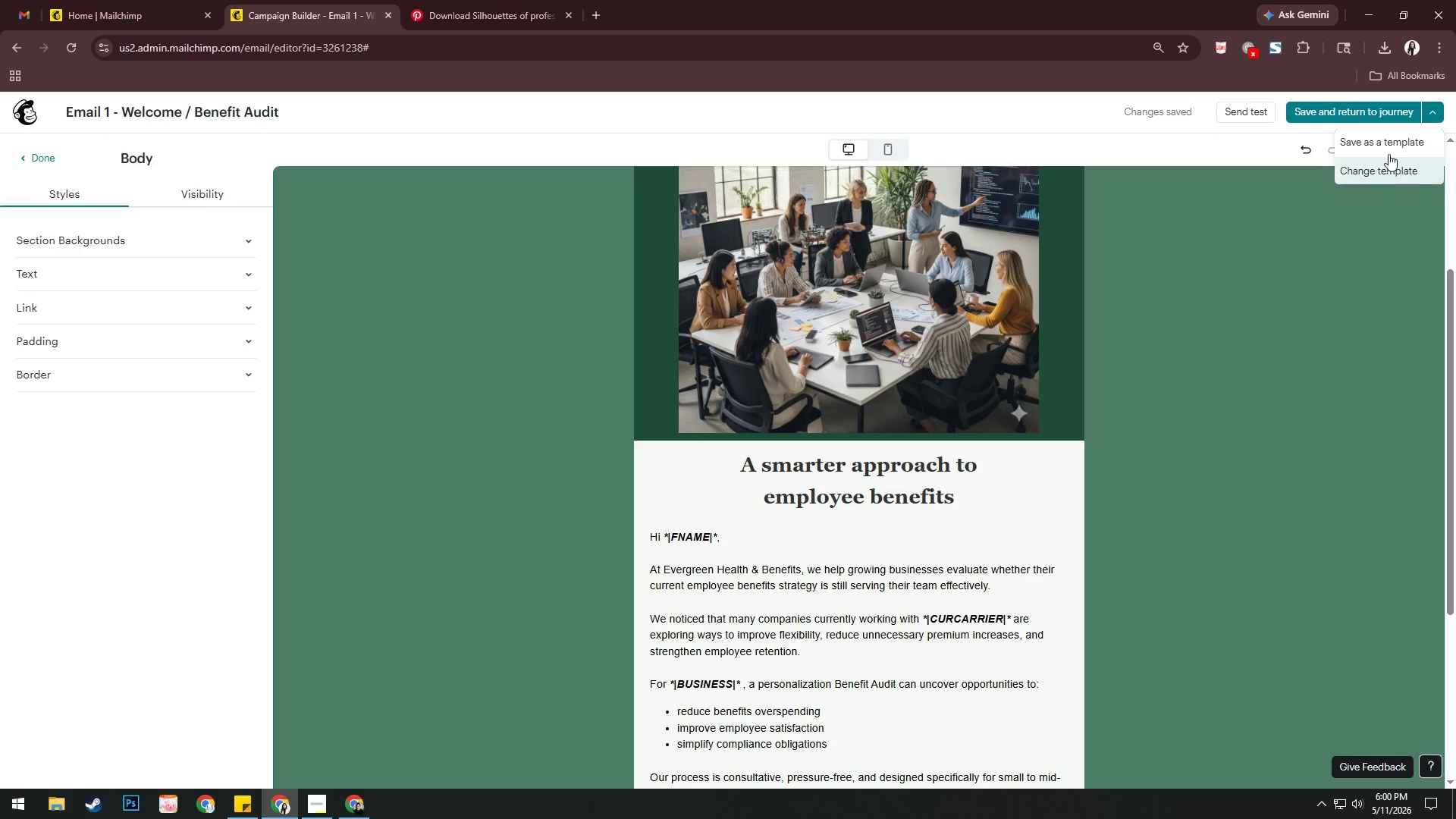 
left_click([1389, 147])
 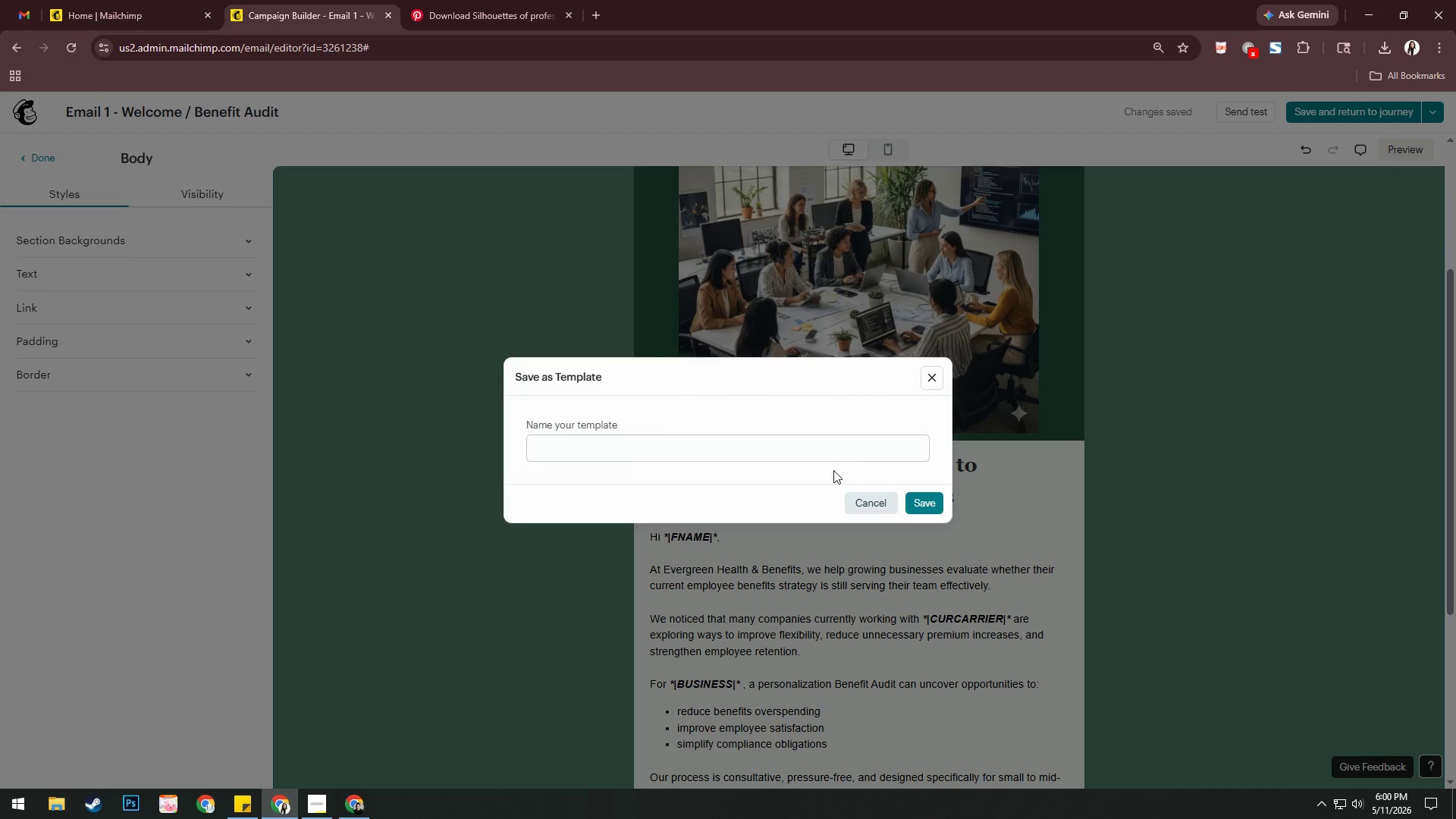 
left_click([829, 444])
 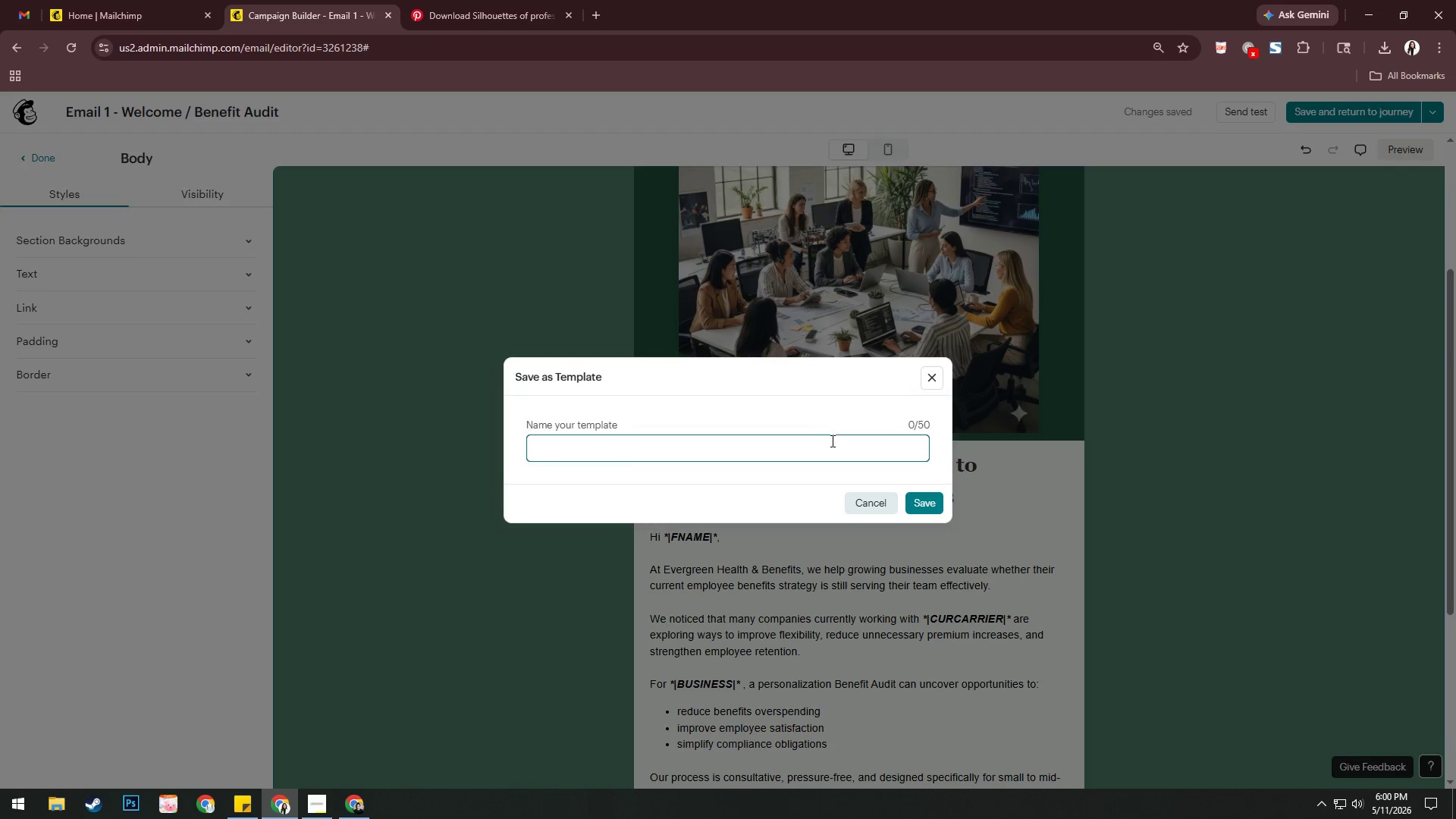 
type(W)
key(Backspace)
type(Email 1 - Welcome / )
 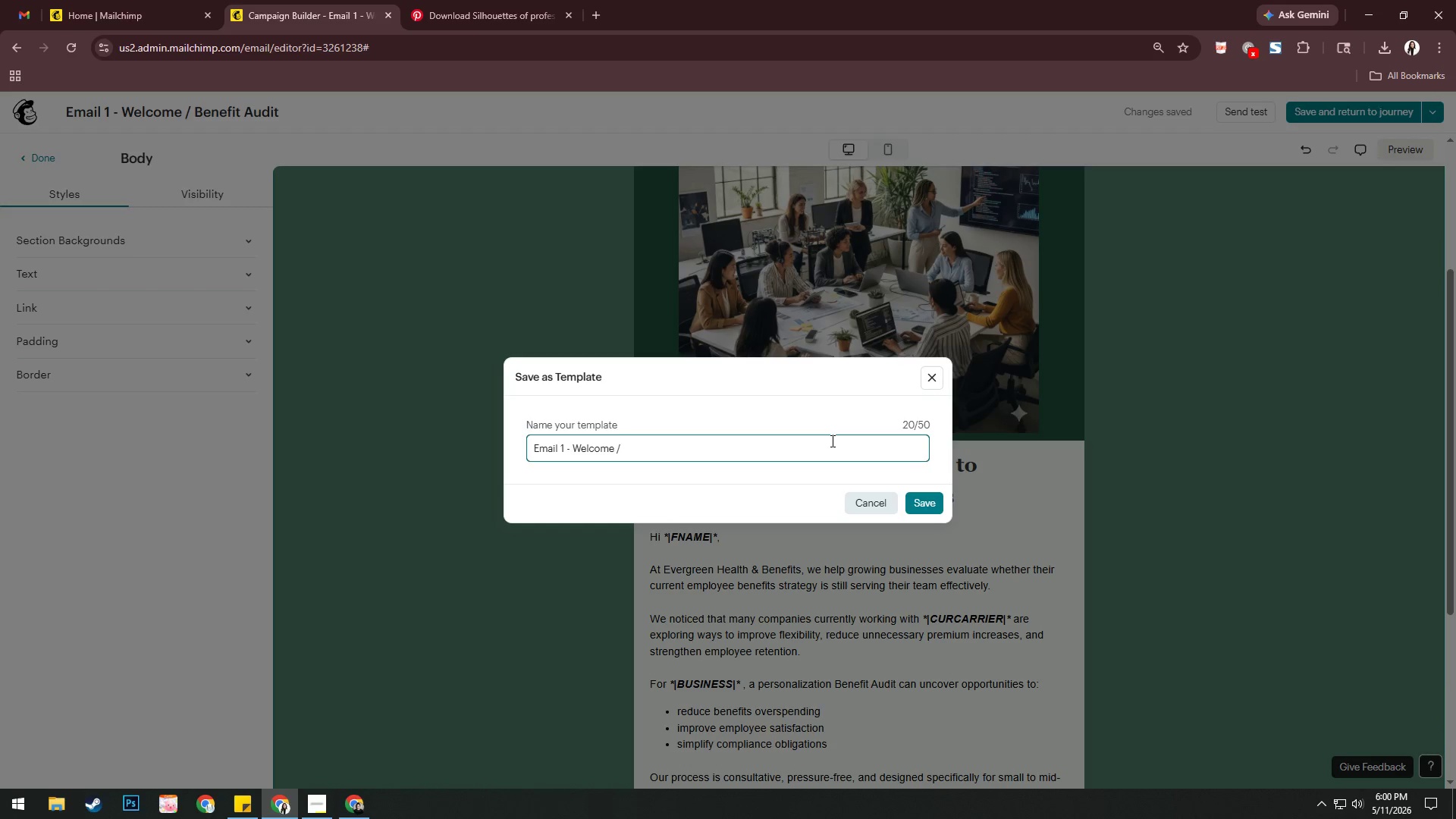 
type(Benefit Audit)
 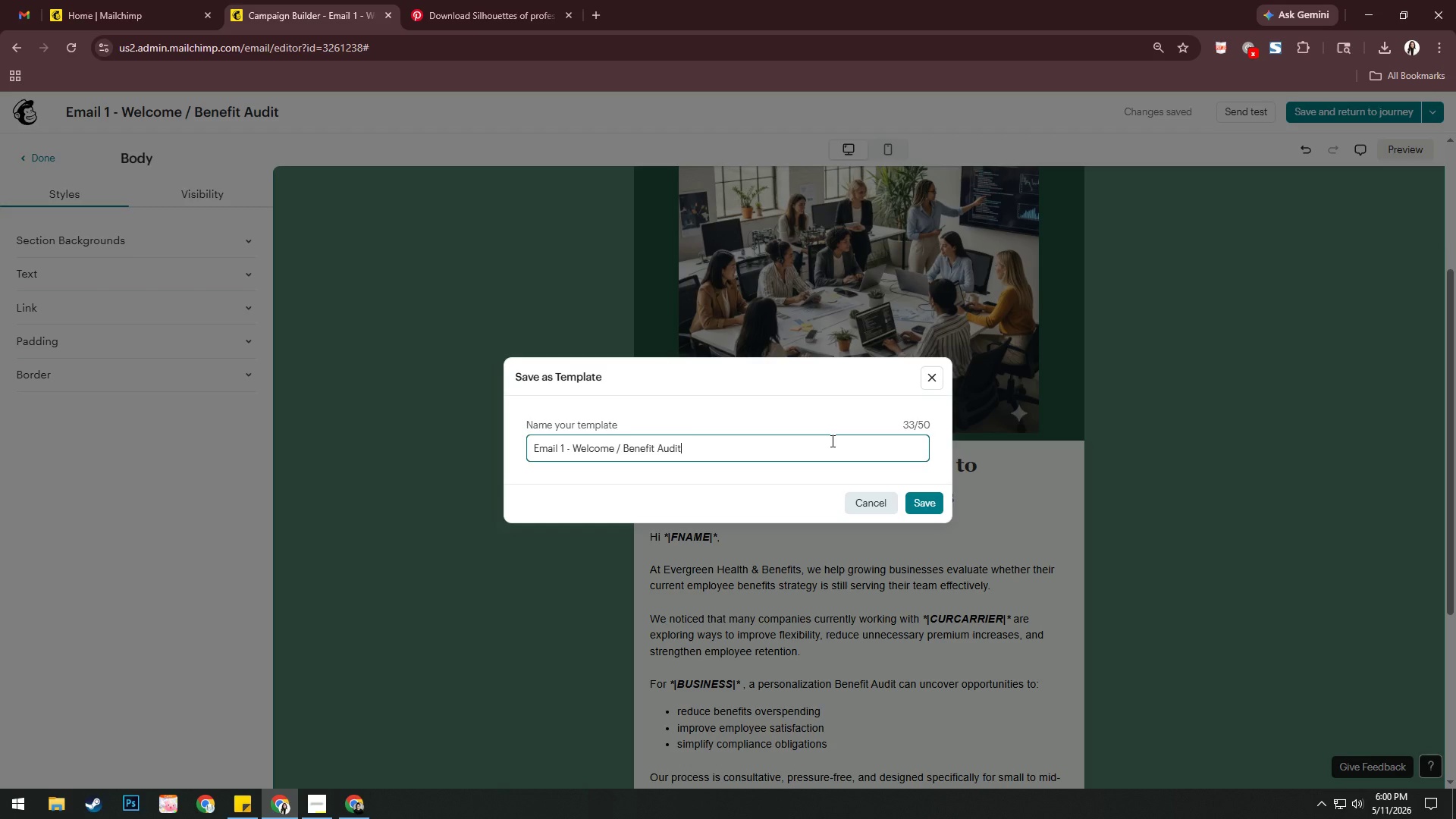 
key(Enter)
 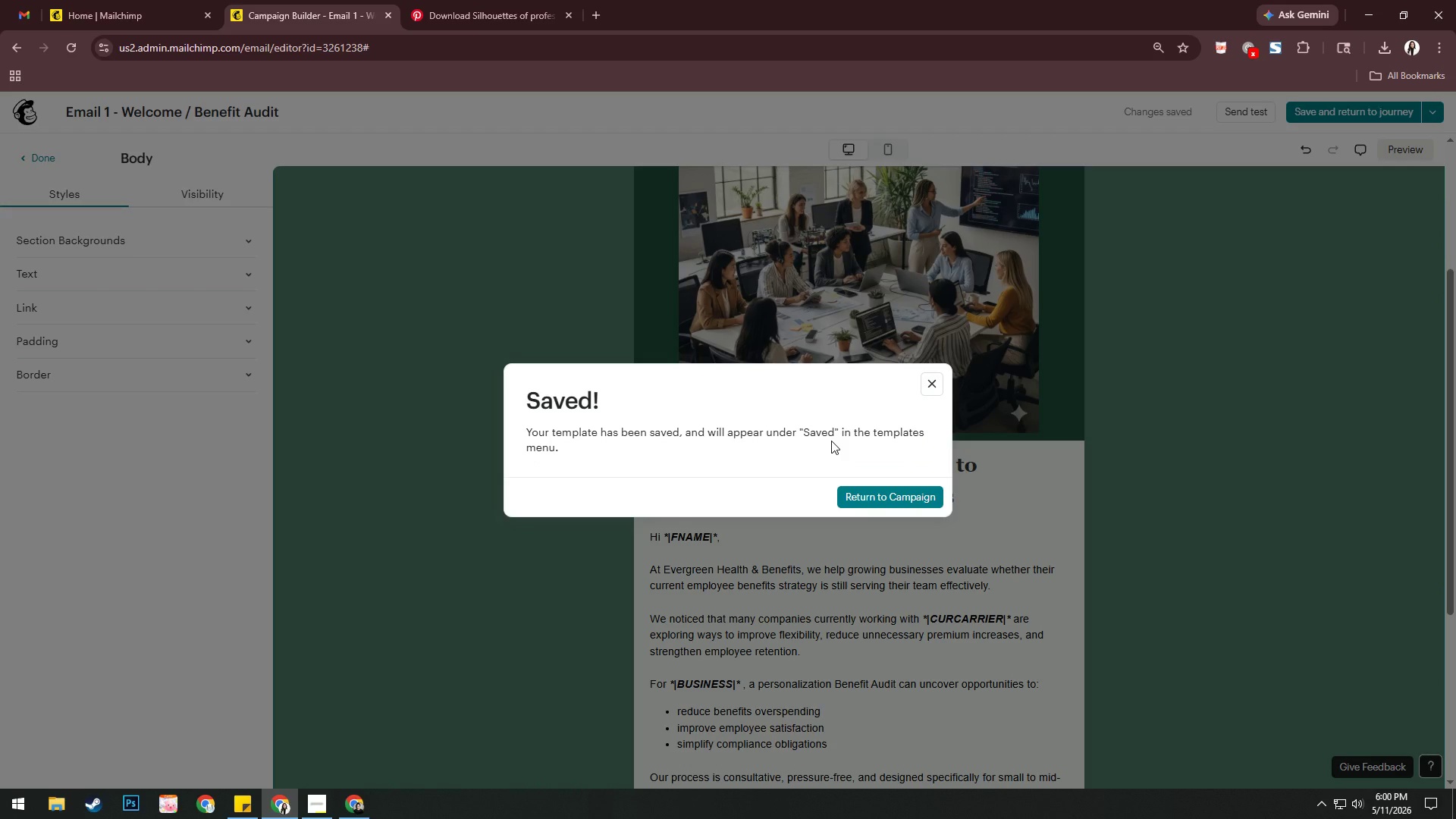 
wait(5.31)
 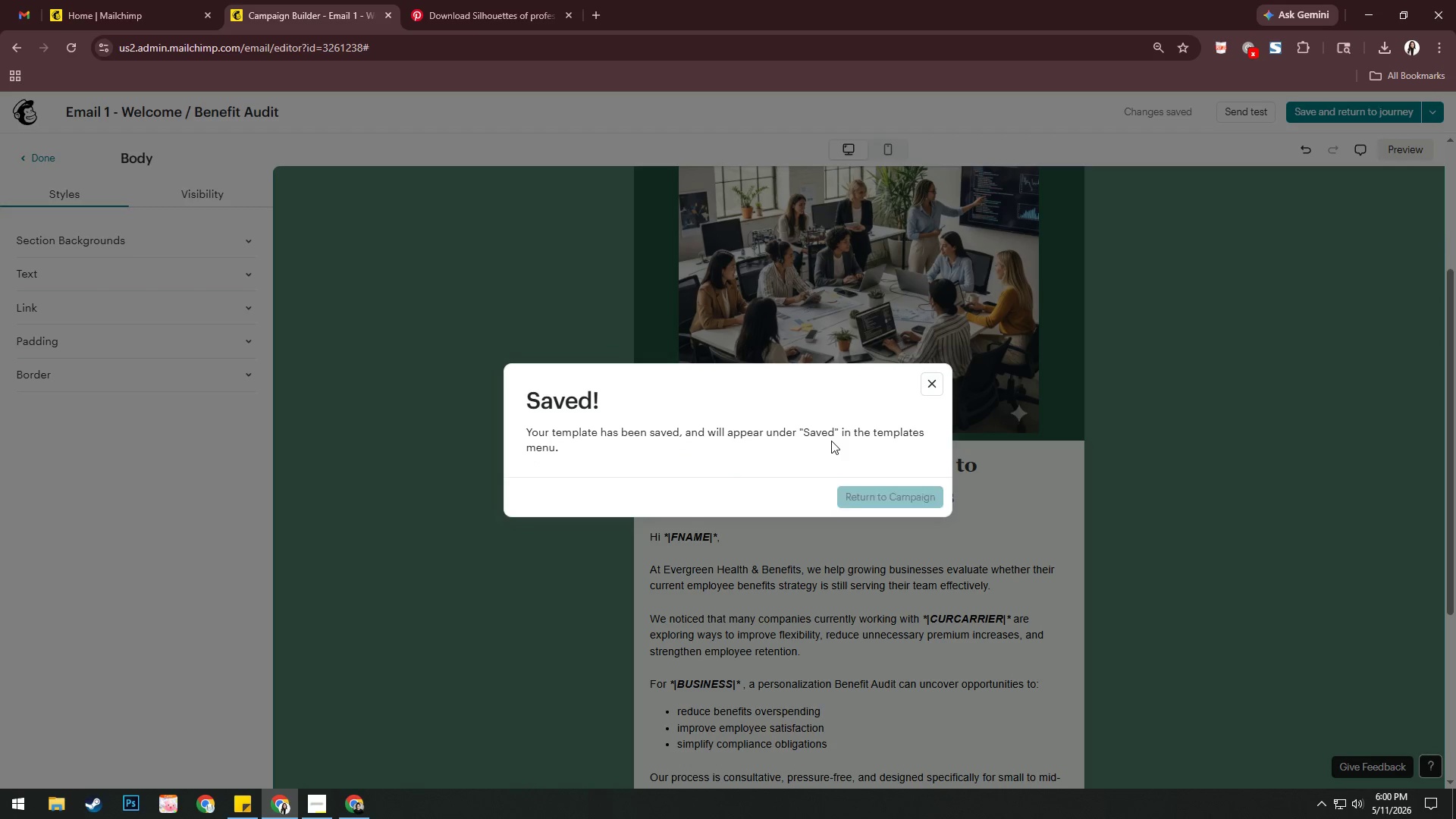 
left_click([904, 495])
 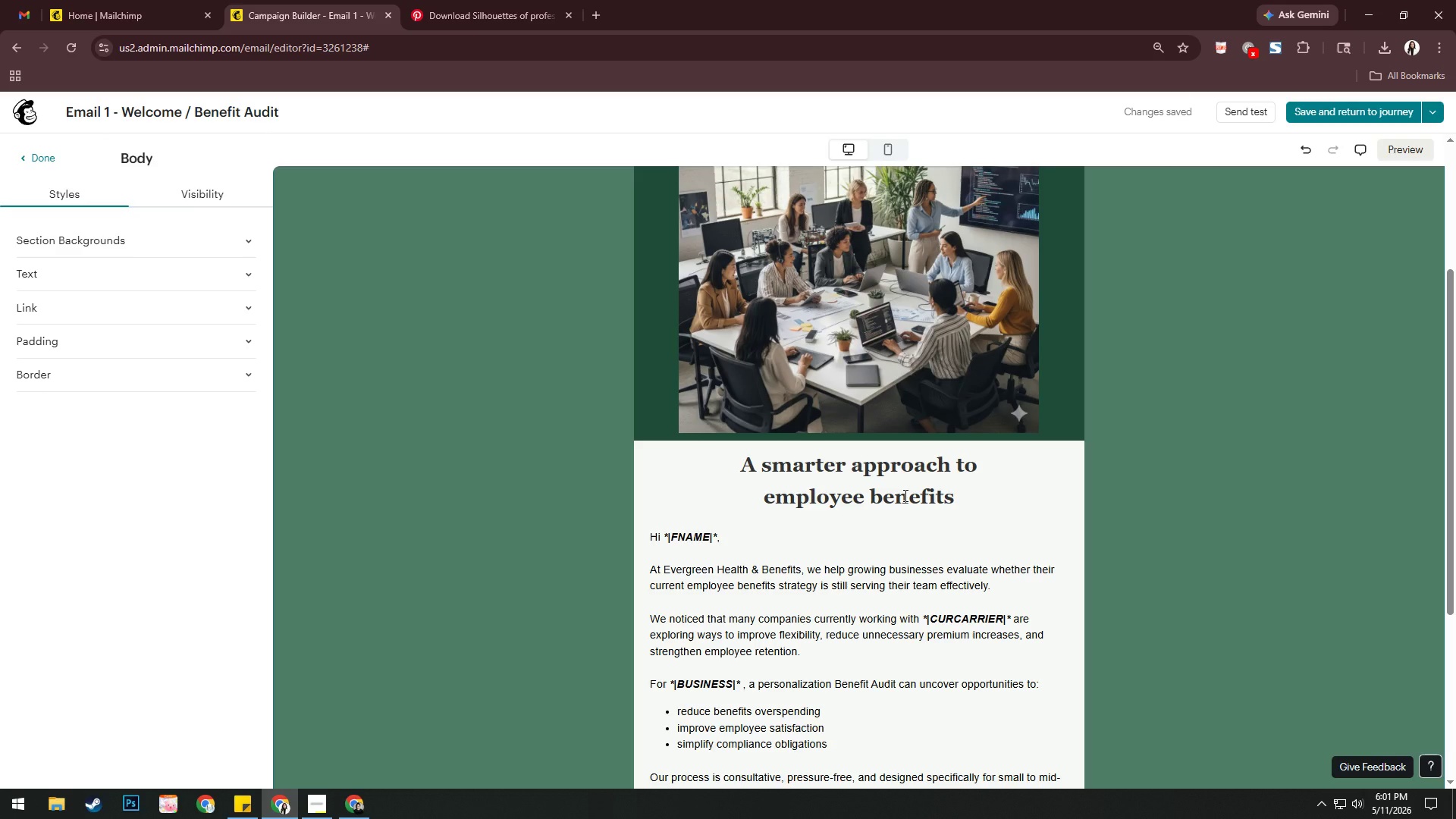 
wait(78.5)
 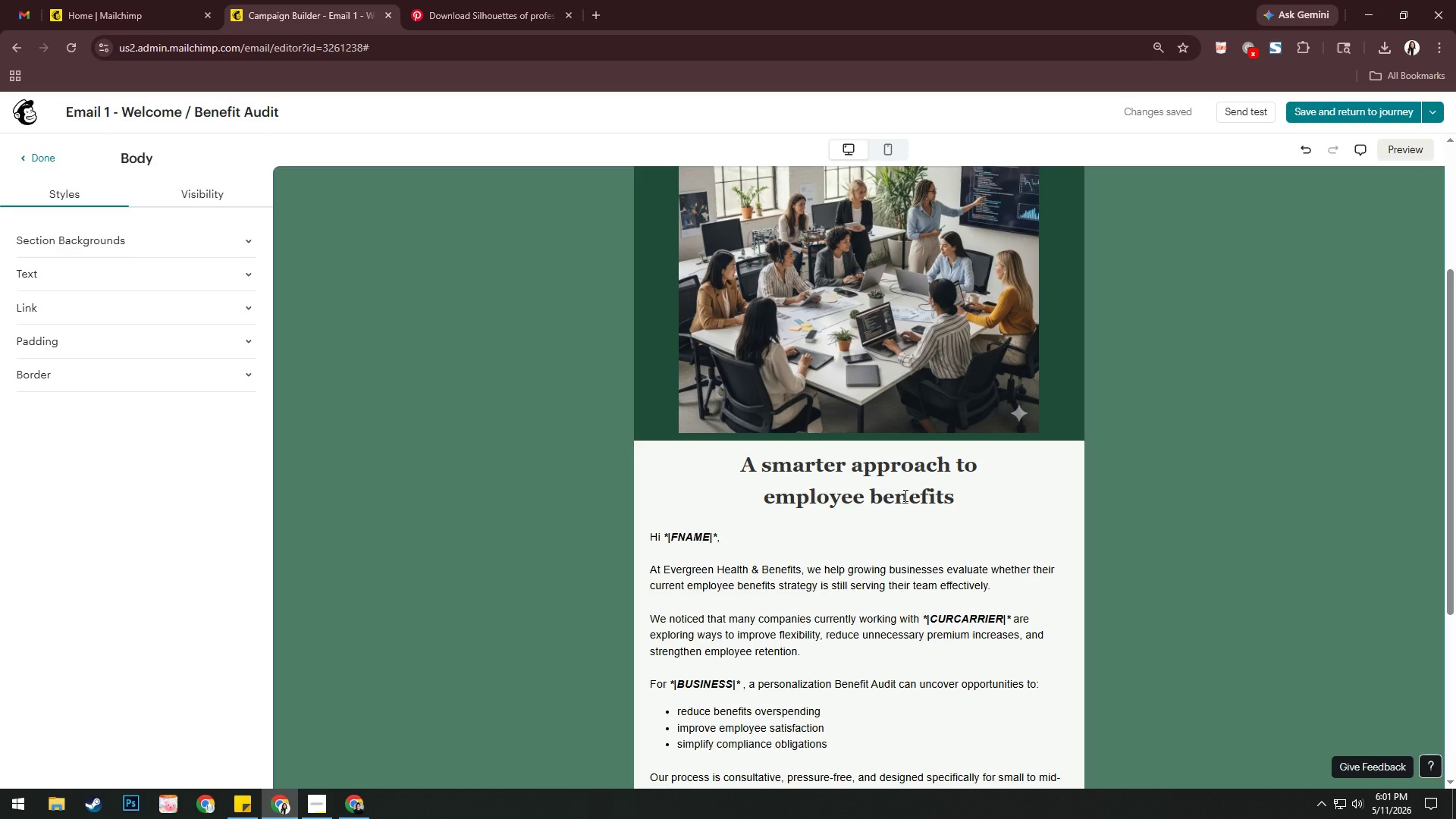 
scroll: coordinate [1204, 566], scroll_direction: up, amount: 1.0
 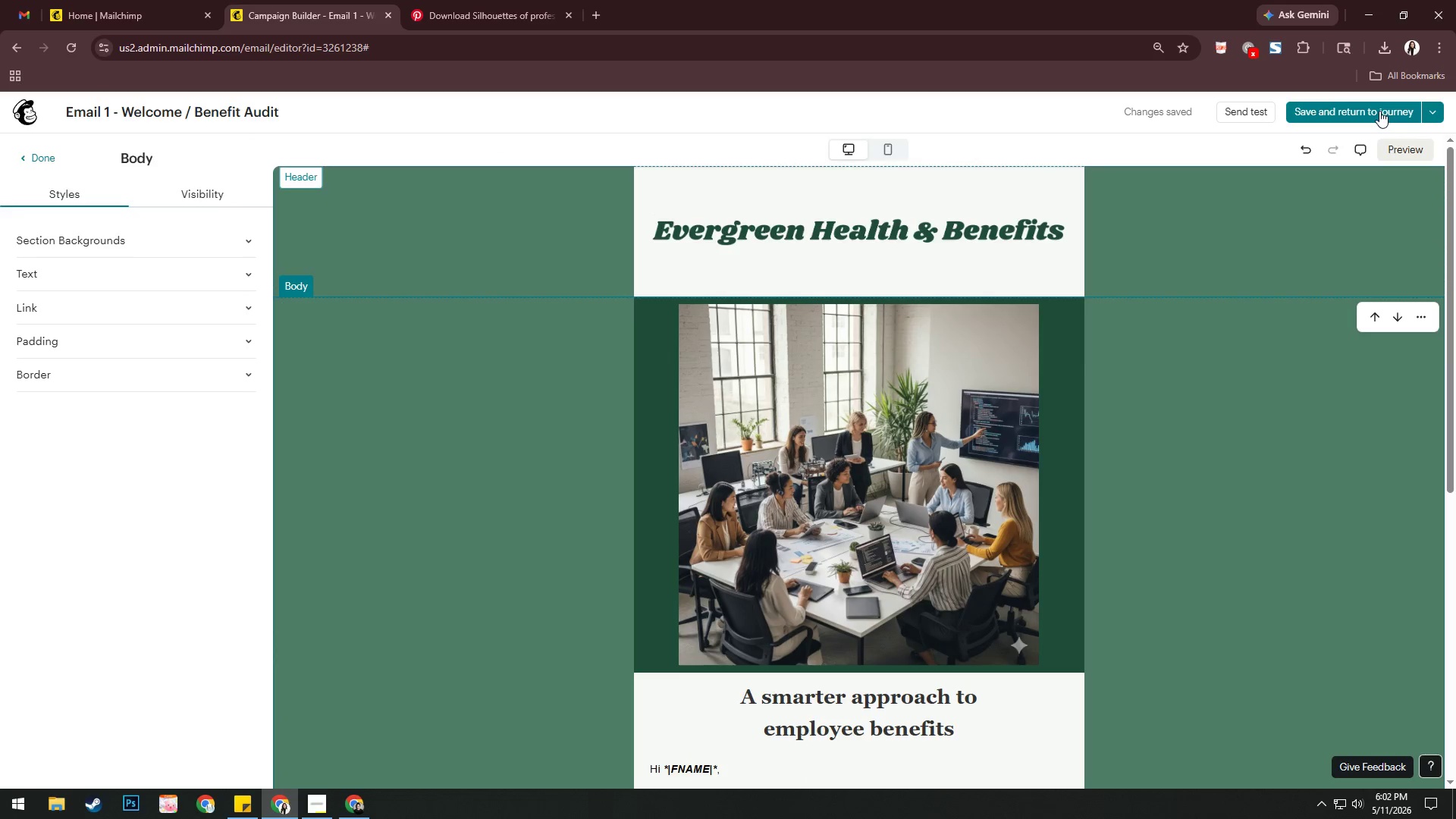 
left_click([1377, 111])
 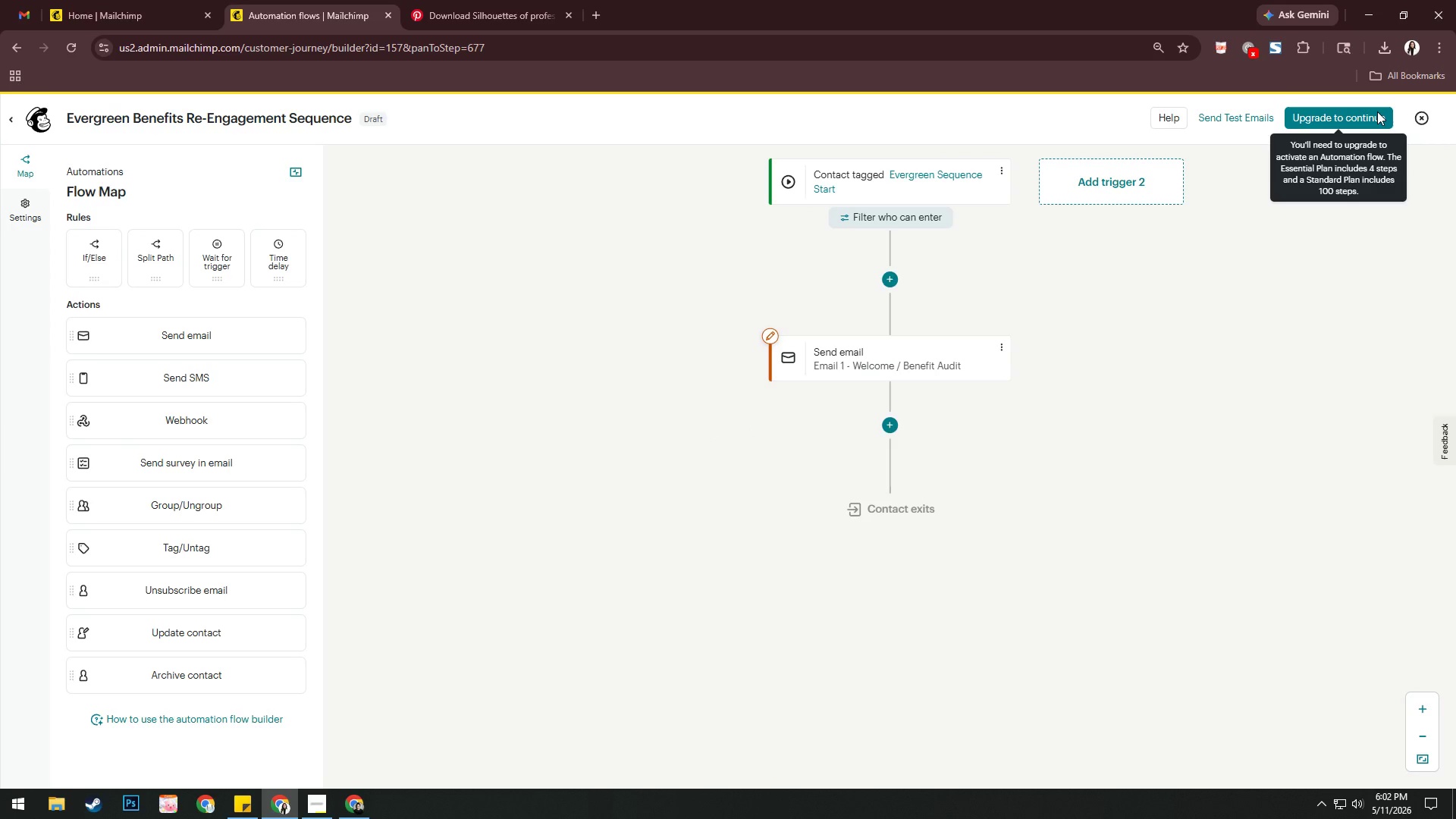 
wait(14.92)
 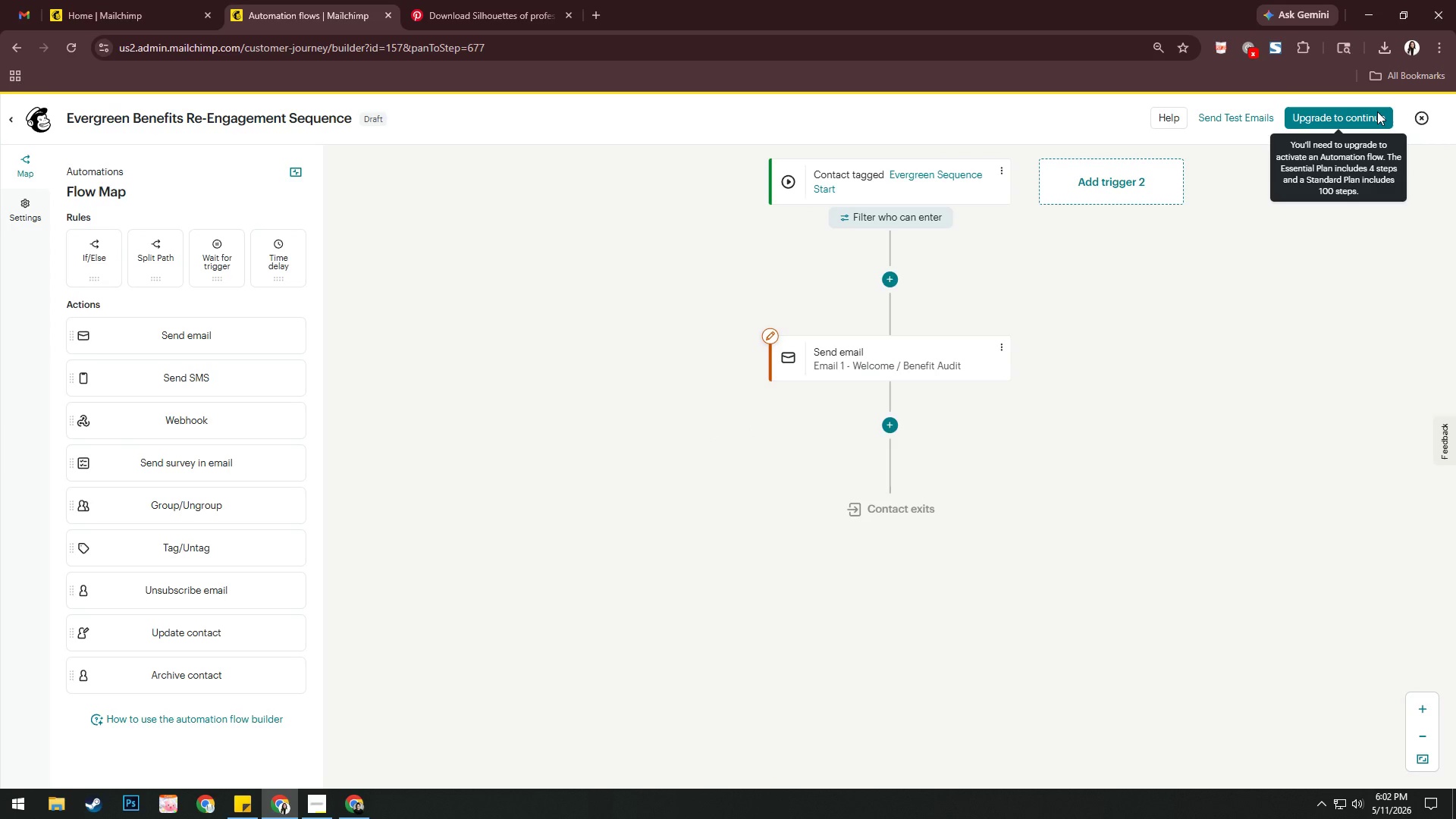 
left_click_drag(start_coordinate=[752, 416], to_coordinate=[661, 413])
 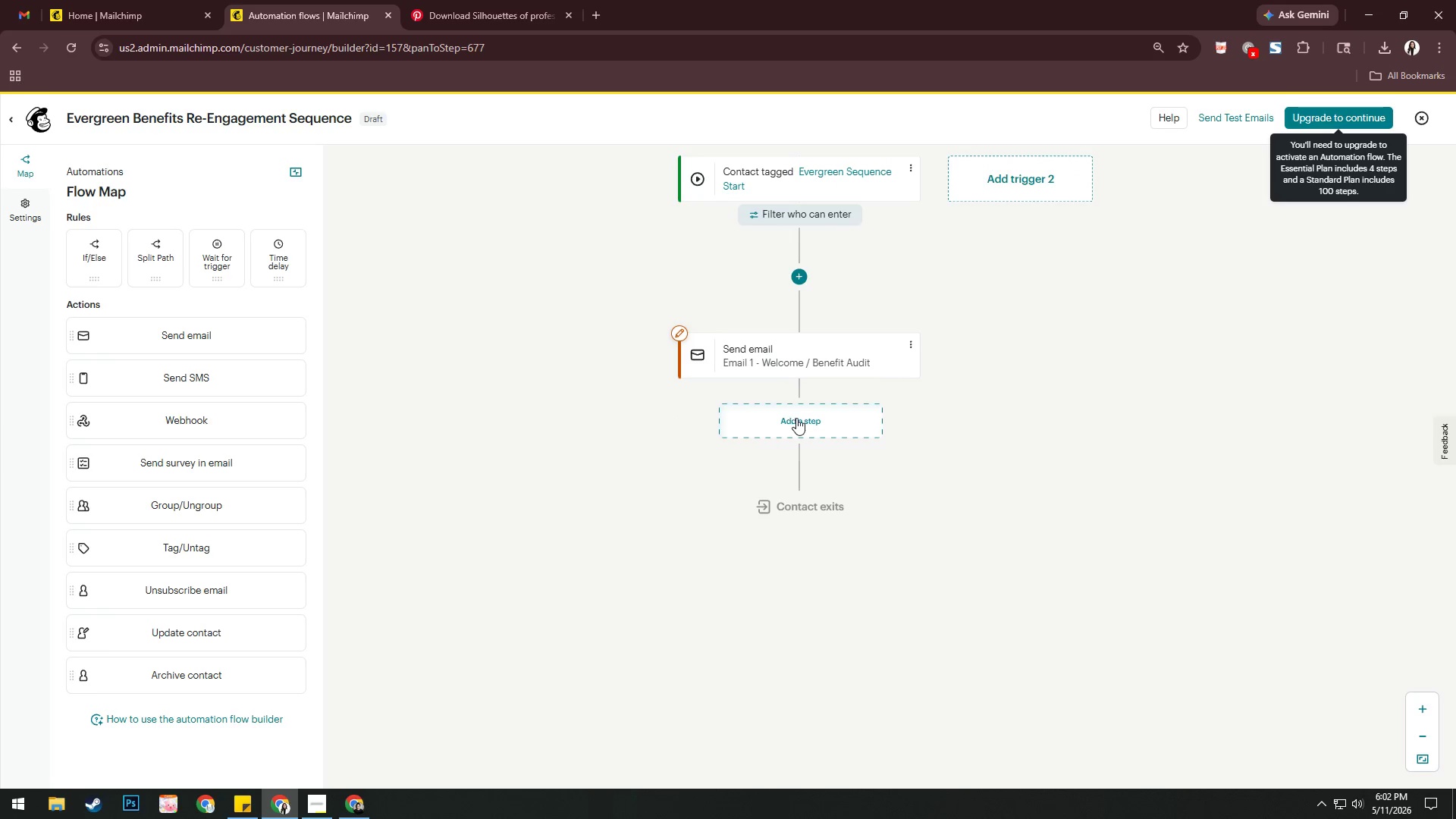 
left_click([796, 418])
 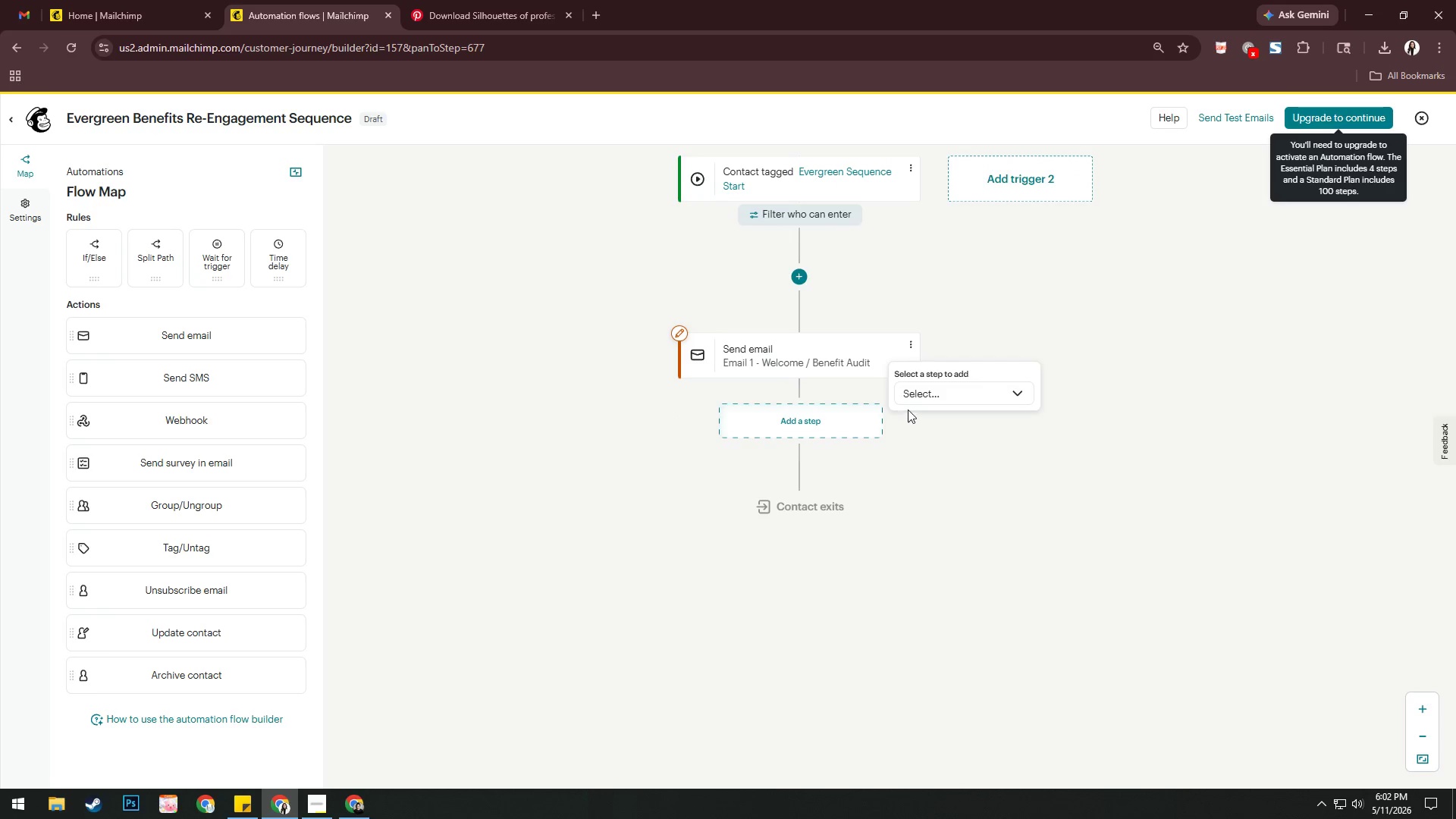 
left_click([913, 392])
 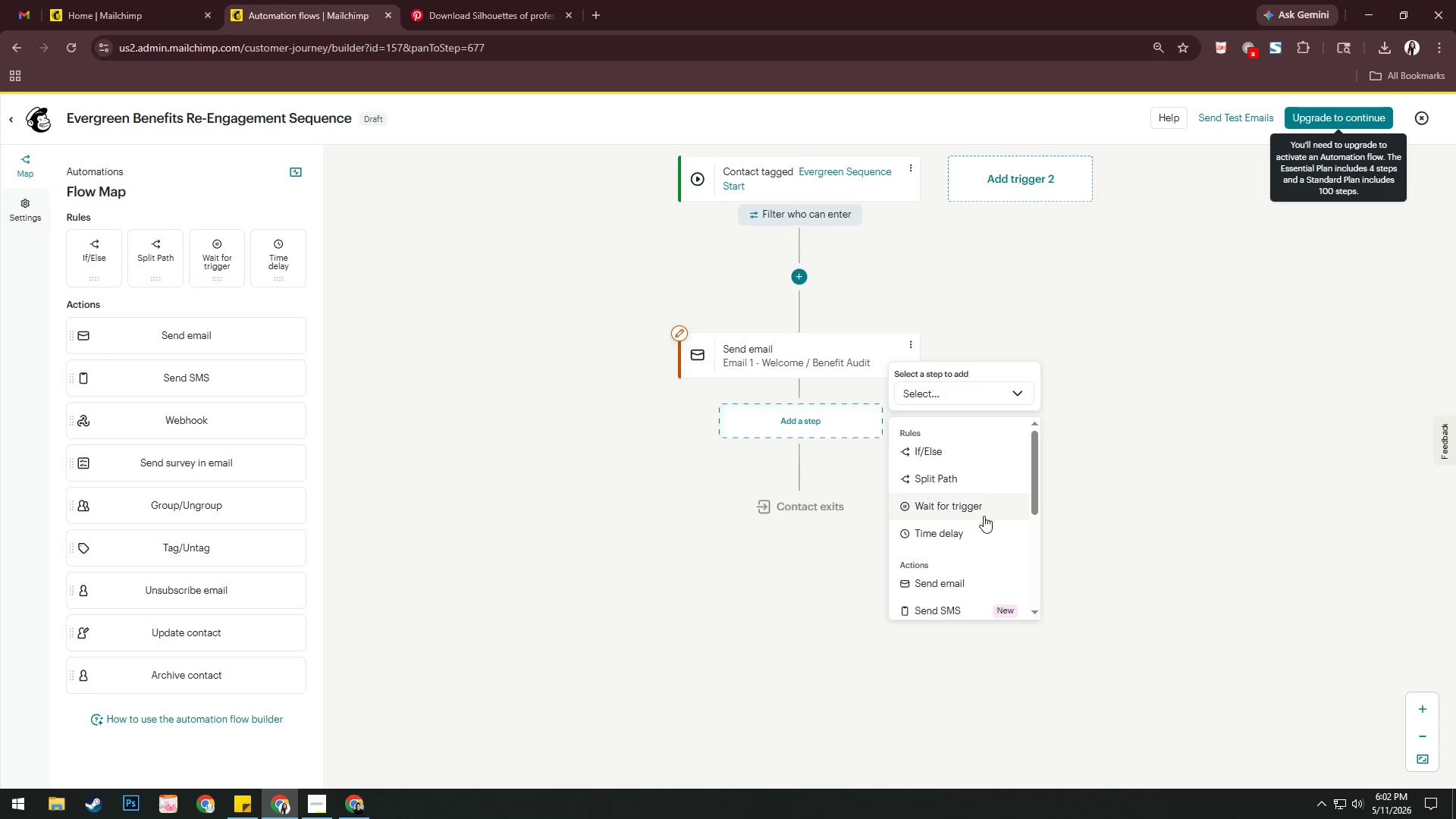 
left_click([977, 532])
 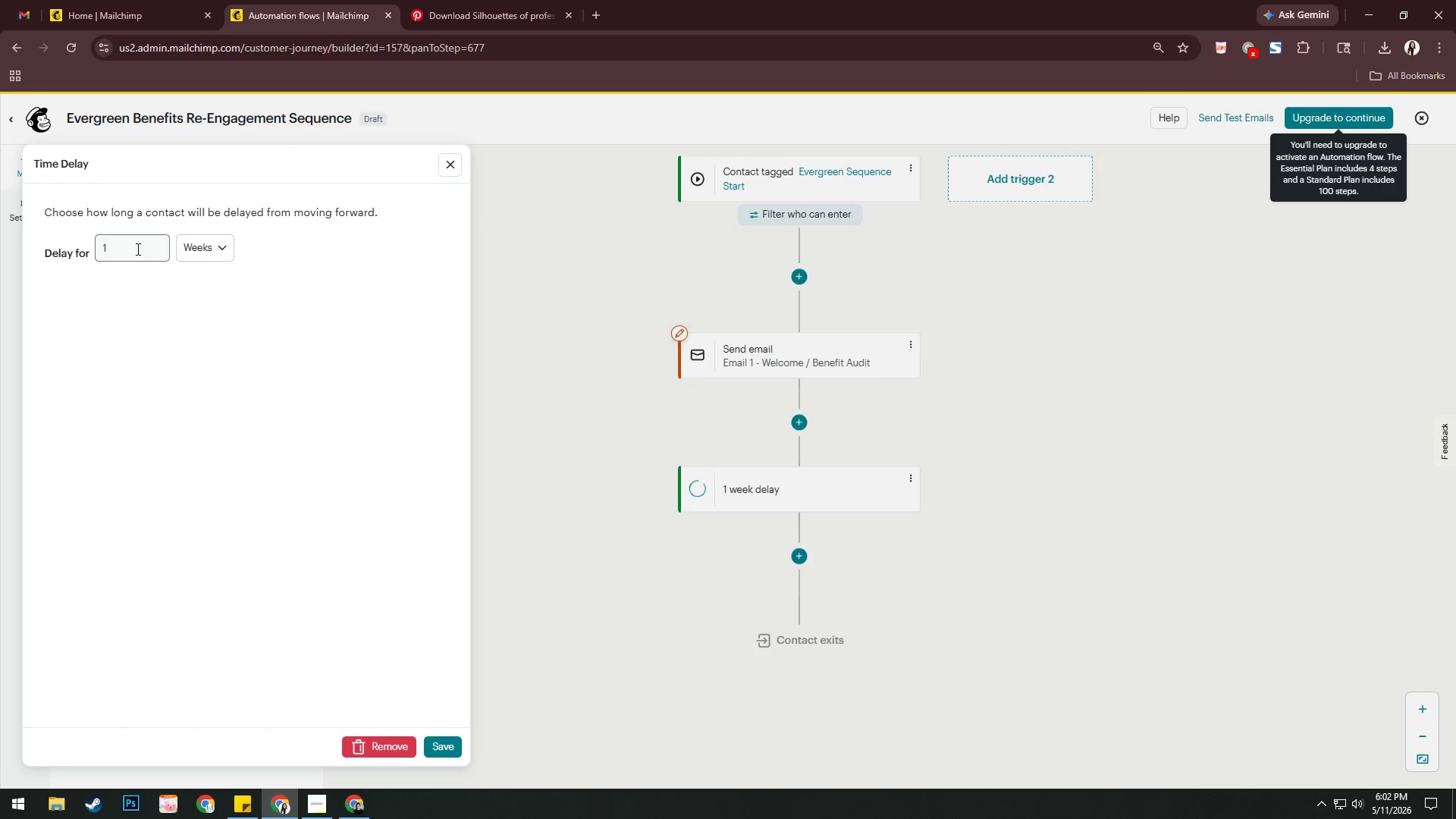 
key(Backspace)
 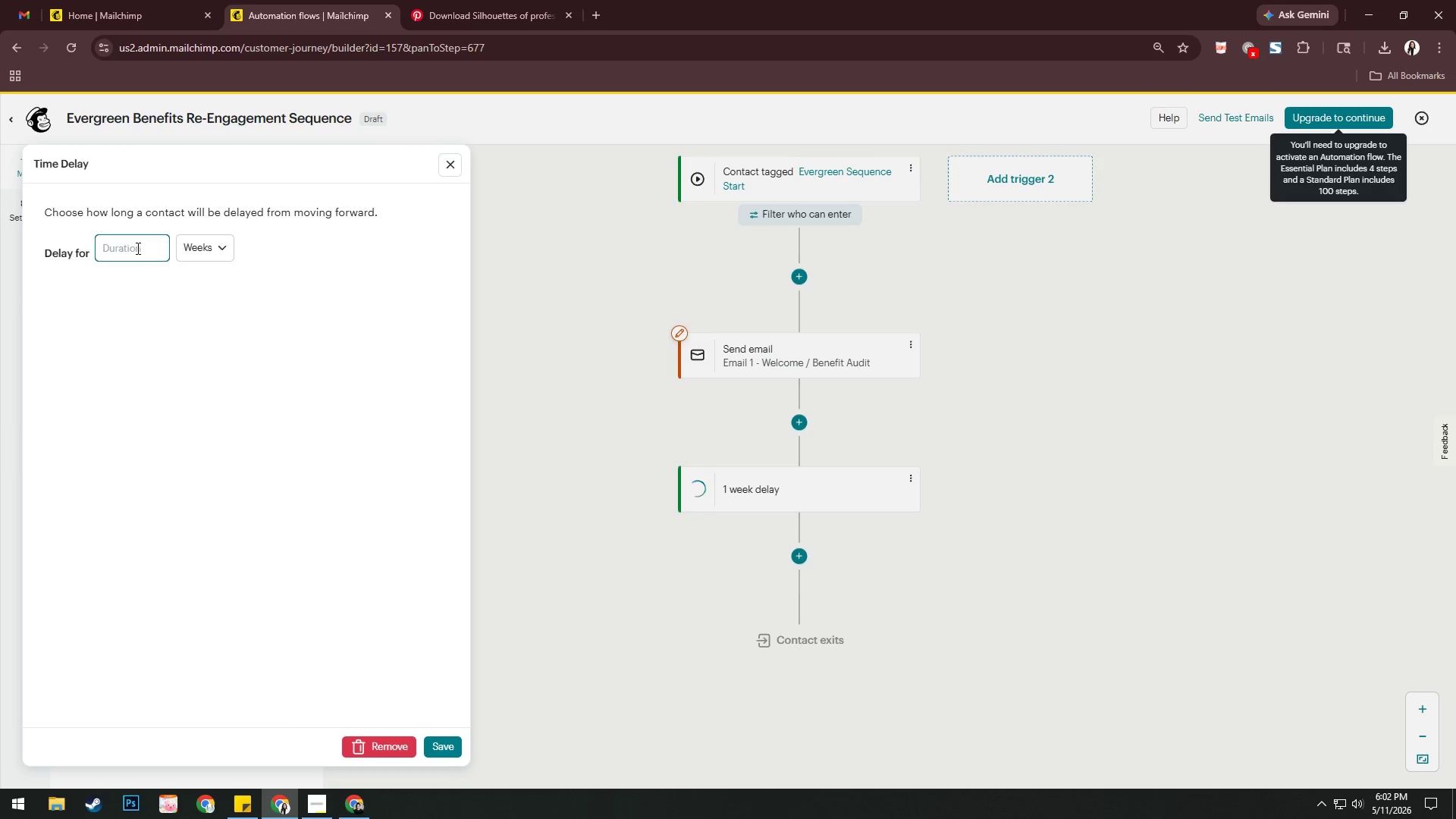 
key(Backspace)
 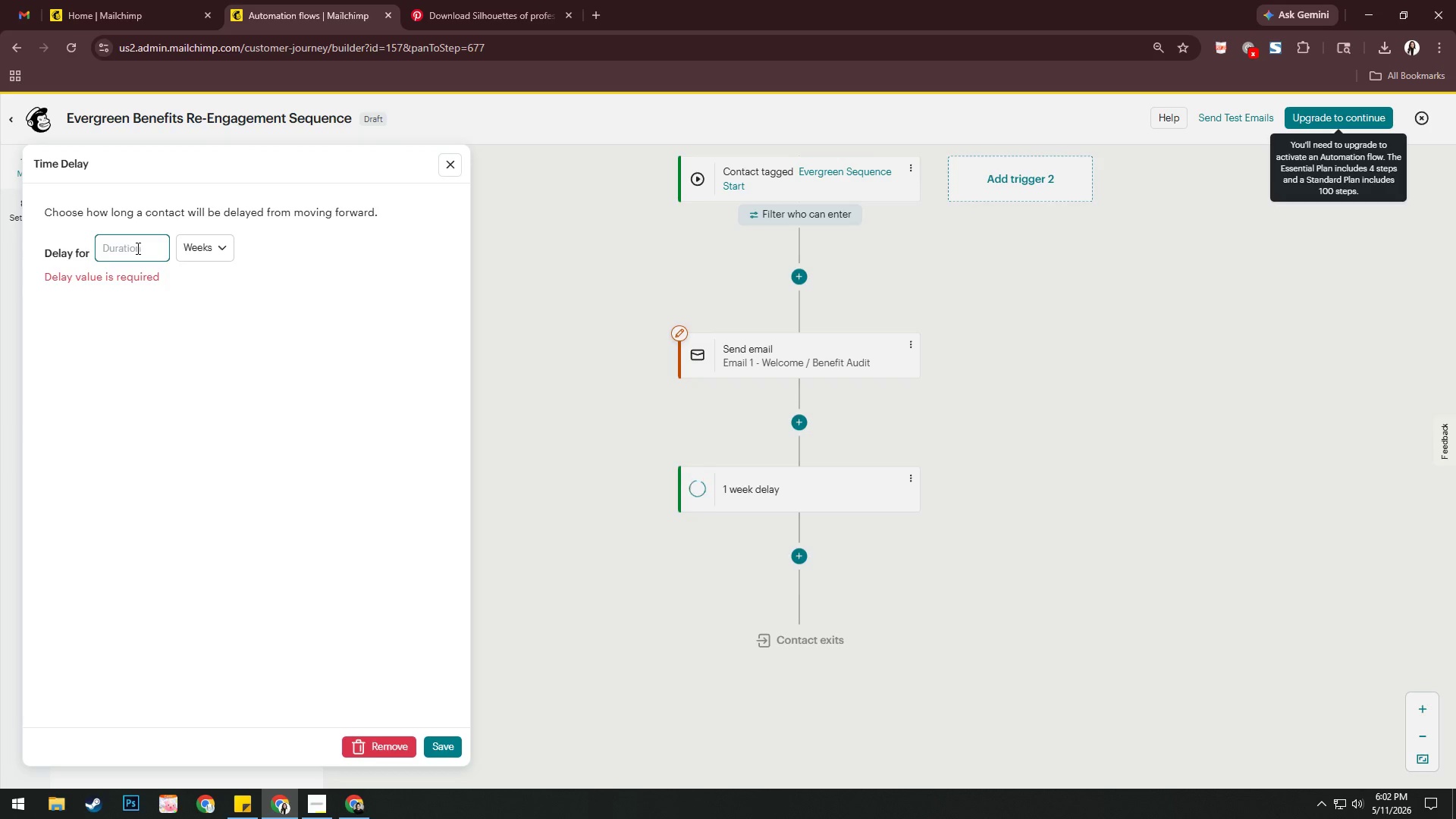 
key(Numpad2)
 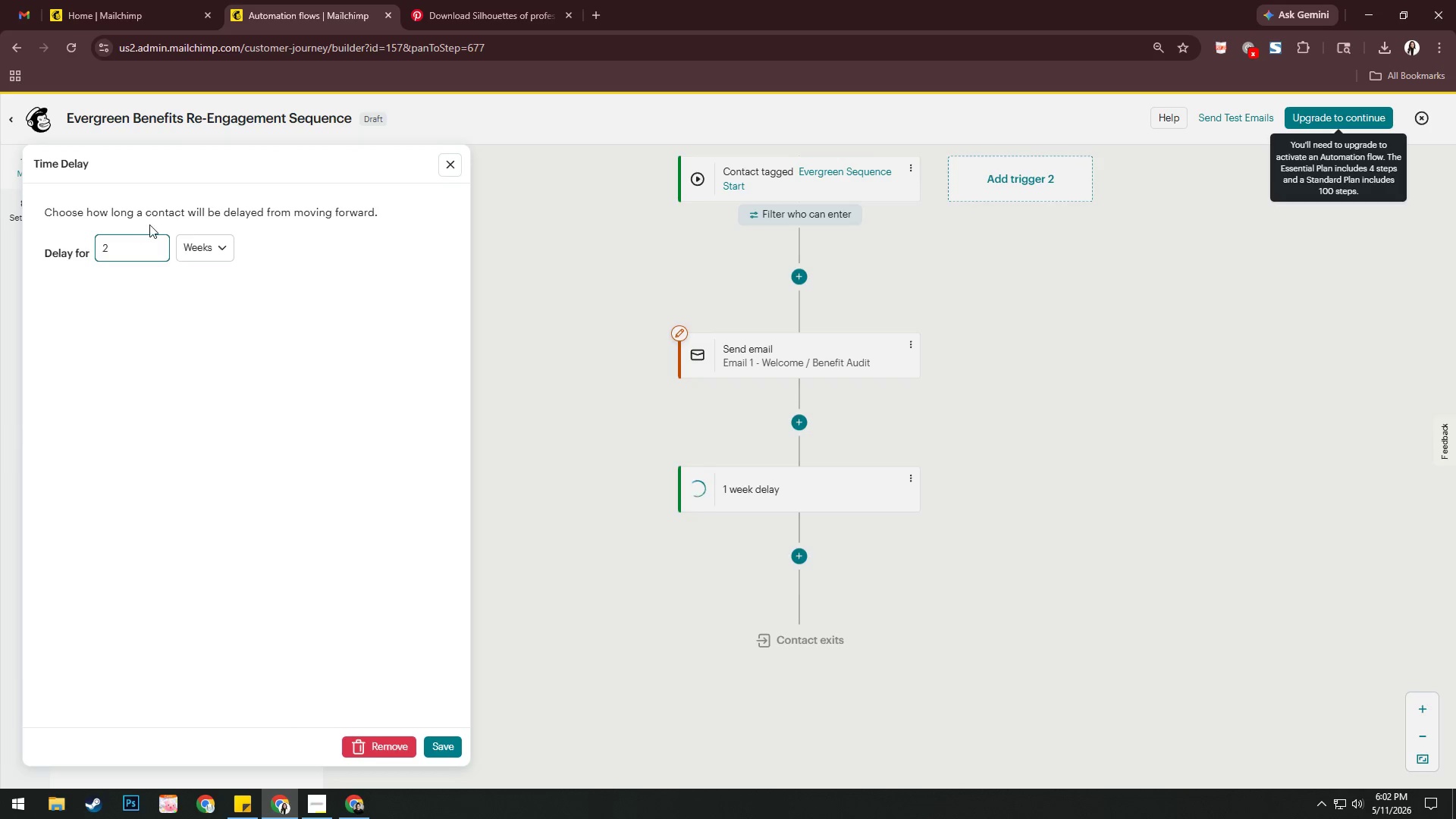 
left_click([196, 255])
 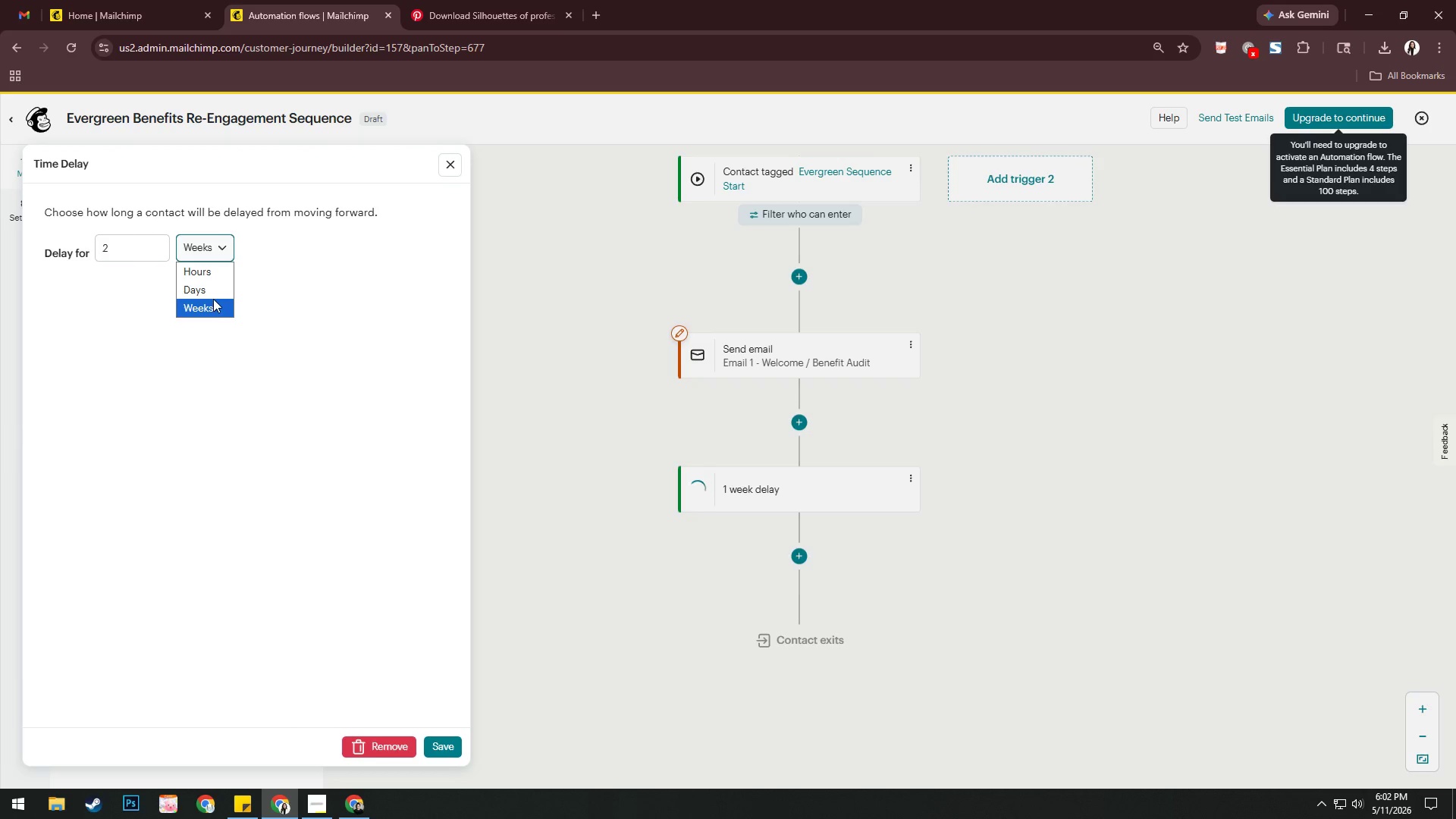 
left_click([214, 293])
 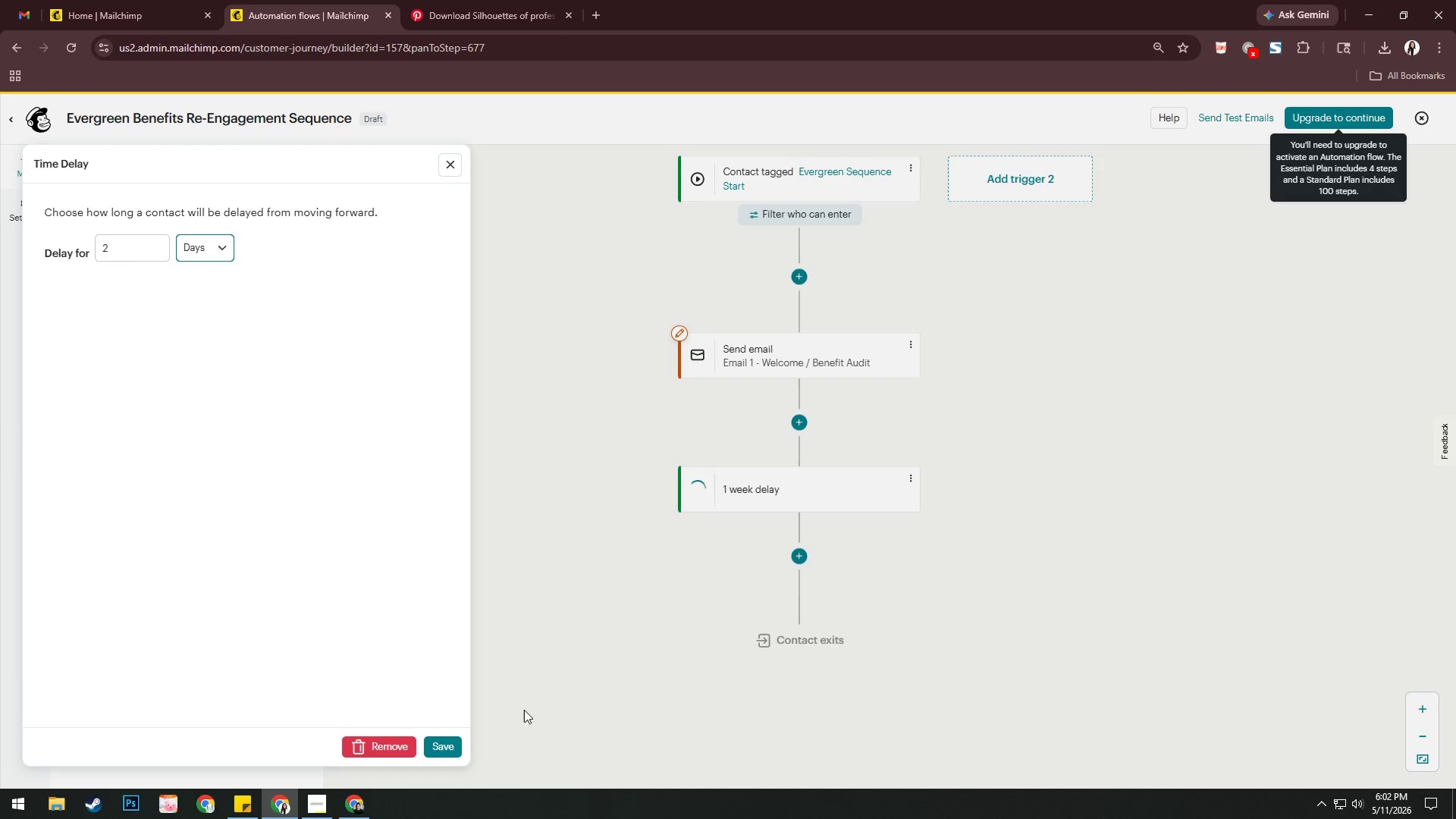 
left_click([441, 745])
 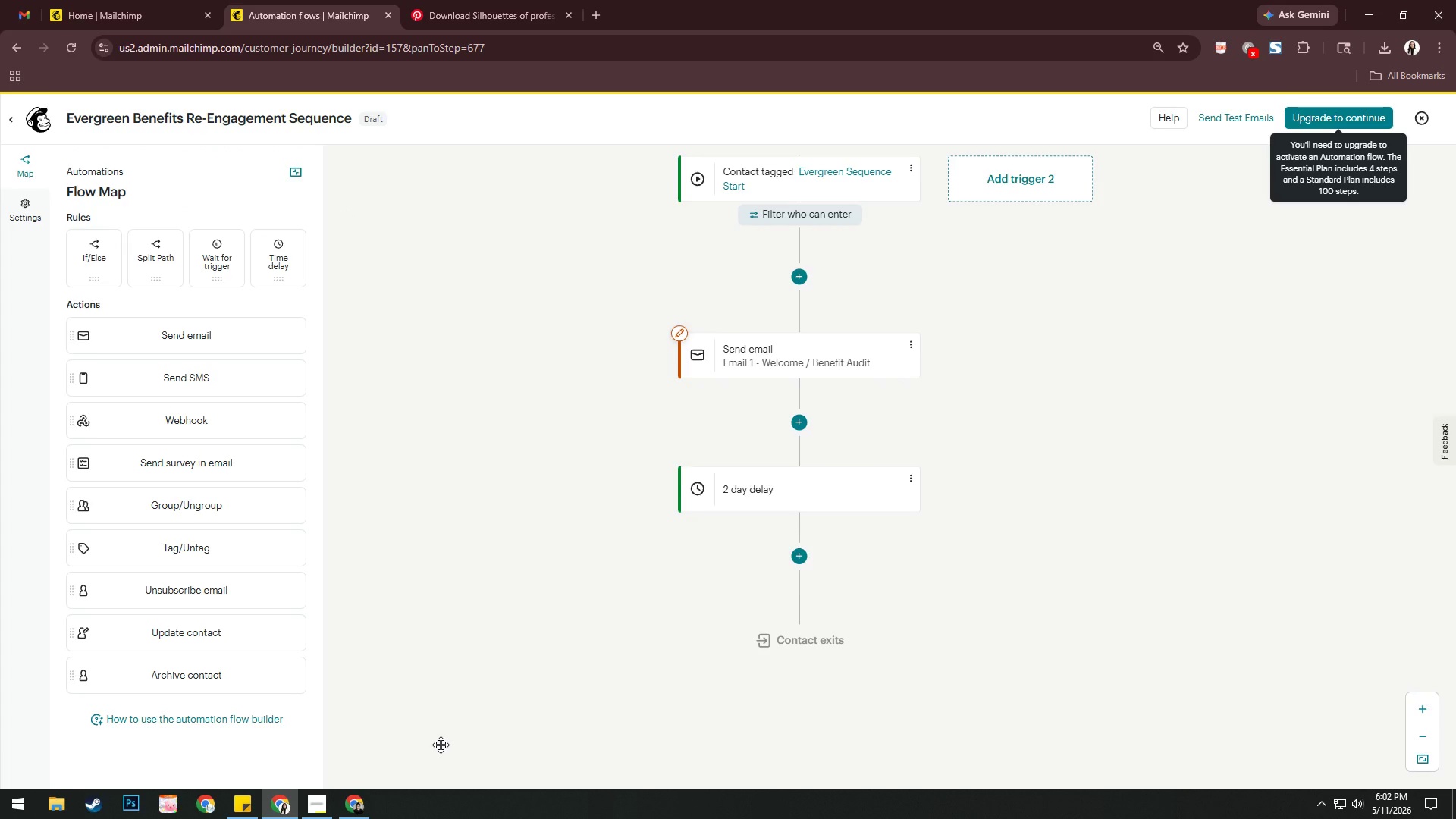 
left_click_drag(start_coordinate=[1021, 566], to_coordinate=[1020, 236])
 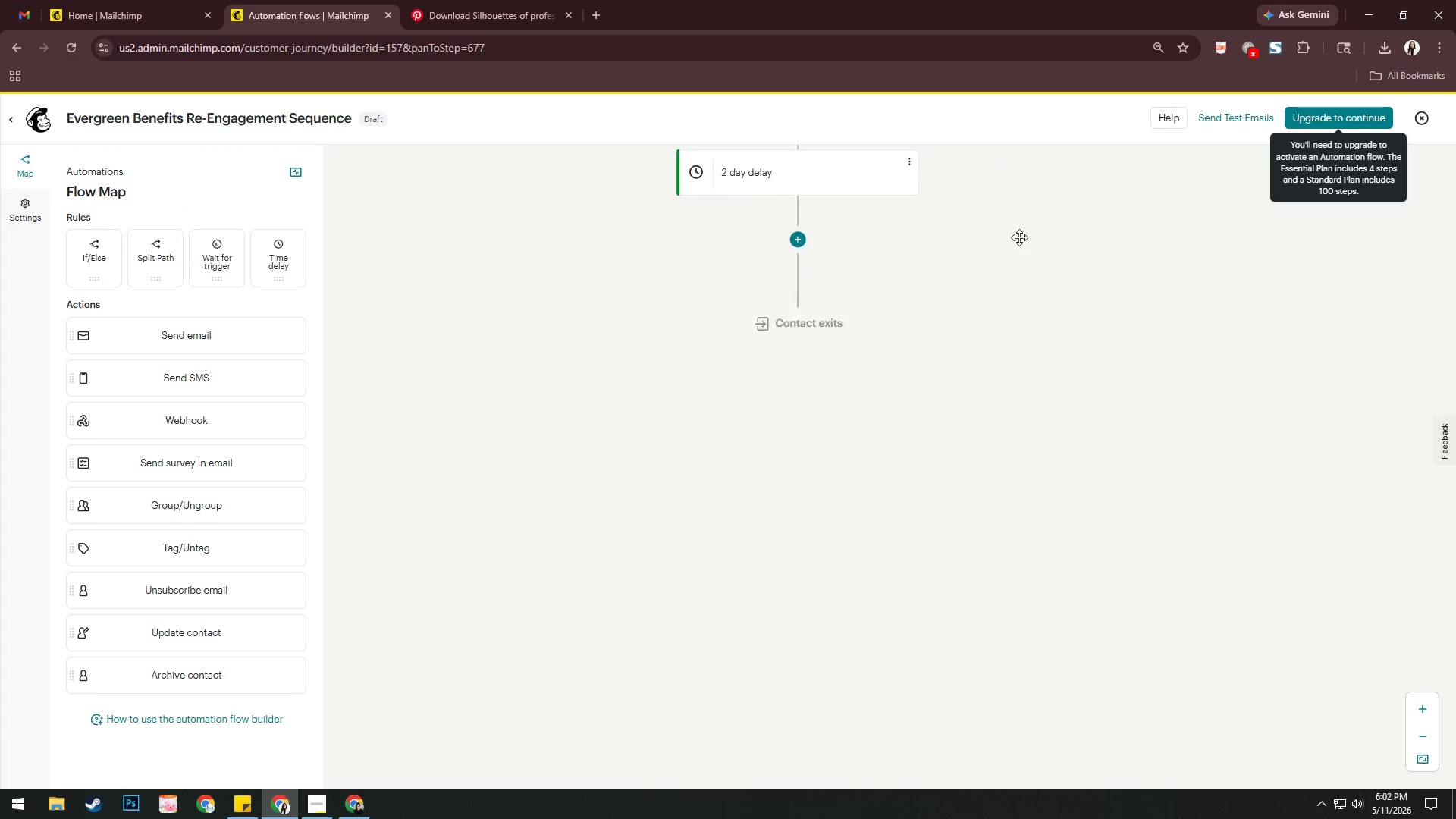 
double_click([1020, 236])
 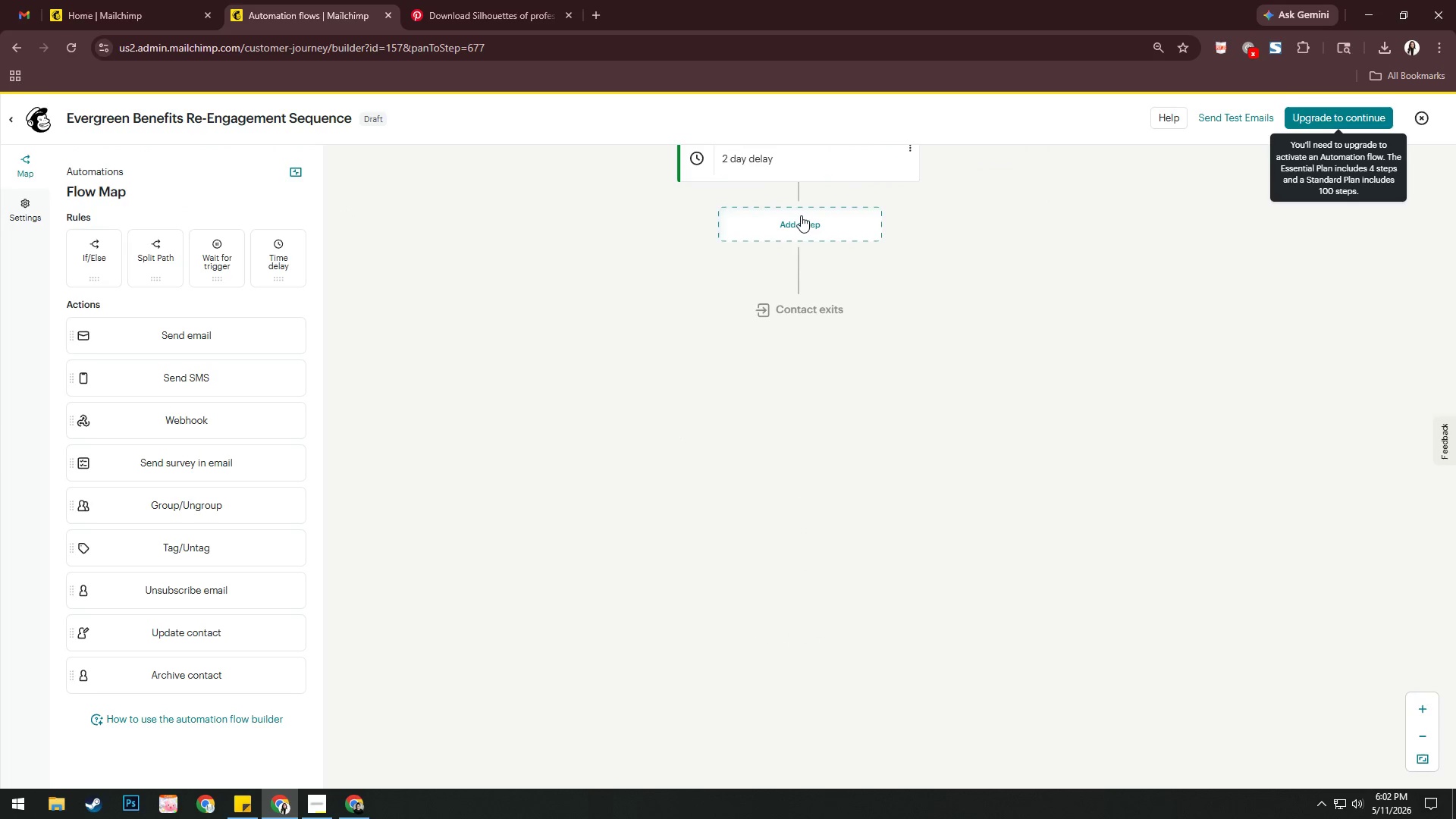 
triple_click([799, 215])
 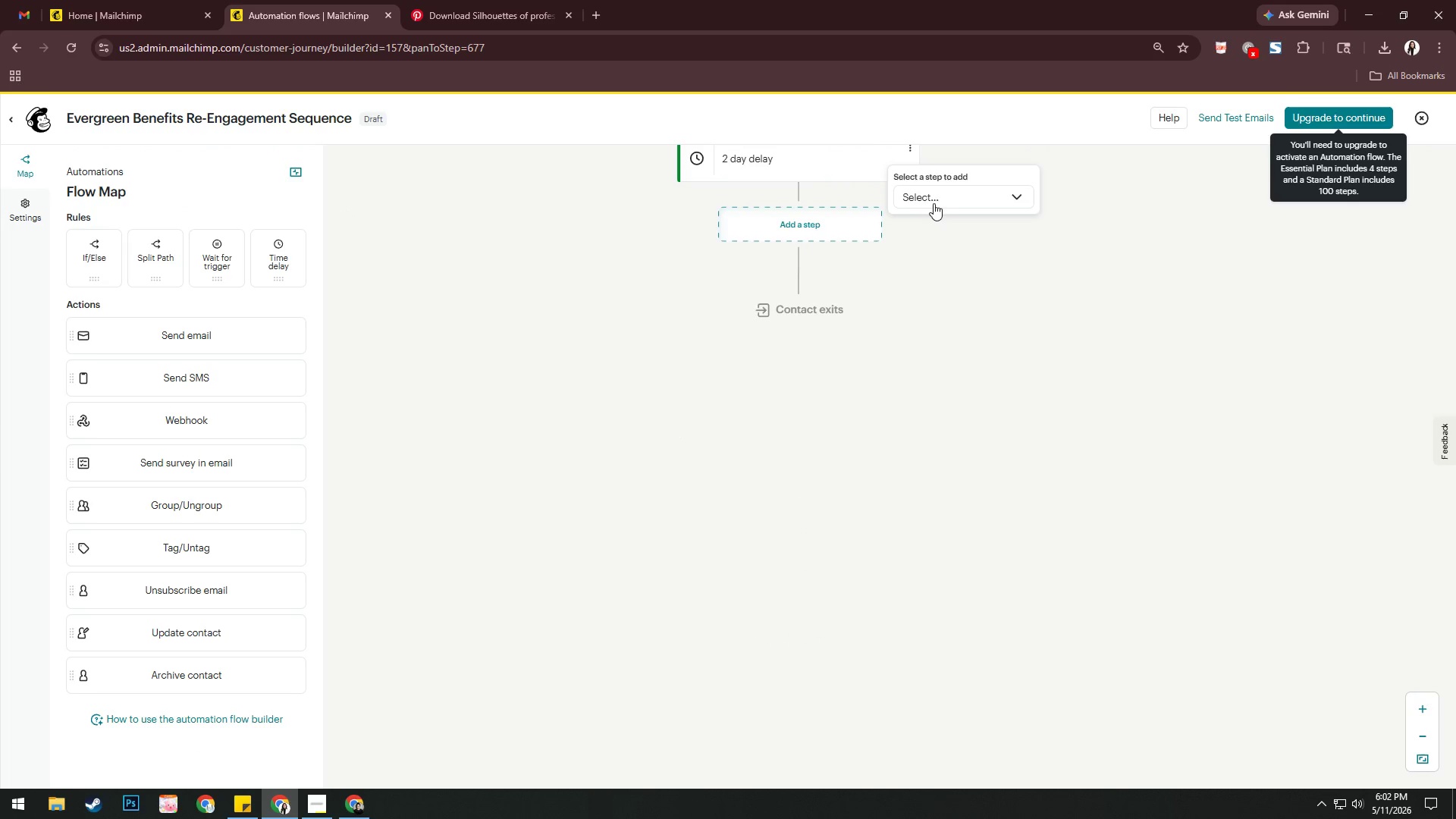 
left_click([945, 197])
 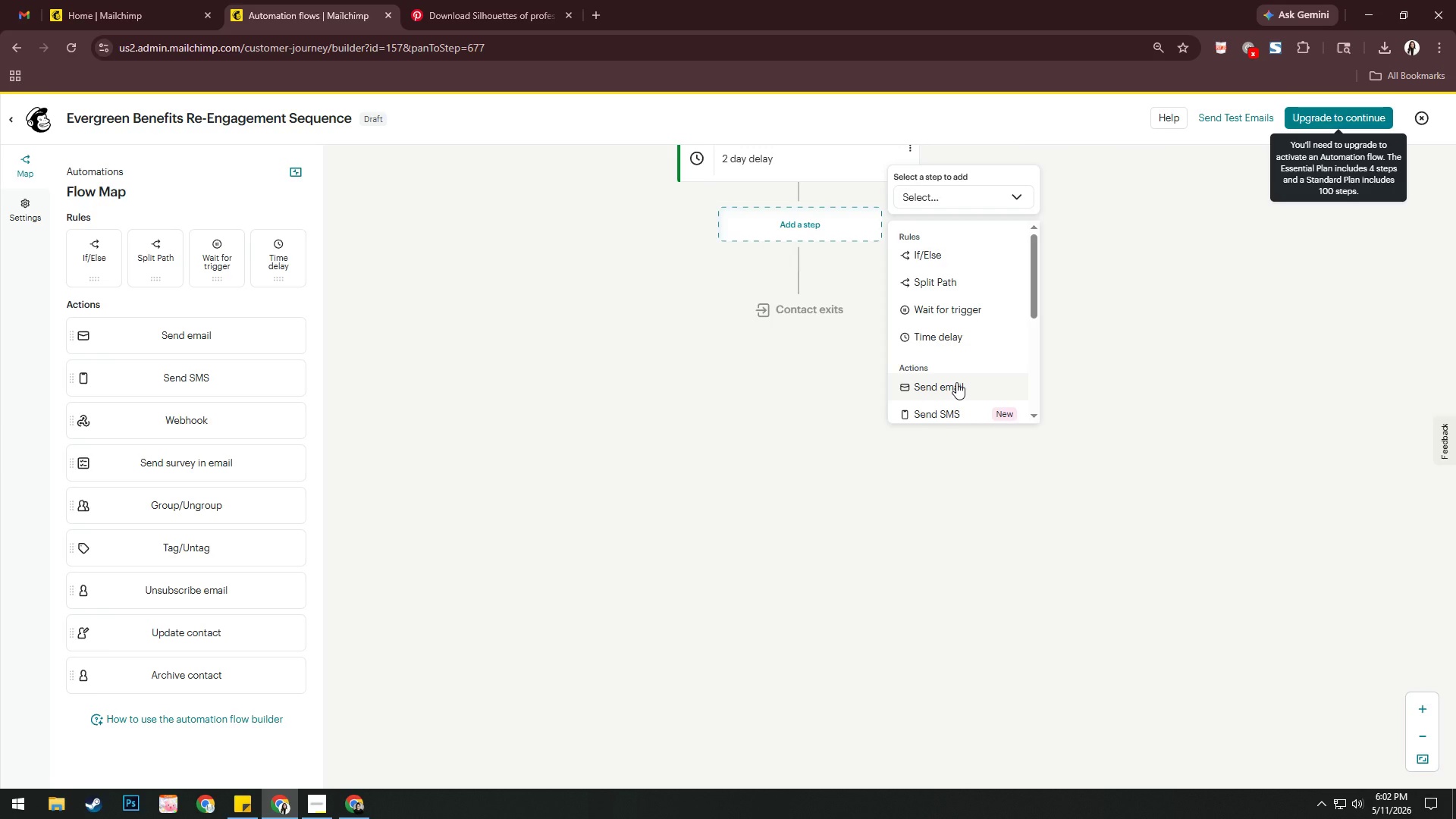 
left_click([956, 382])
 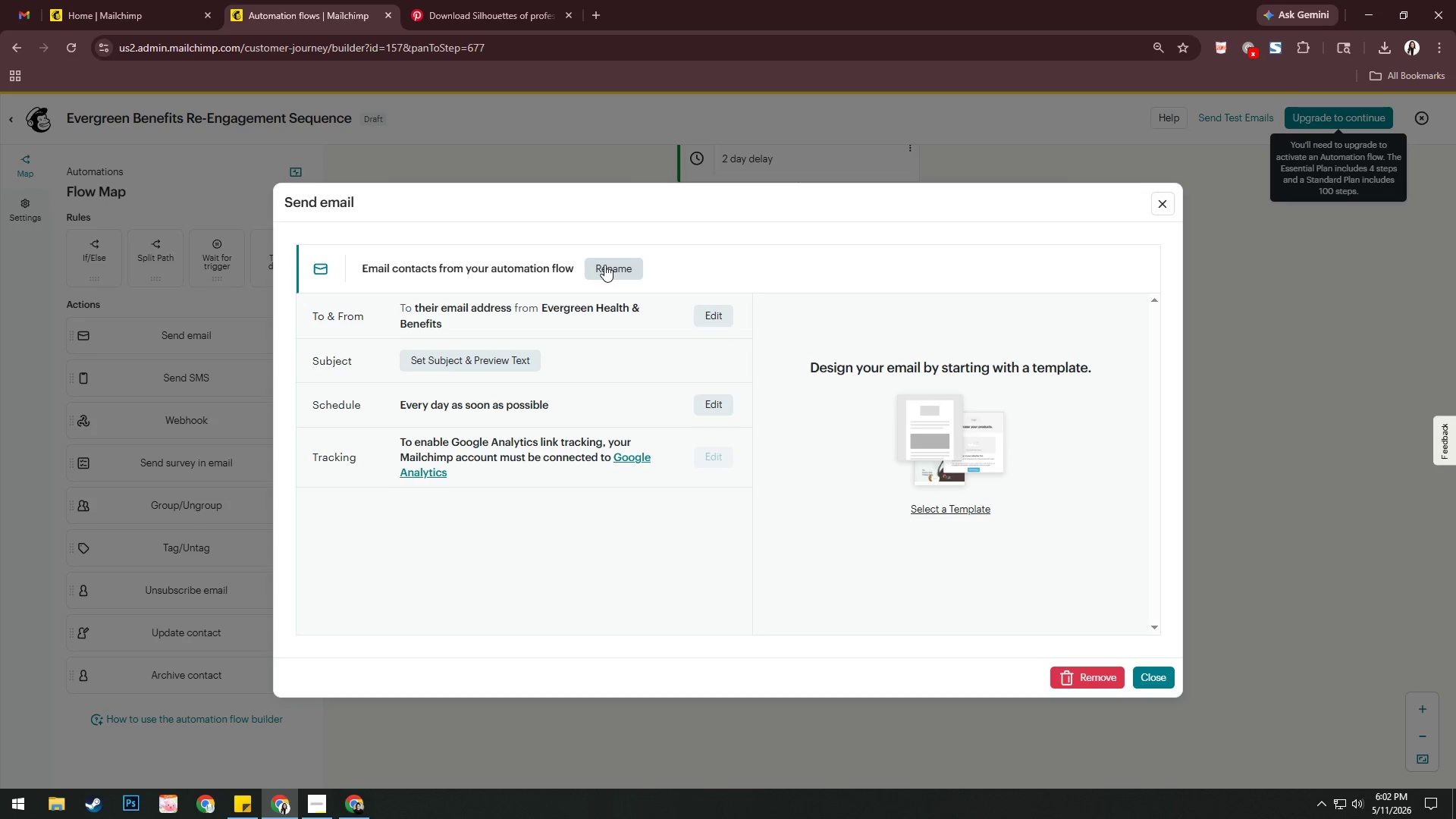 
wait(19.48)
 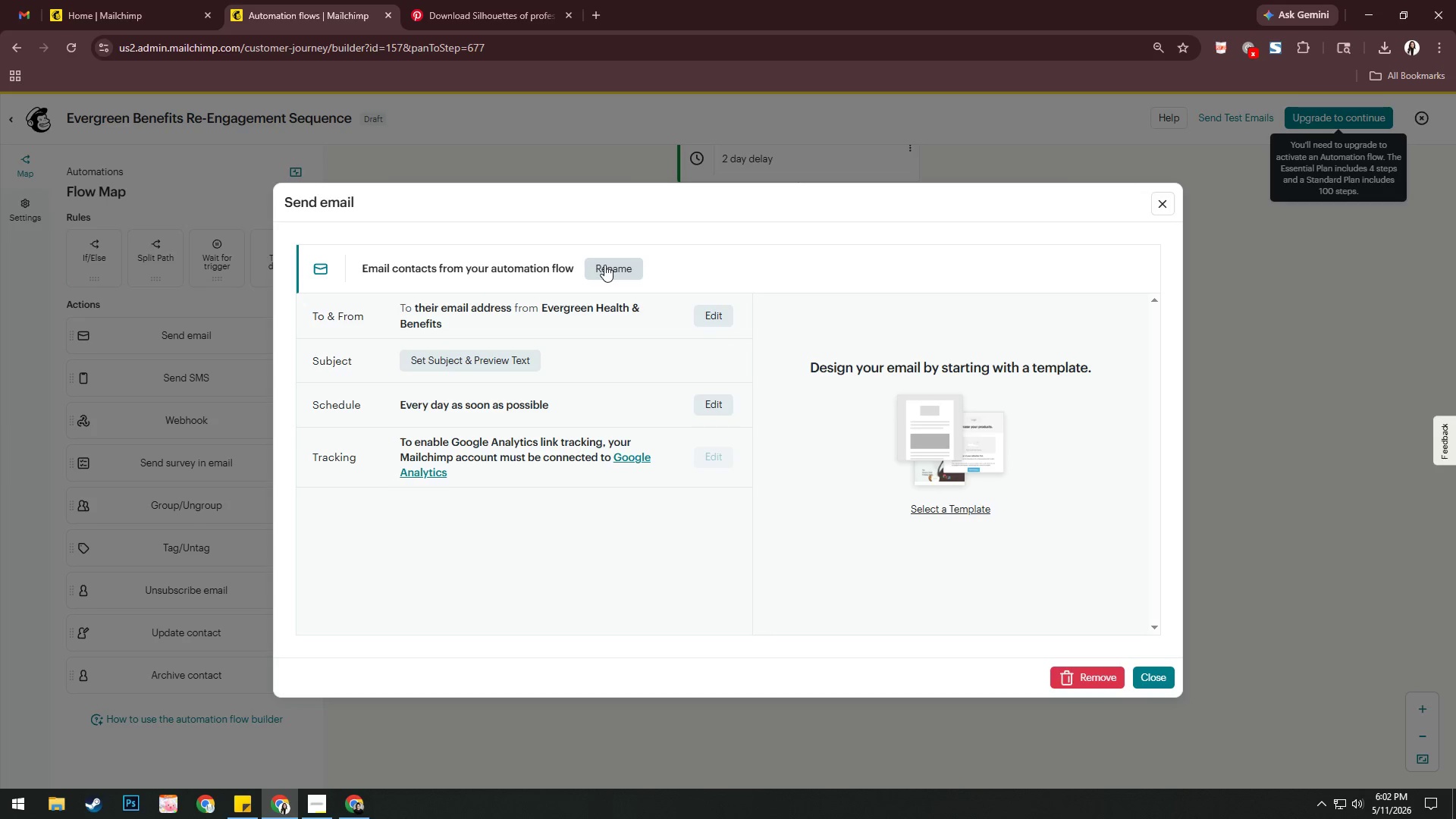 
left_click([447, 0])
 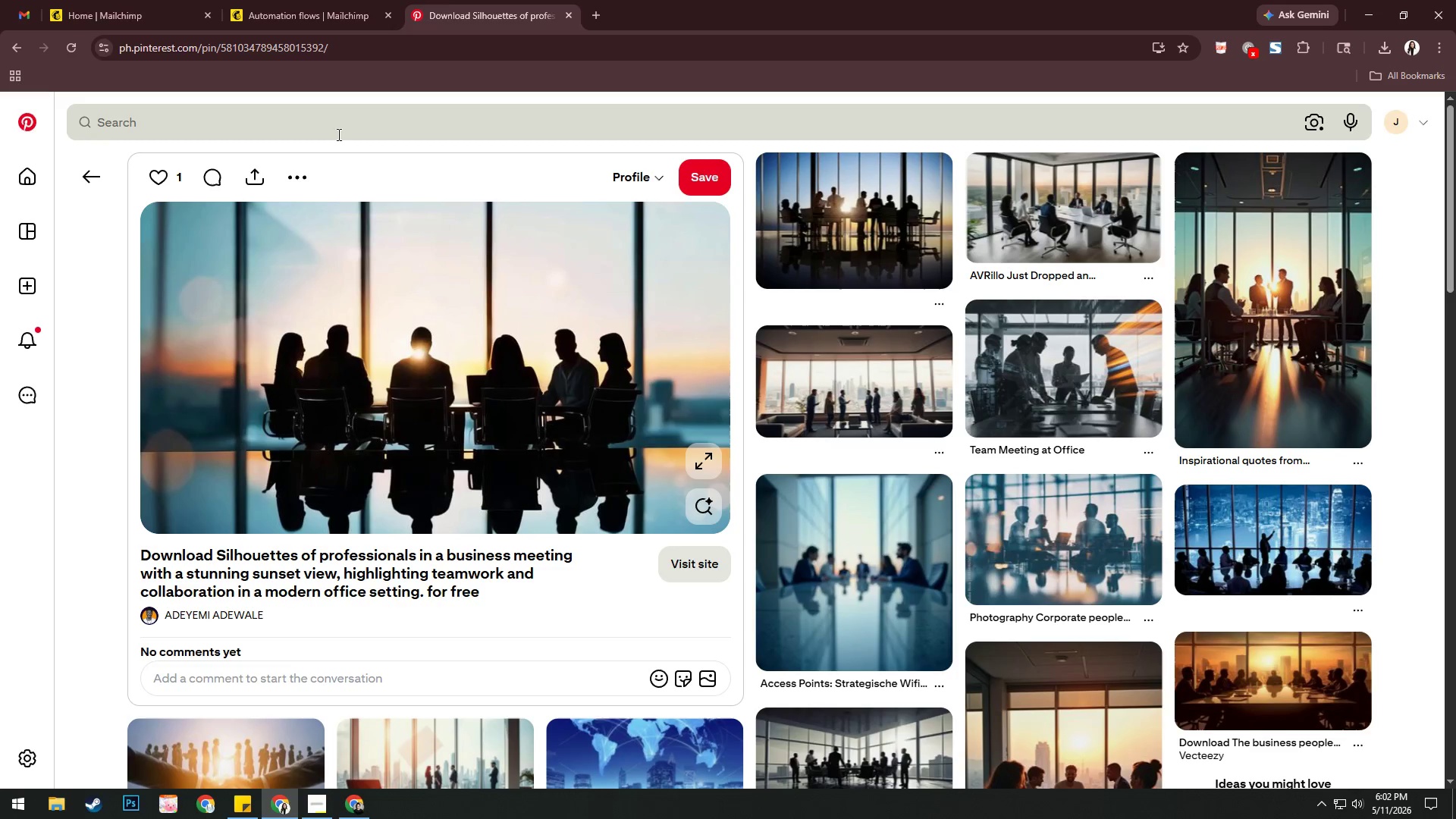 
left_click([334, 125])
 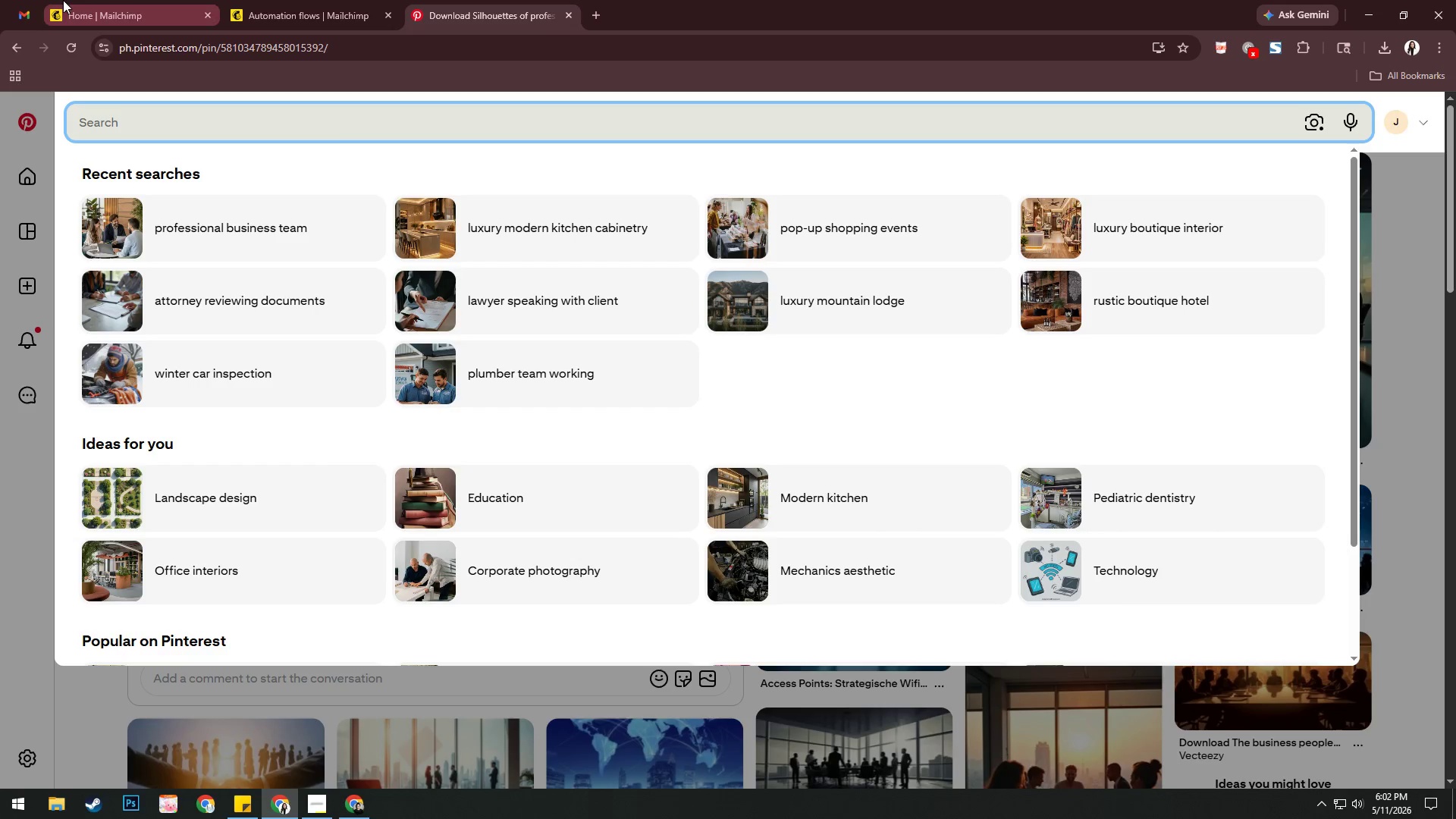 
left_click([343, 0])
 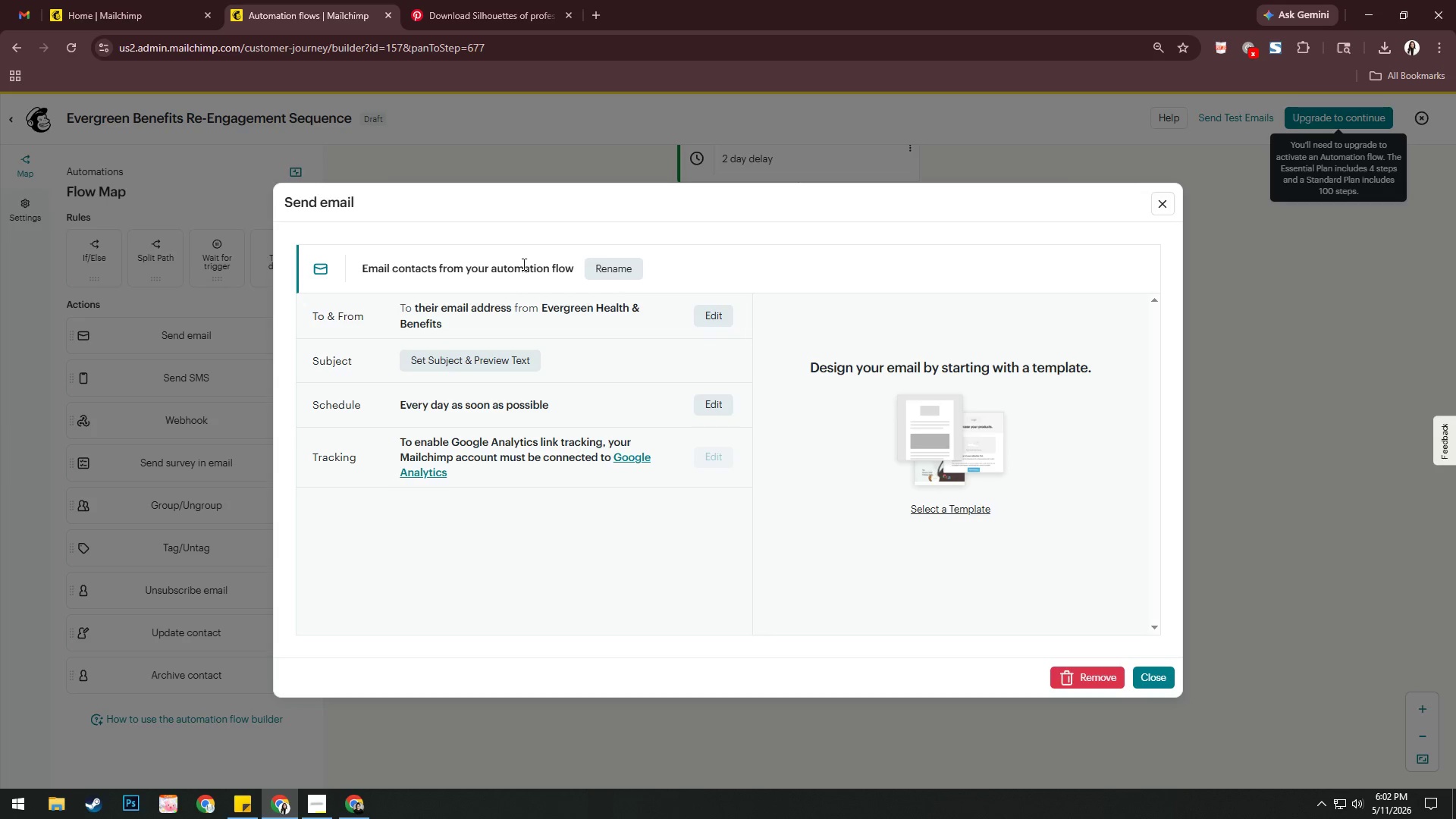 
left_click([622, 277])
 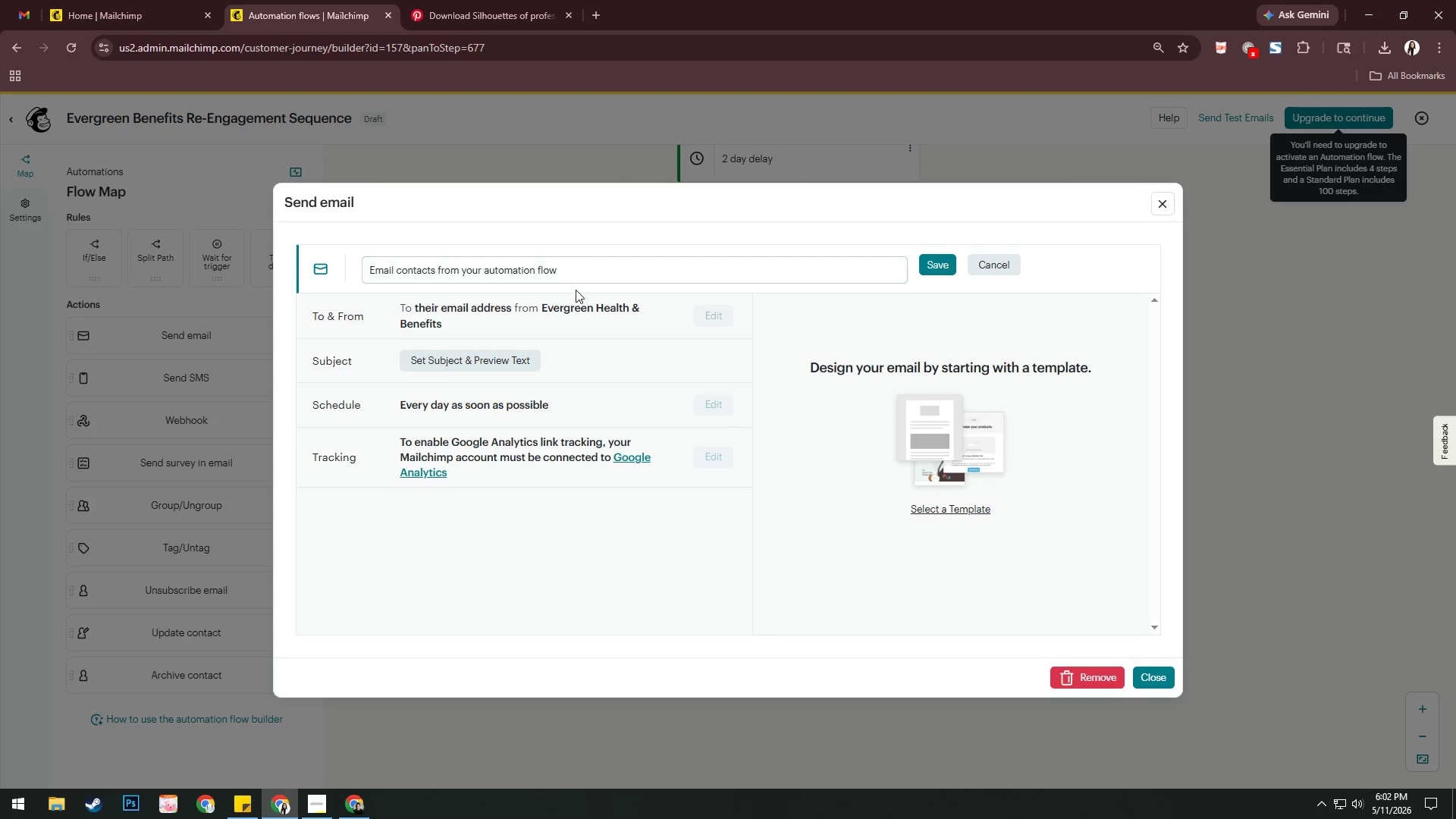 
left_click([582, 278])
 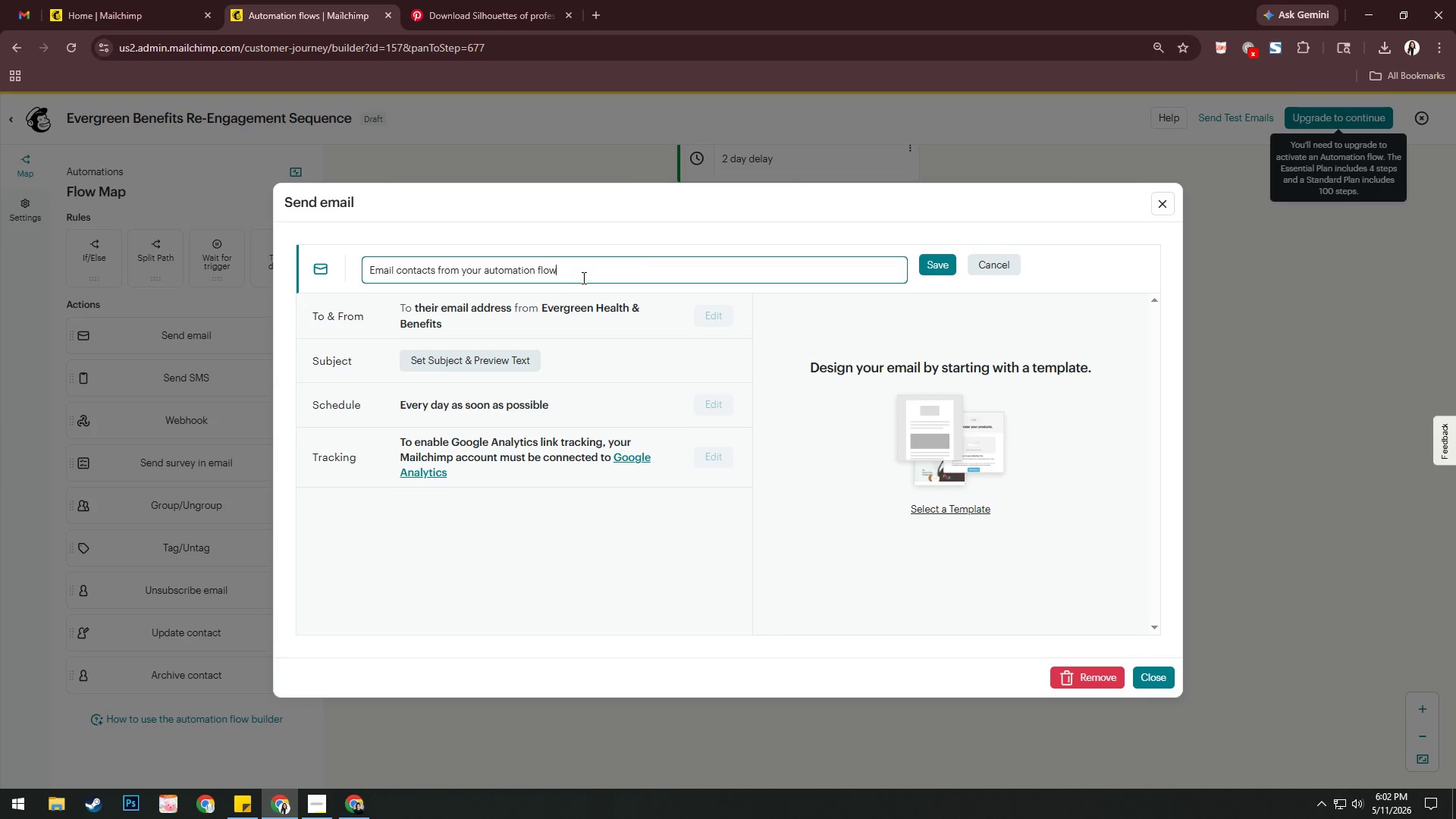 
key(Control+ControlLeft)
 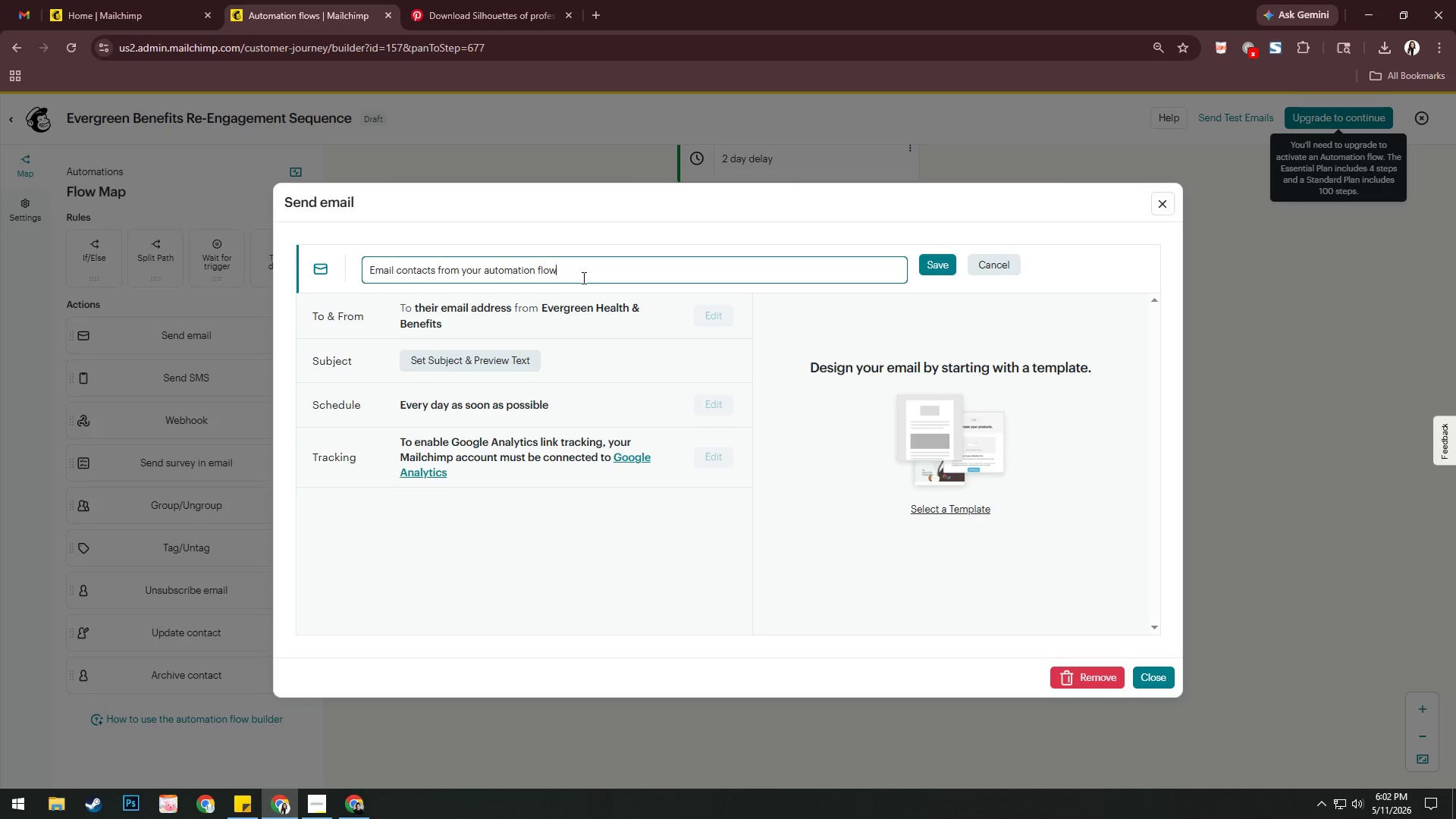 
key(Control+A)
 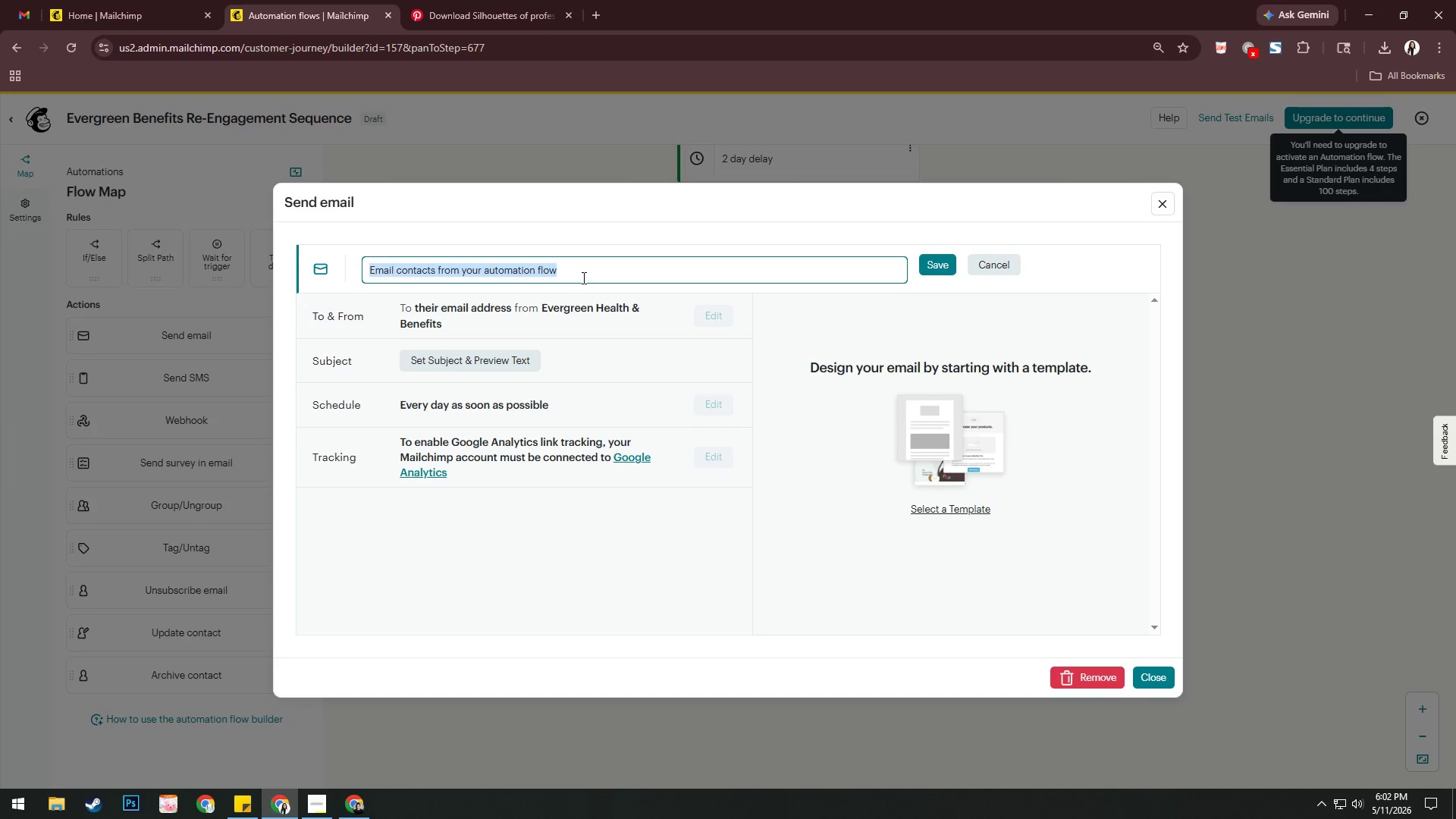 
type(Email 2 - Cost Savn)
key(Backspace)
type(ing =)
key(Backspace)
type(+ Disability Brach)
 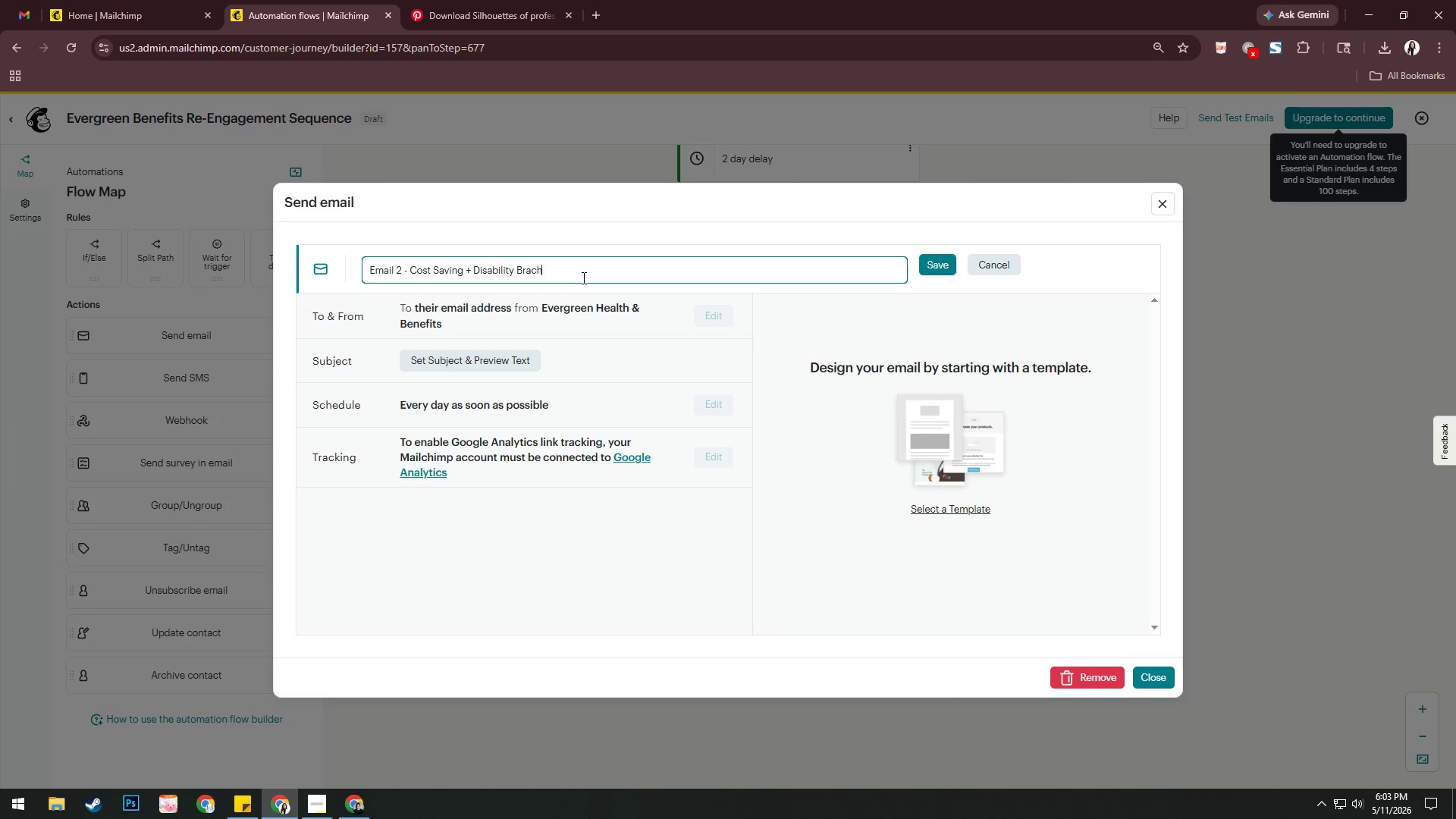 
 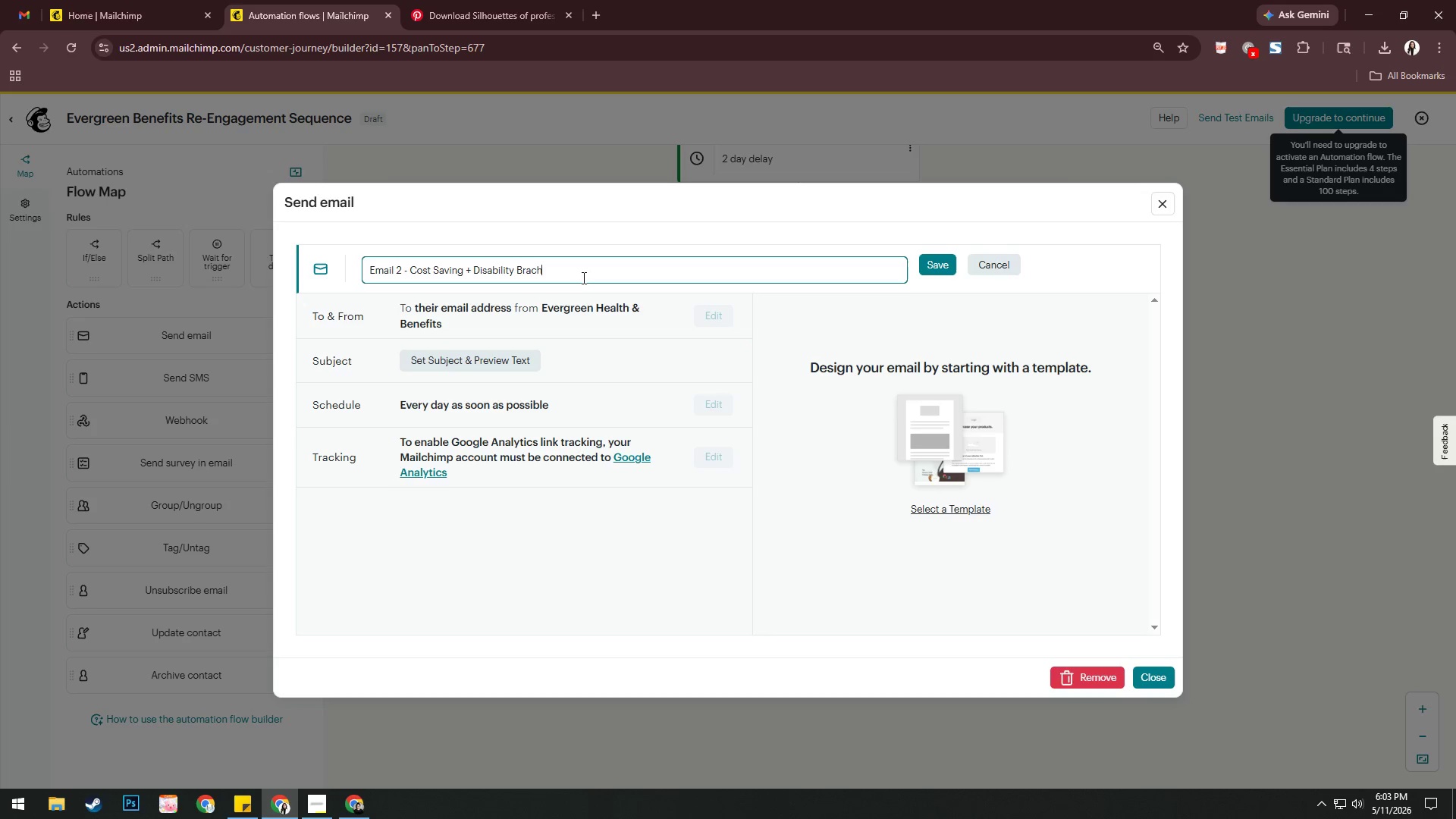 
key(Enter)
 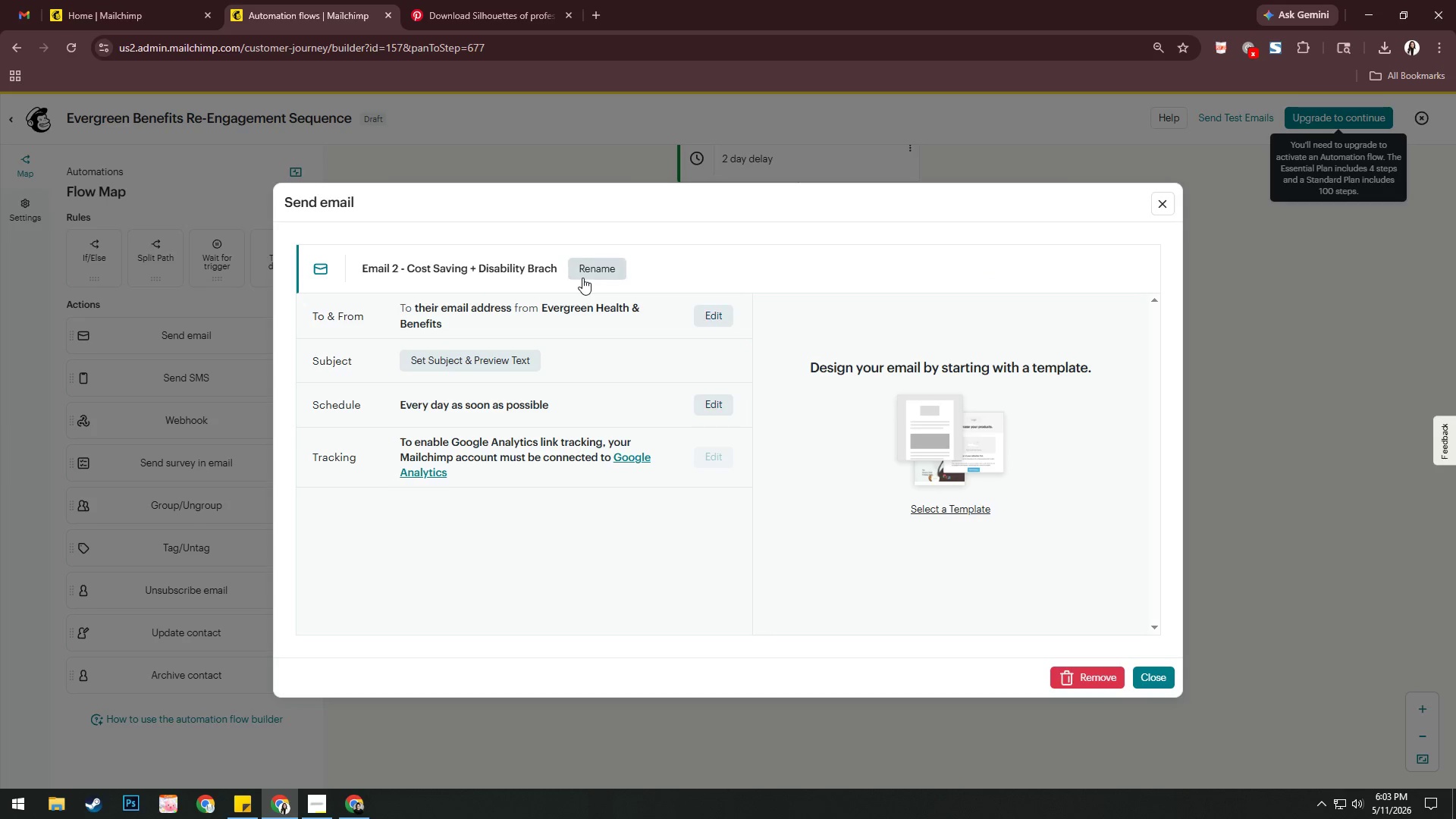 
left_click([591, 273])
 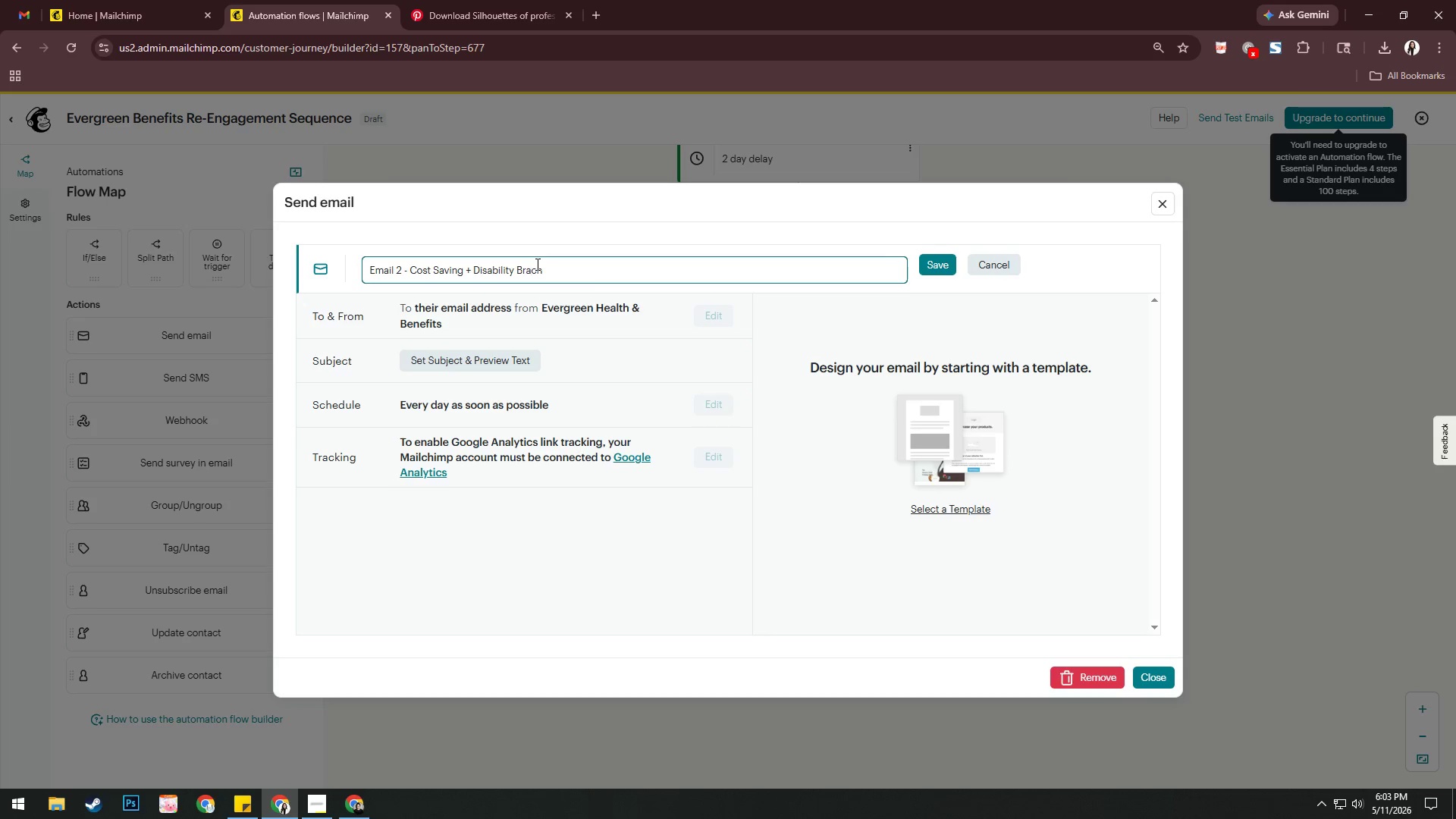 
key(N)
 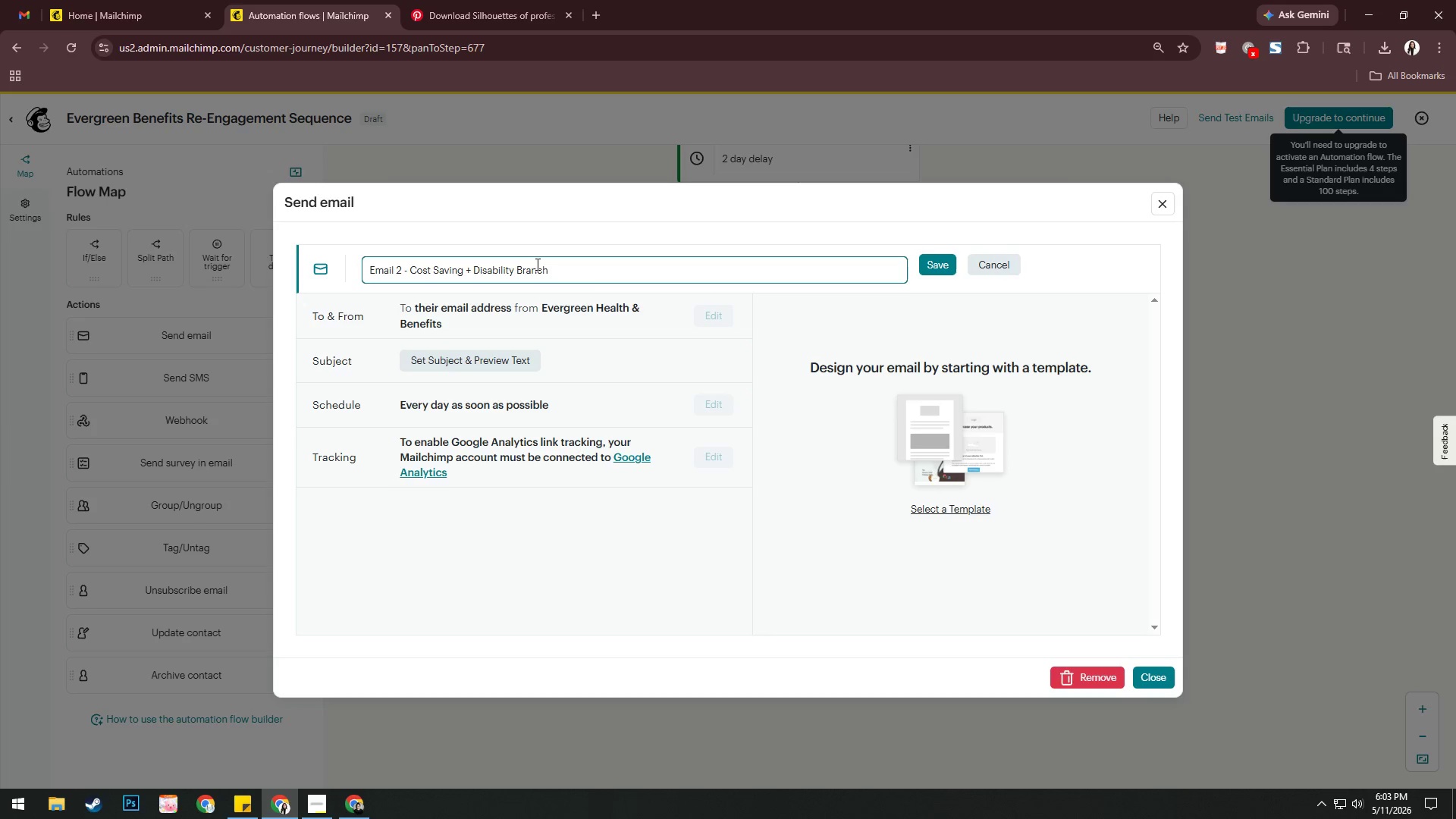 
key(Enter)
 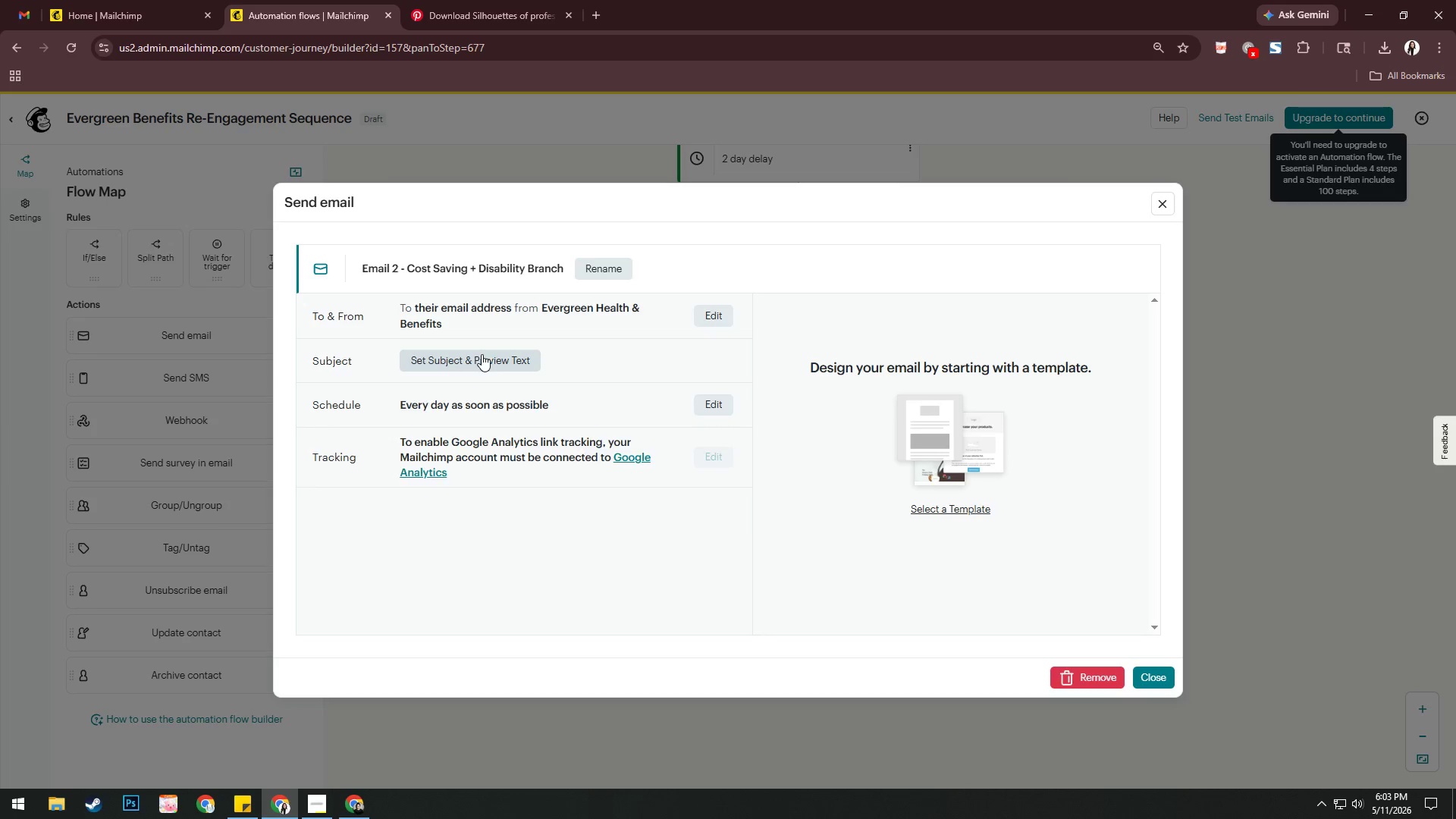 
left_click([495, 434])
 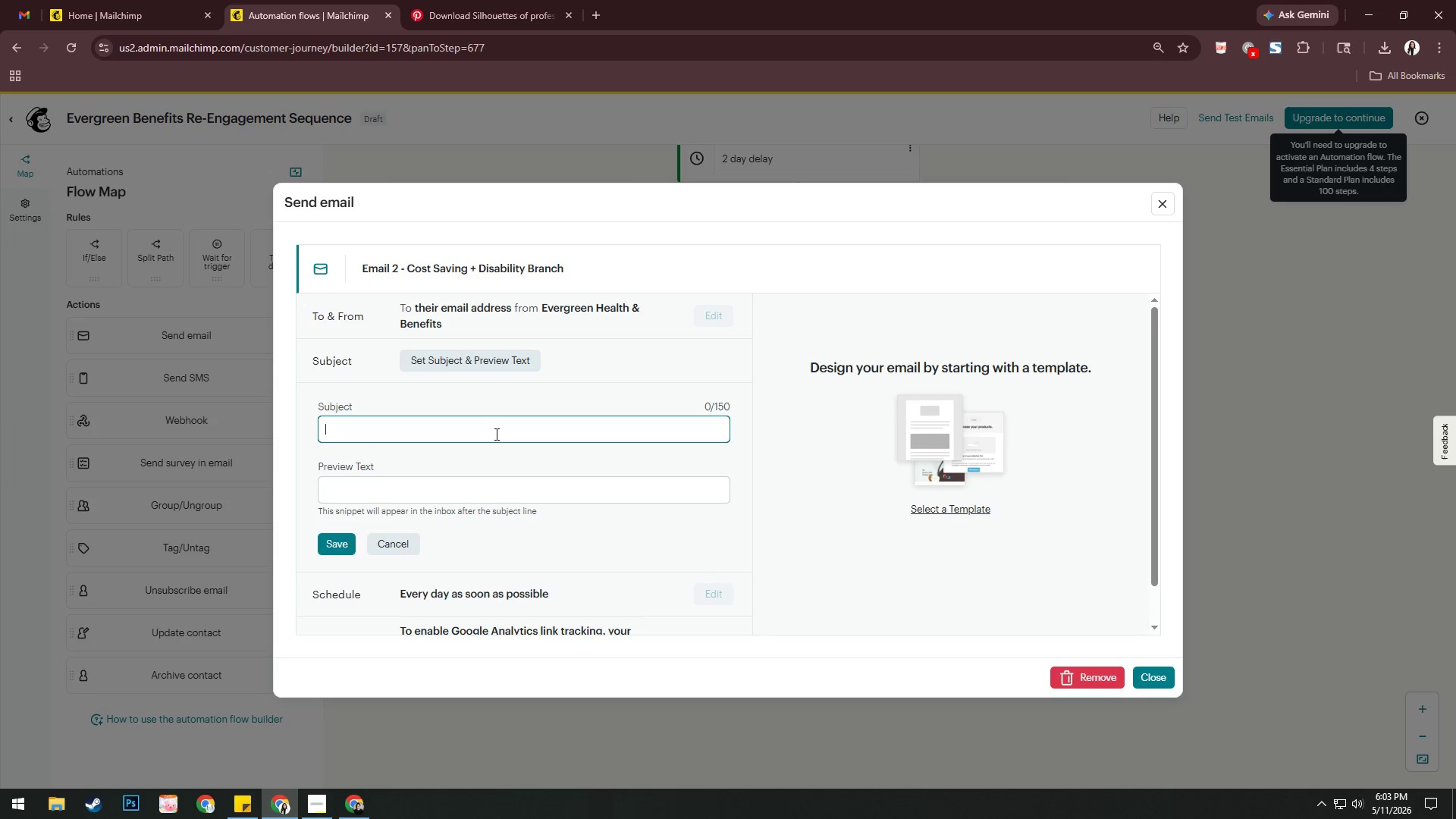 
type(Are o)
key(Backspace)
type(your current benefits still s)
key(Backspace)
type(cosy0)
key(Backspace)
key(Backspace)
type(-effecti)
 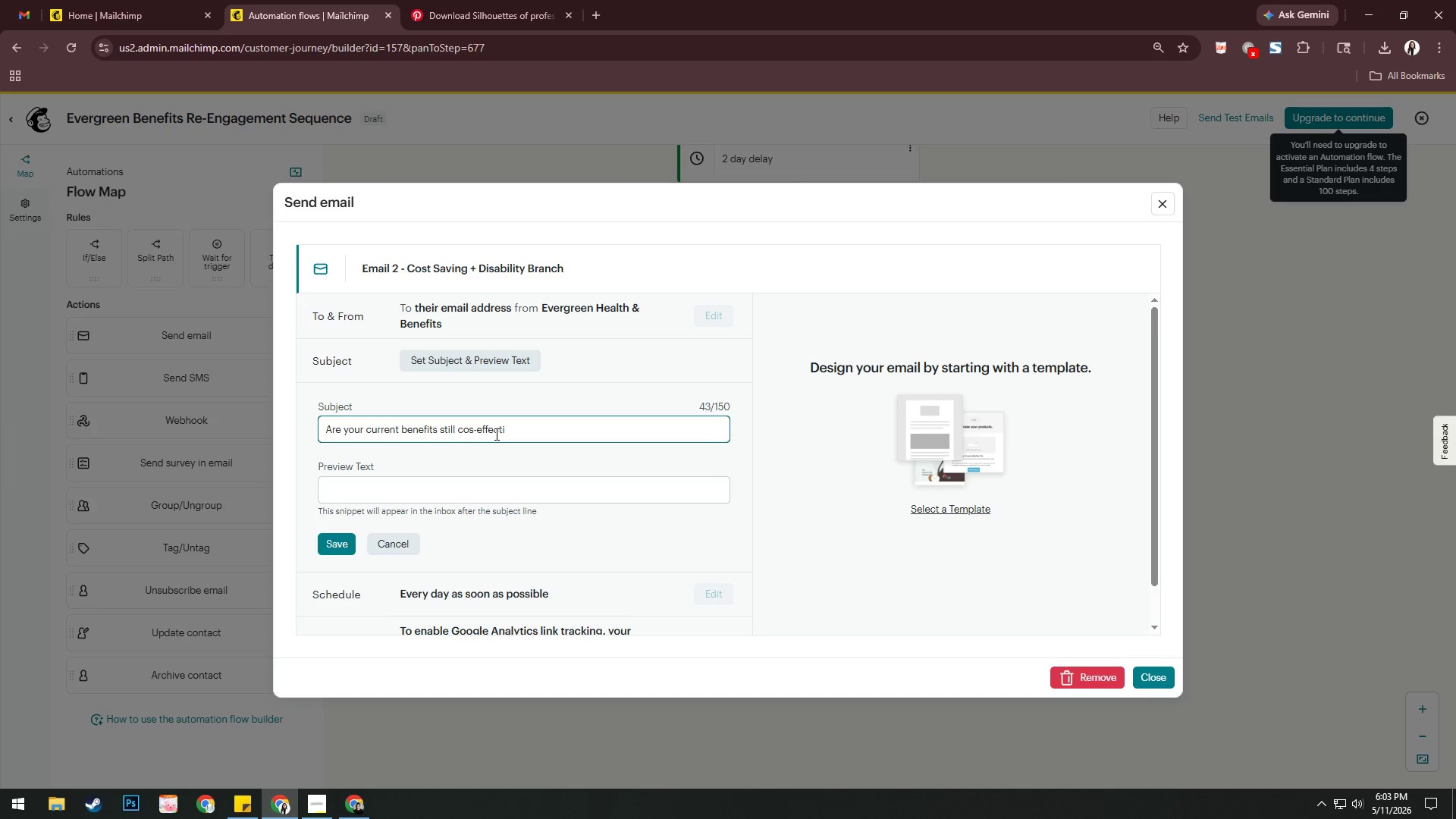 
type(ve?)
 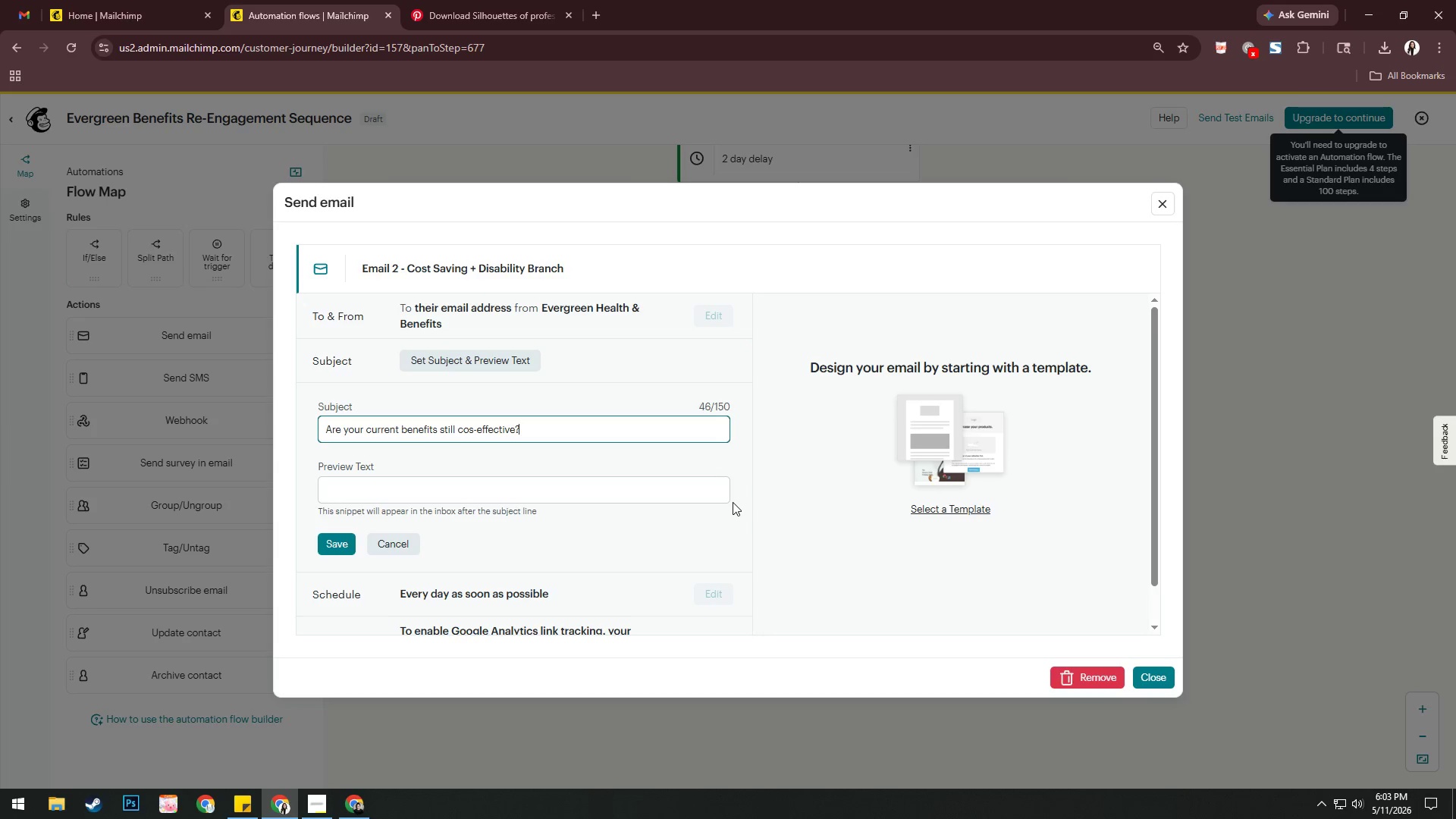 
left_click([473, 430])
 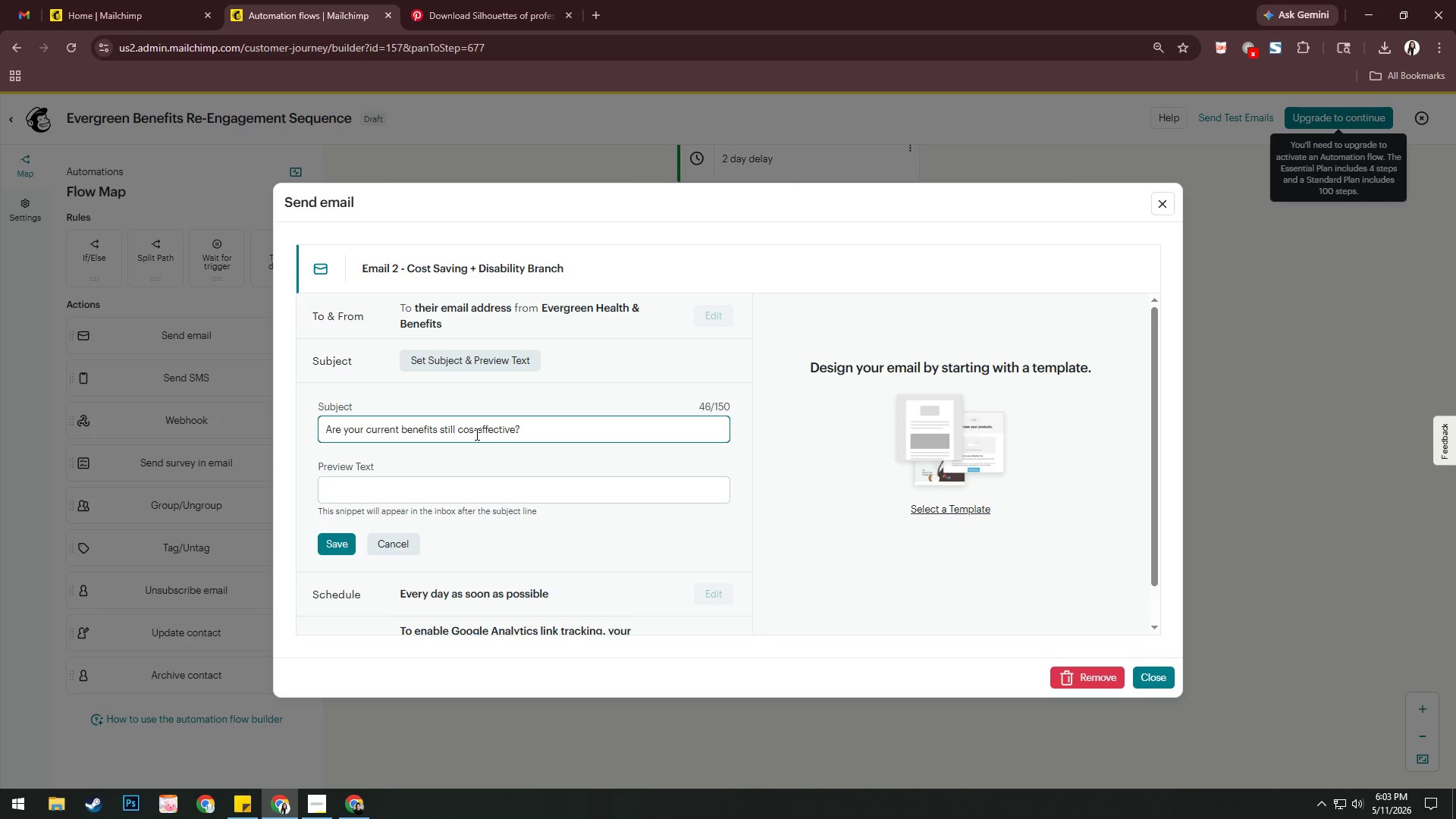 
key(T)
 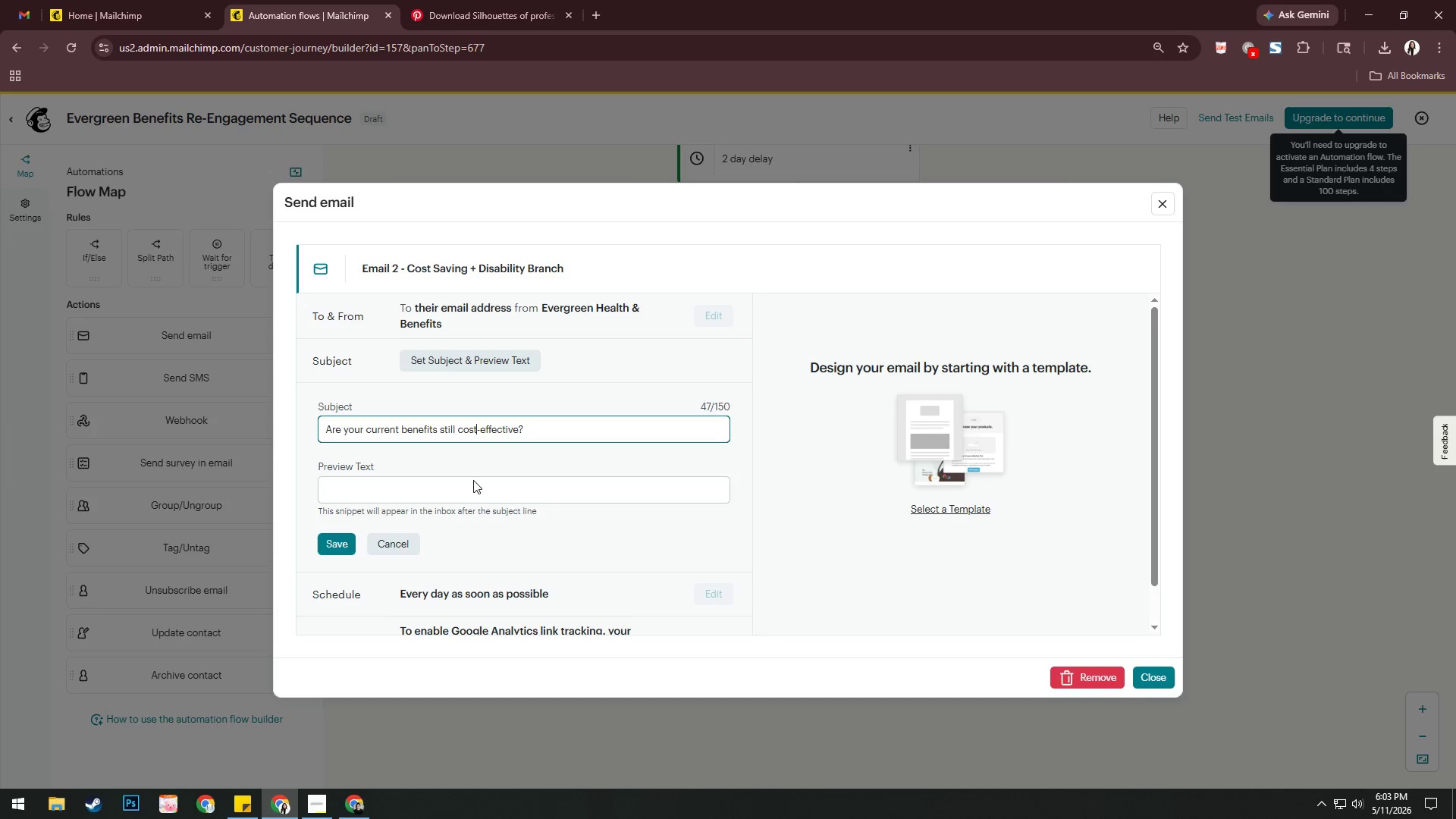 
left_click([471, 485])
 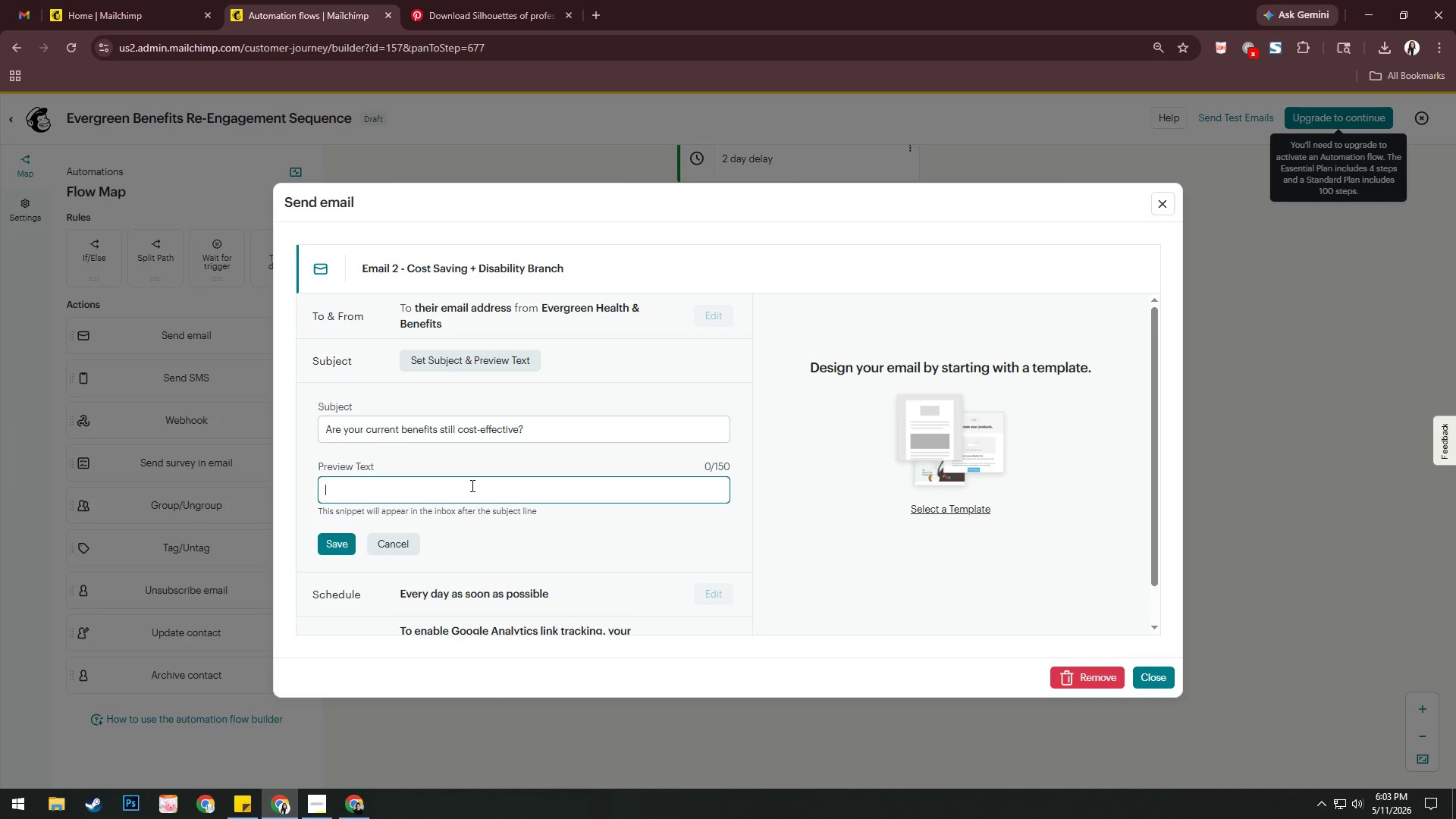 
type(Many businesses are overpaying wiot)
key(Backspace)
key(Backspace)
 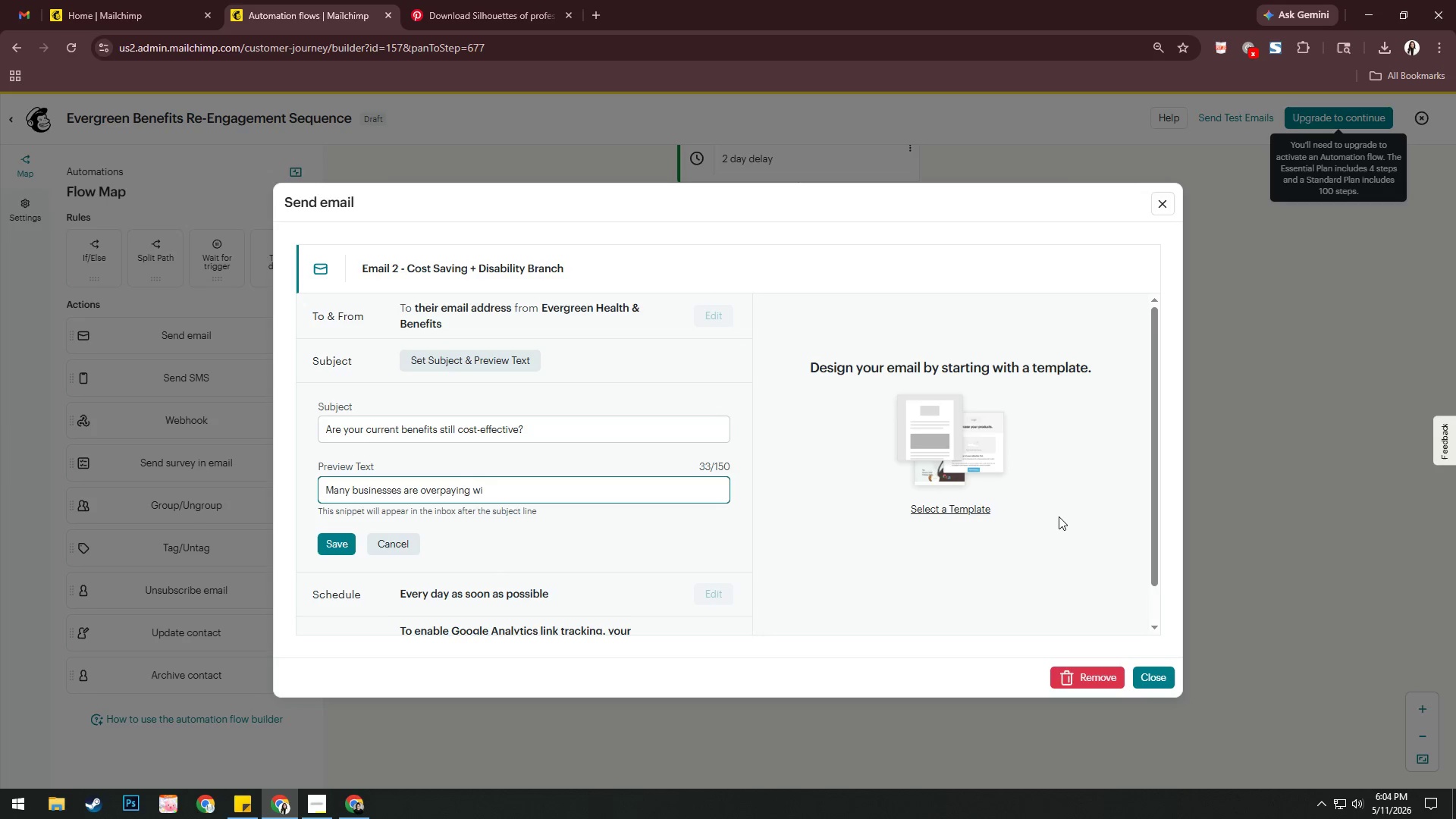 
type(thout realizaing)
key(Backspace)
key(Backspace)
key(Backspace)
key(Backspace)
type(ing it)
 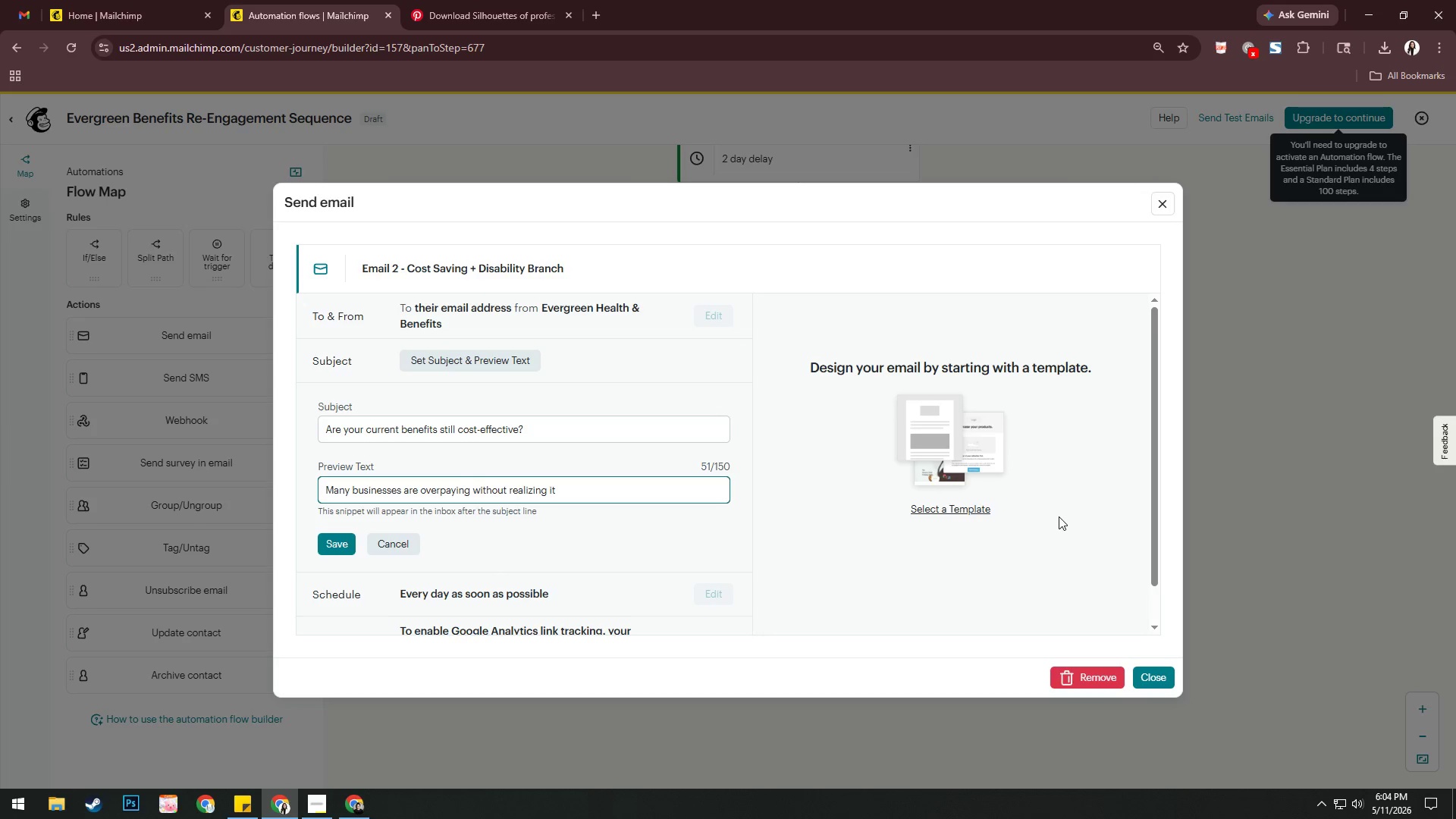 
key(Enter)
 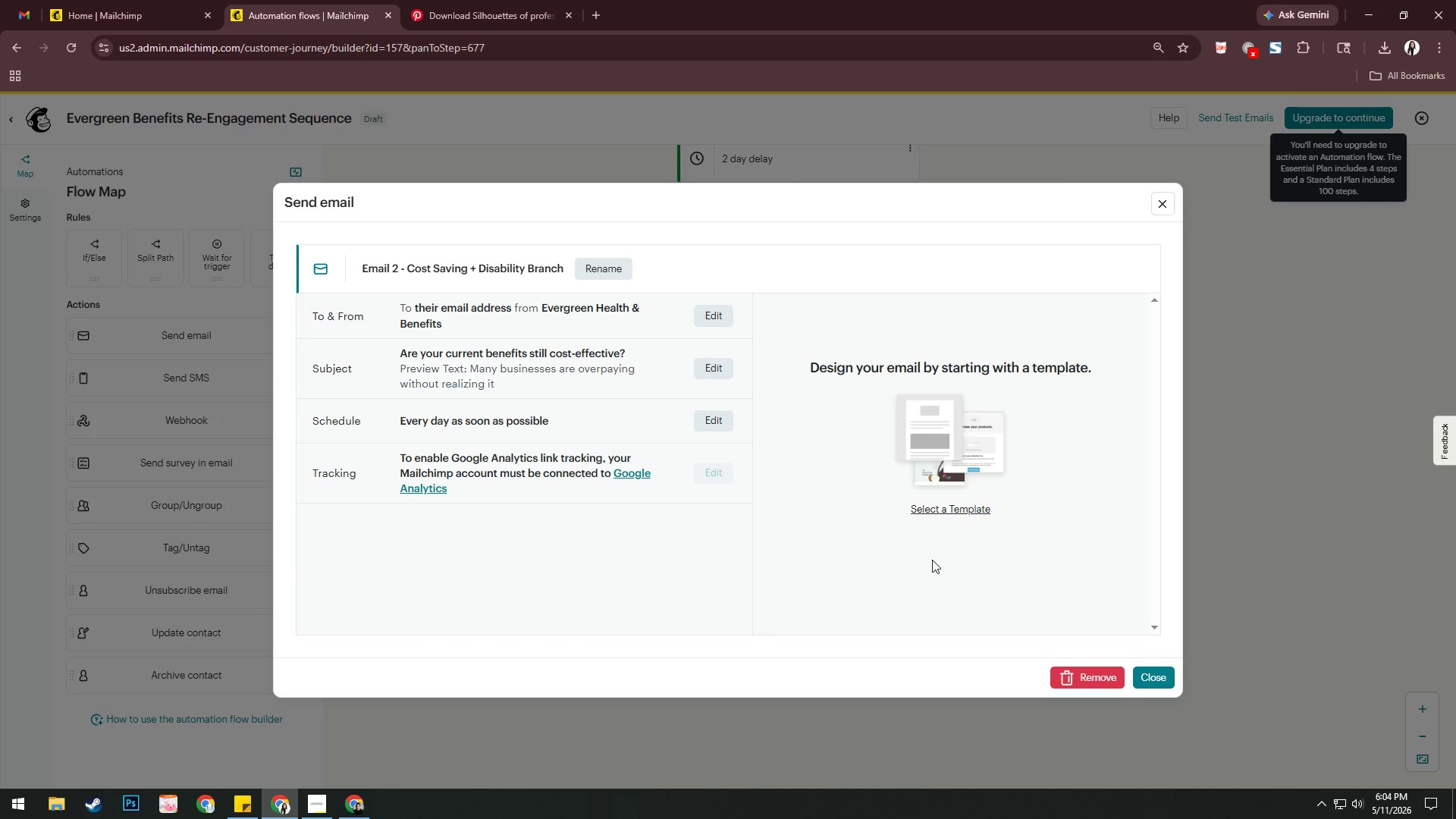 
left_click([945, 510])
 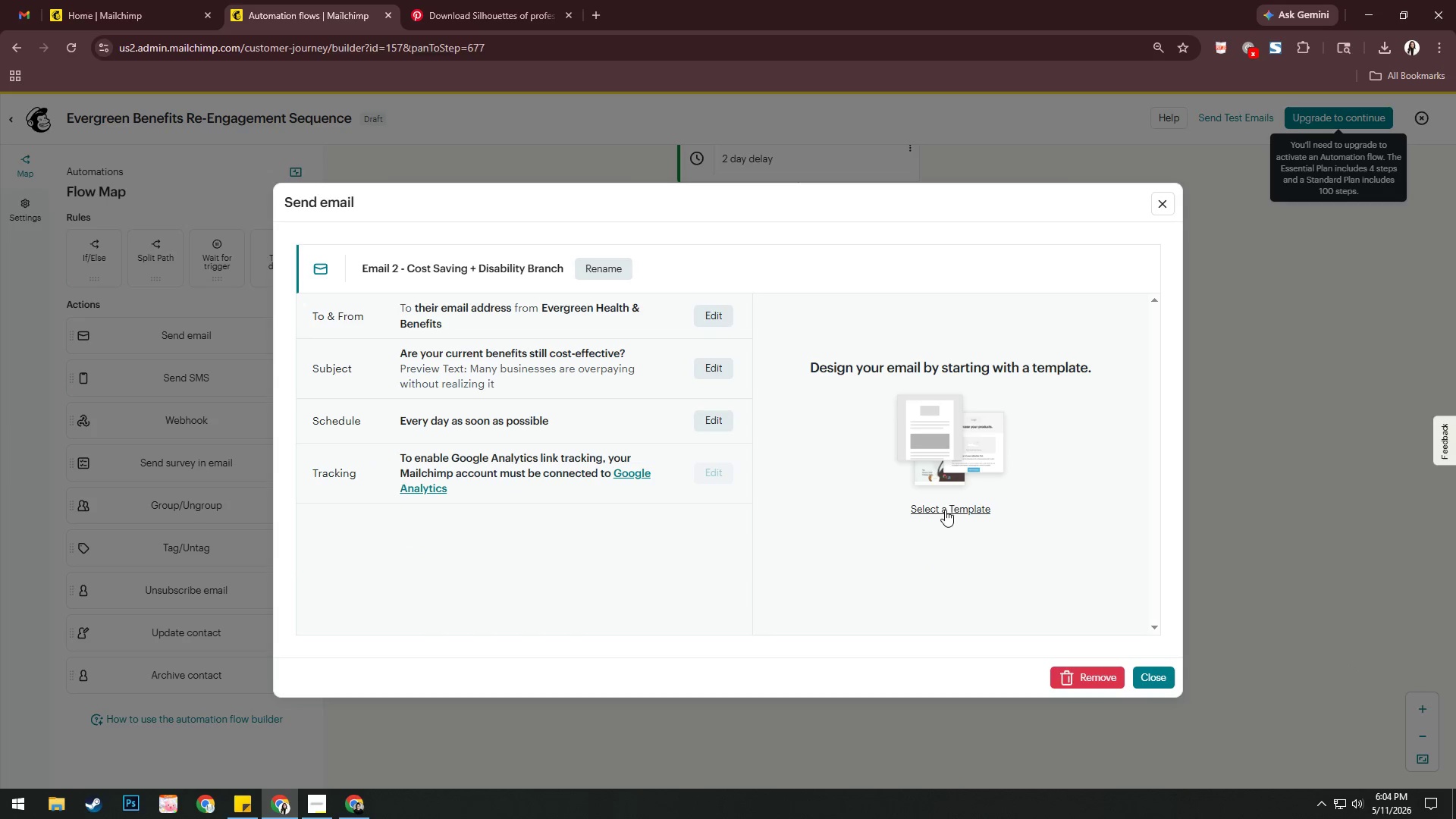 
mouse_move([874, 495])
 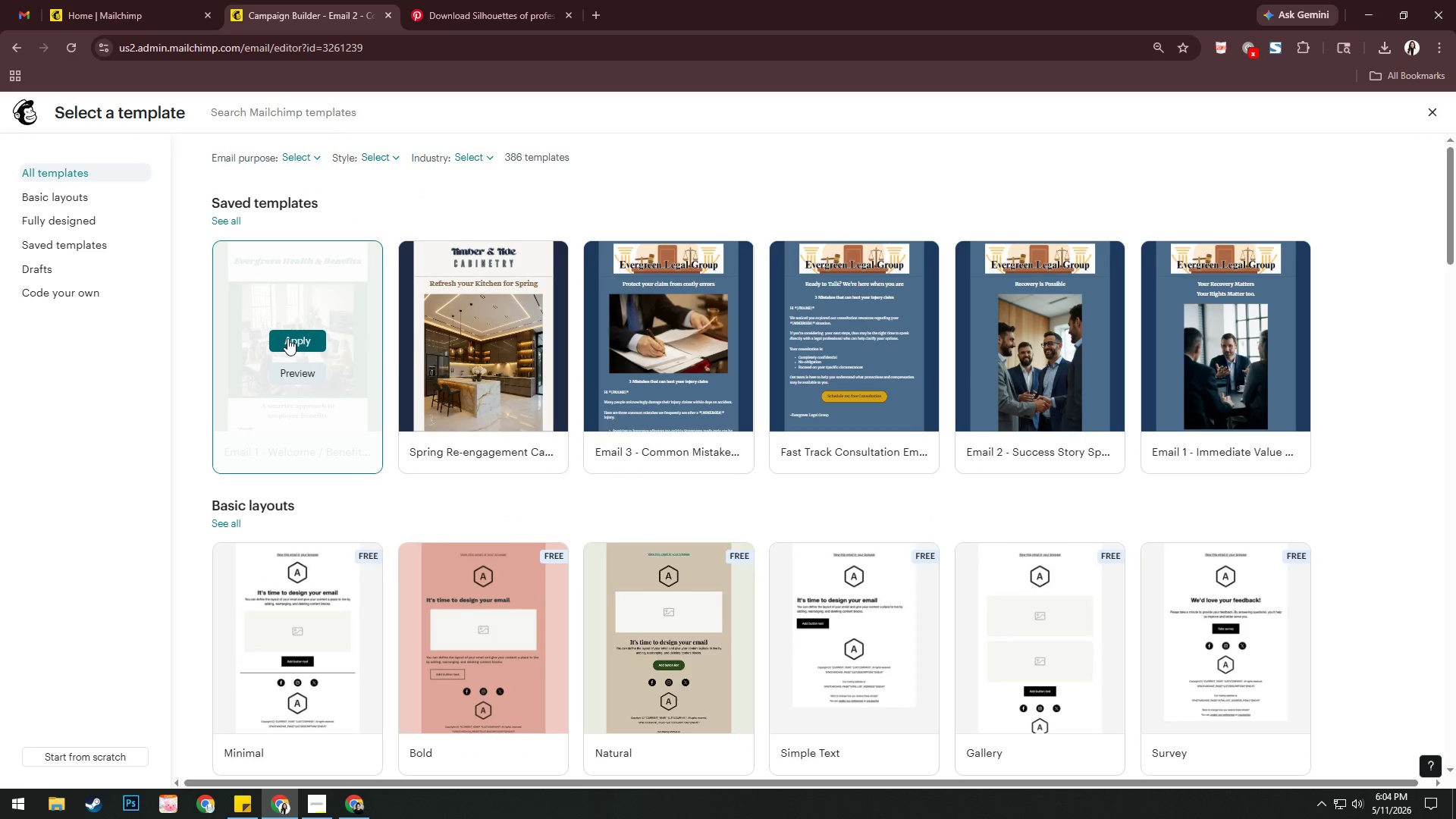 
left_click([287, 338])
 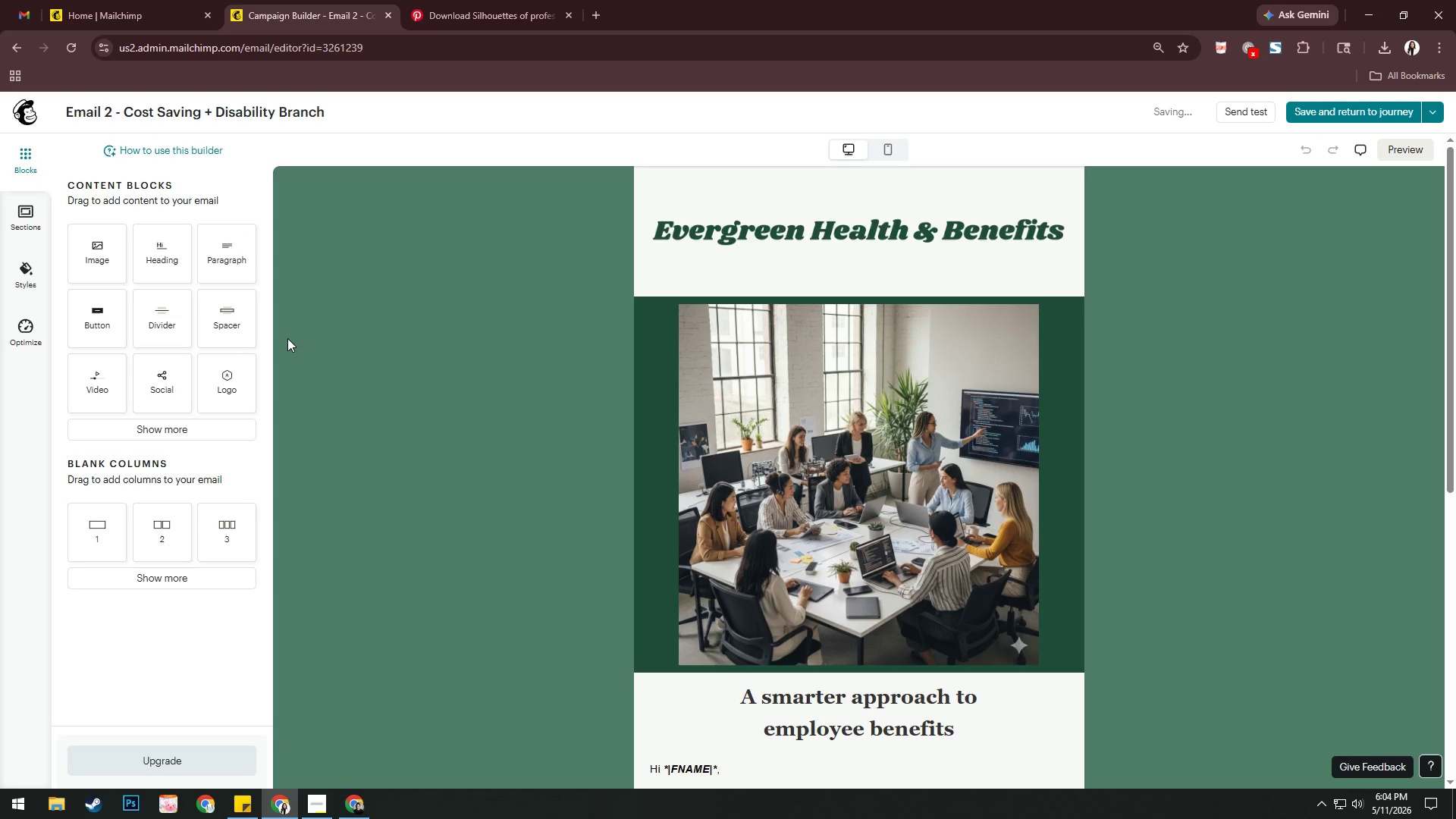 
left_click([790, 571])
 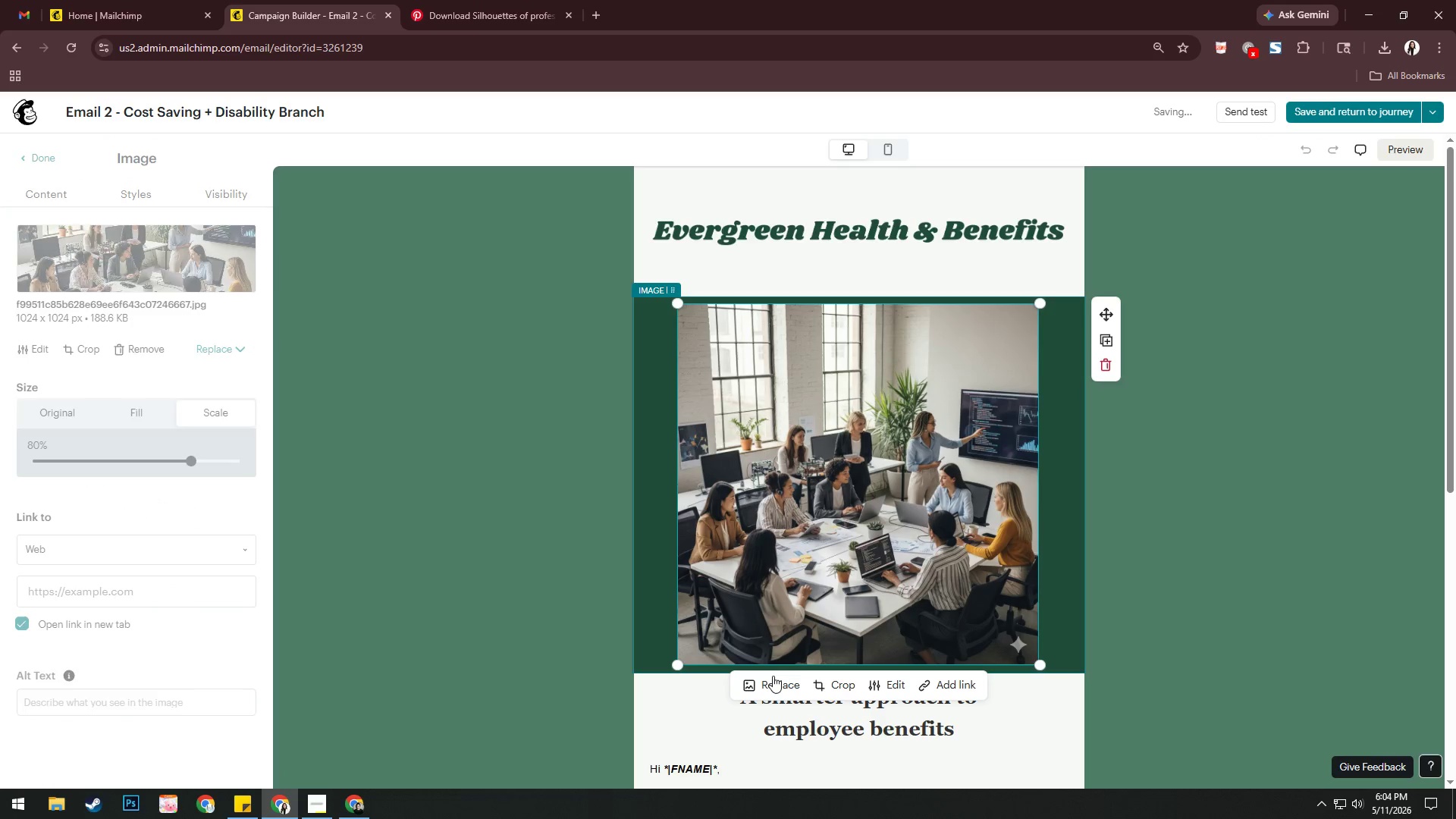 
left_click([771, 685])
 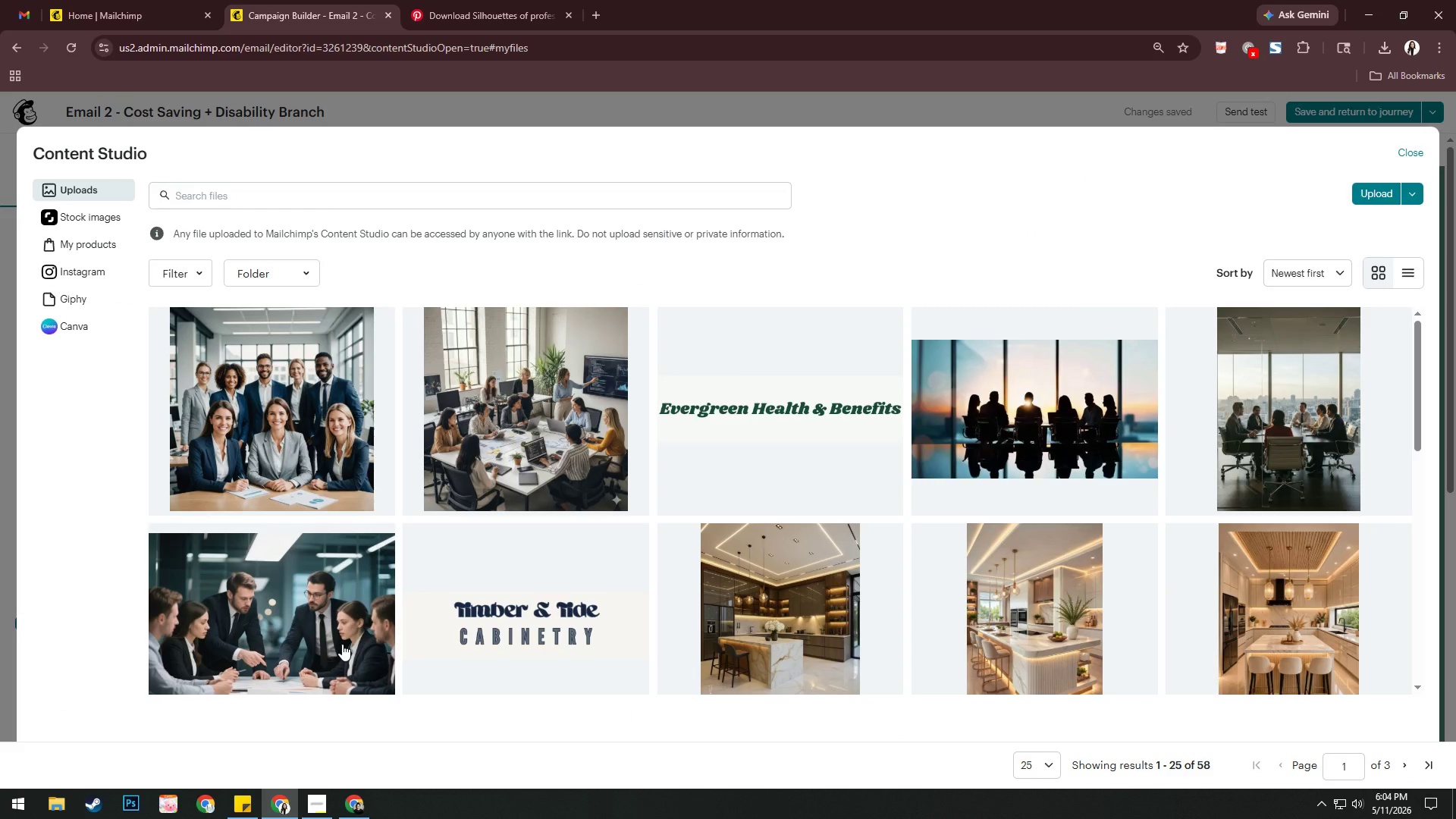 
wait(12.64)
 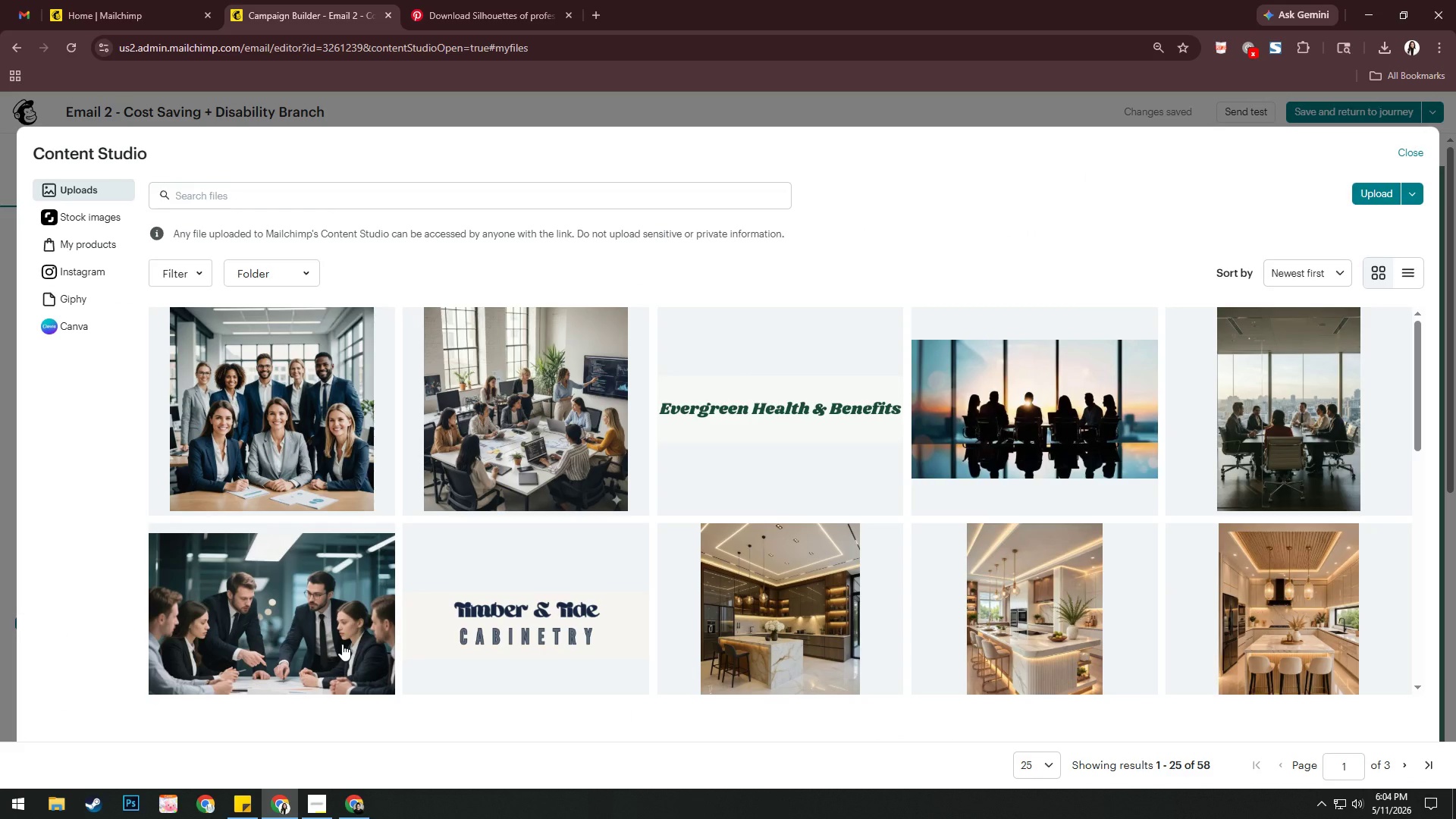 
left_click([338, 623])
 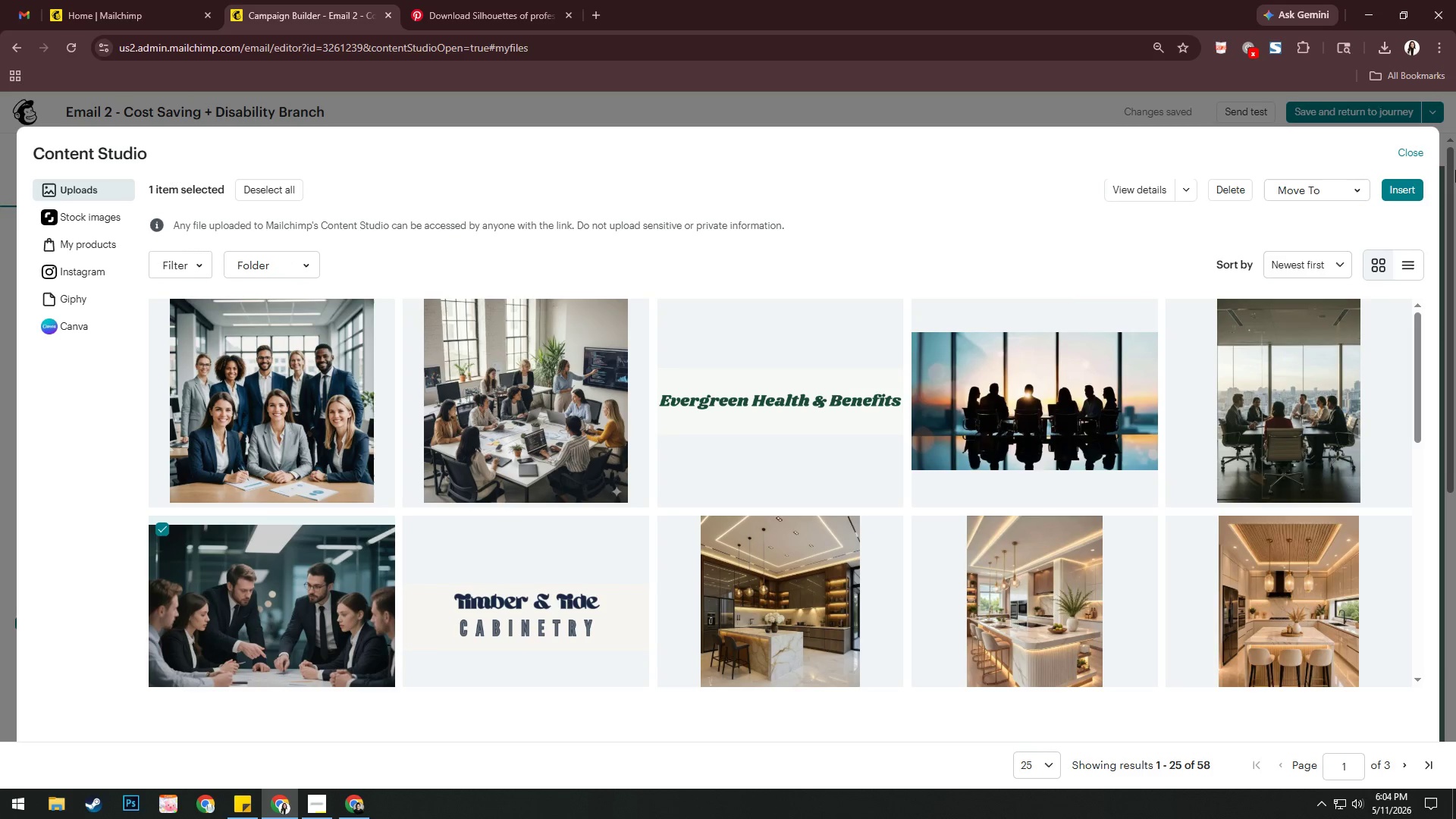 
left_click([1406, 189])
 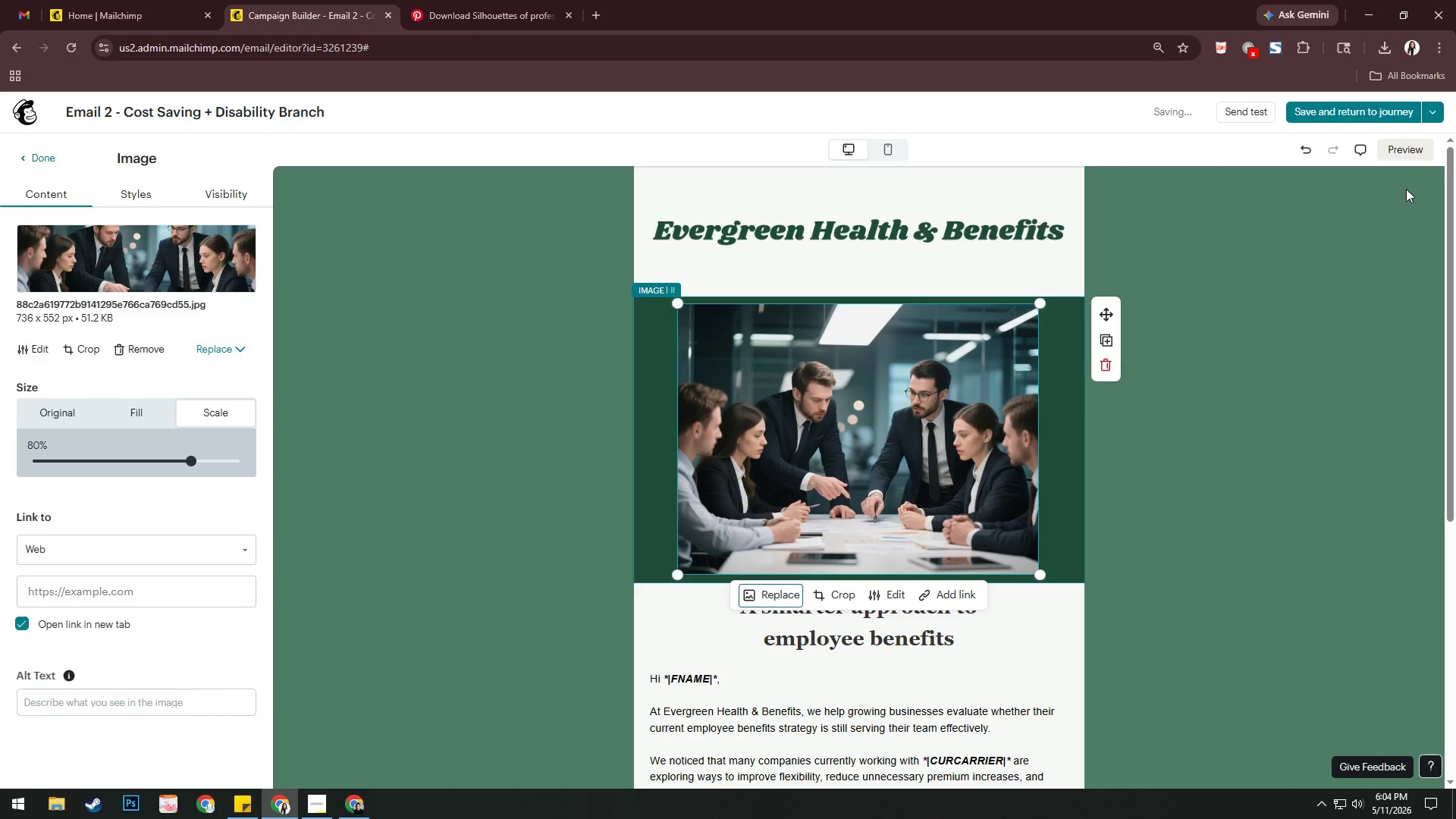 
scroll: coordinate [1009, 517], scroll_direction: down, amount: 2.0
 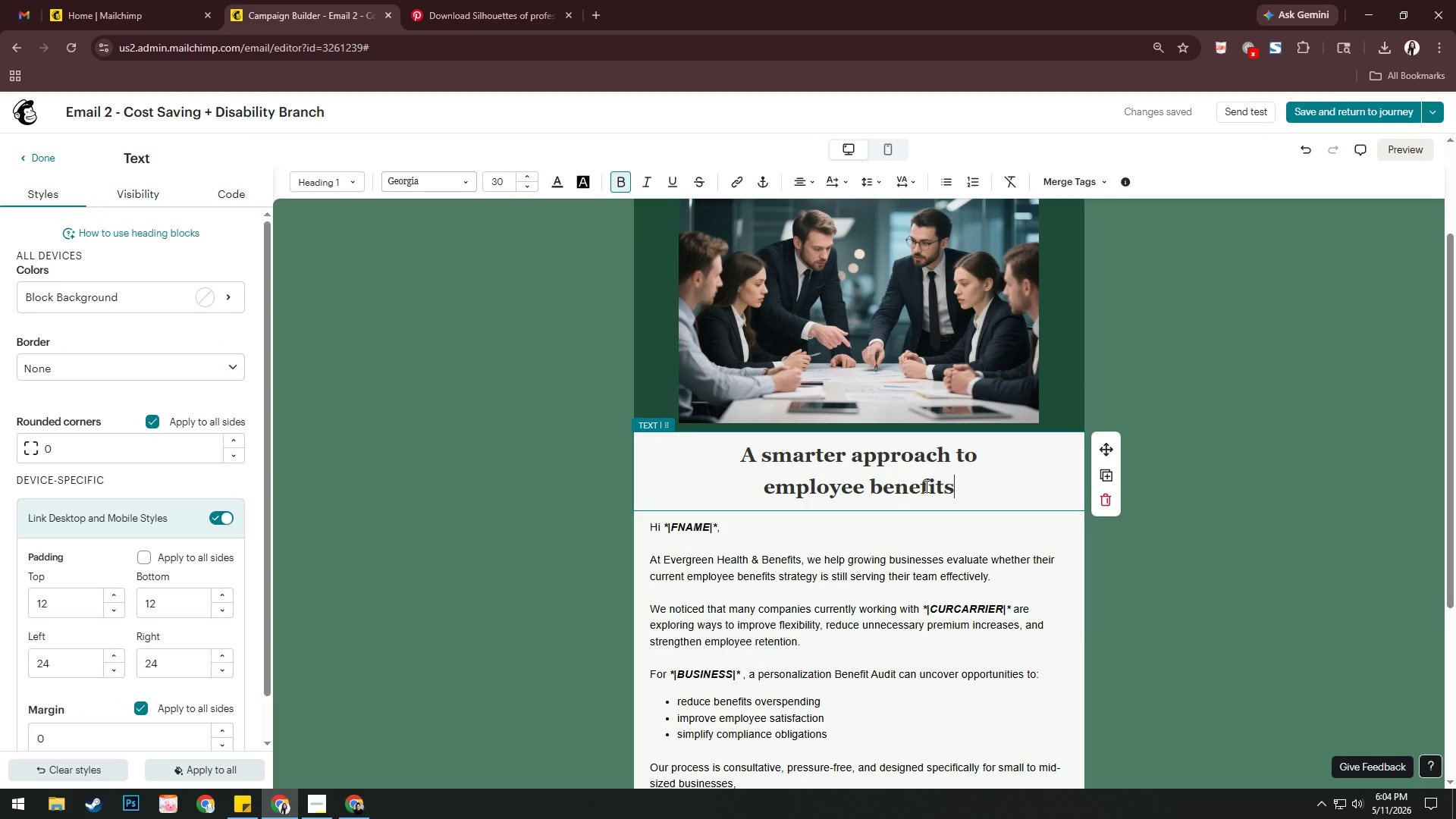 
wait(6.67)
 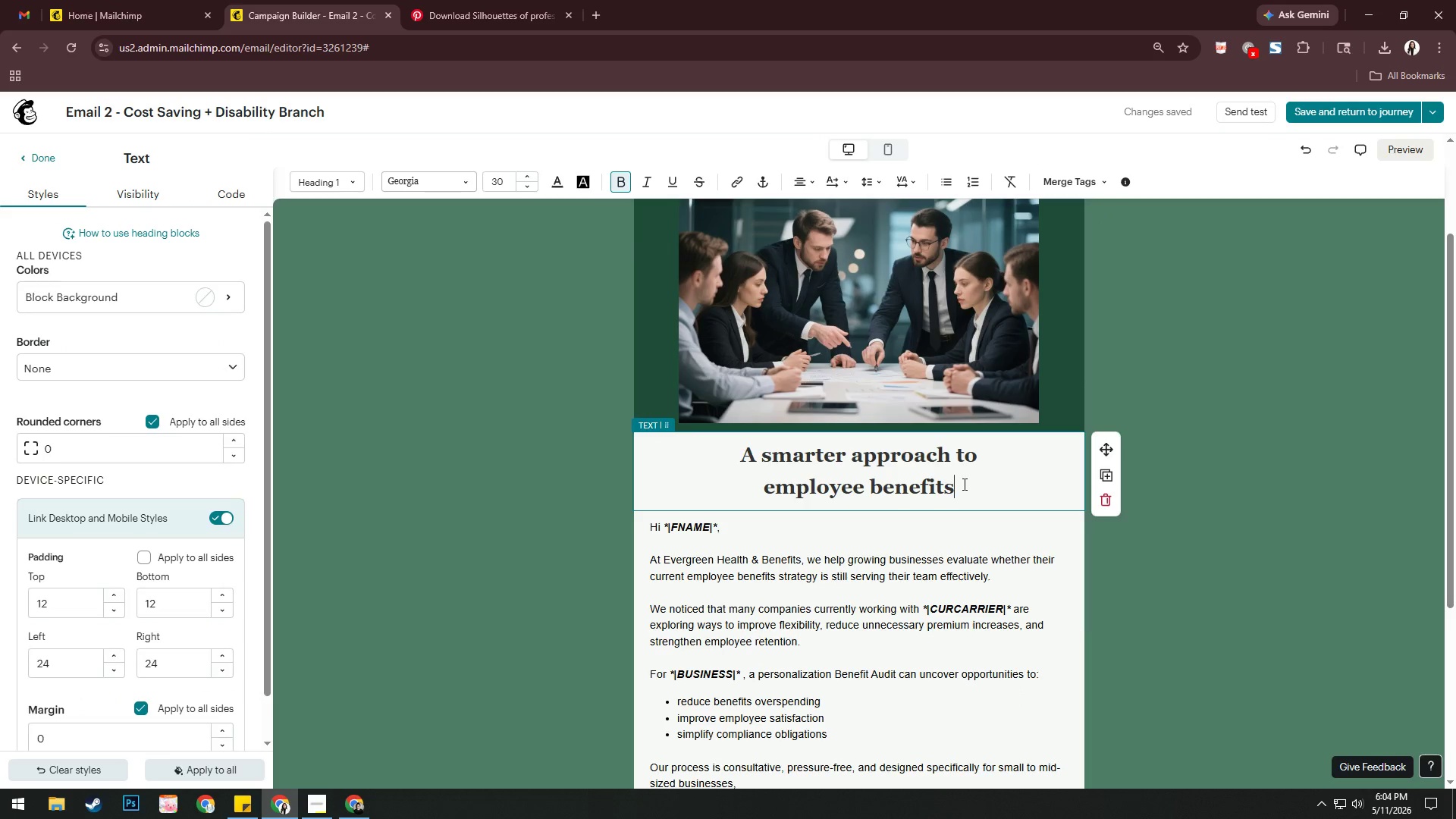 
left_click_drag(start_coordinate=[961, 486], to_coordinate=[761, 460])
 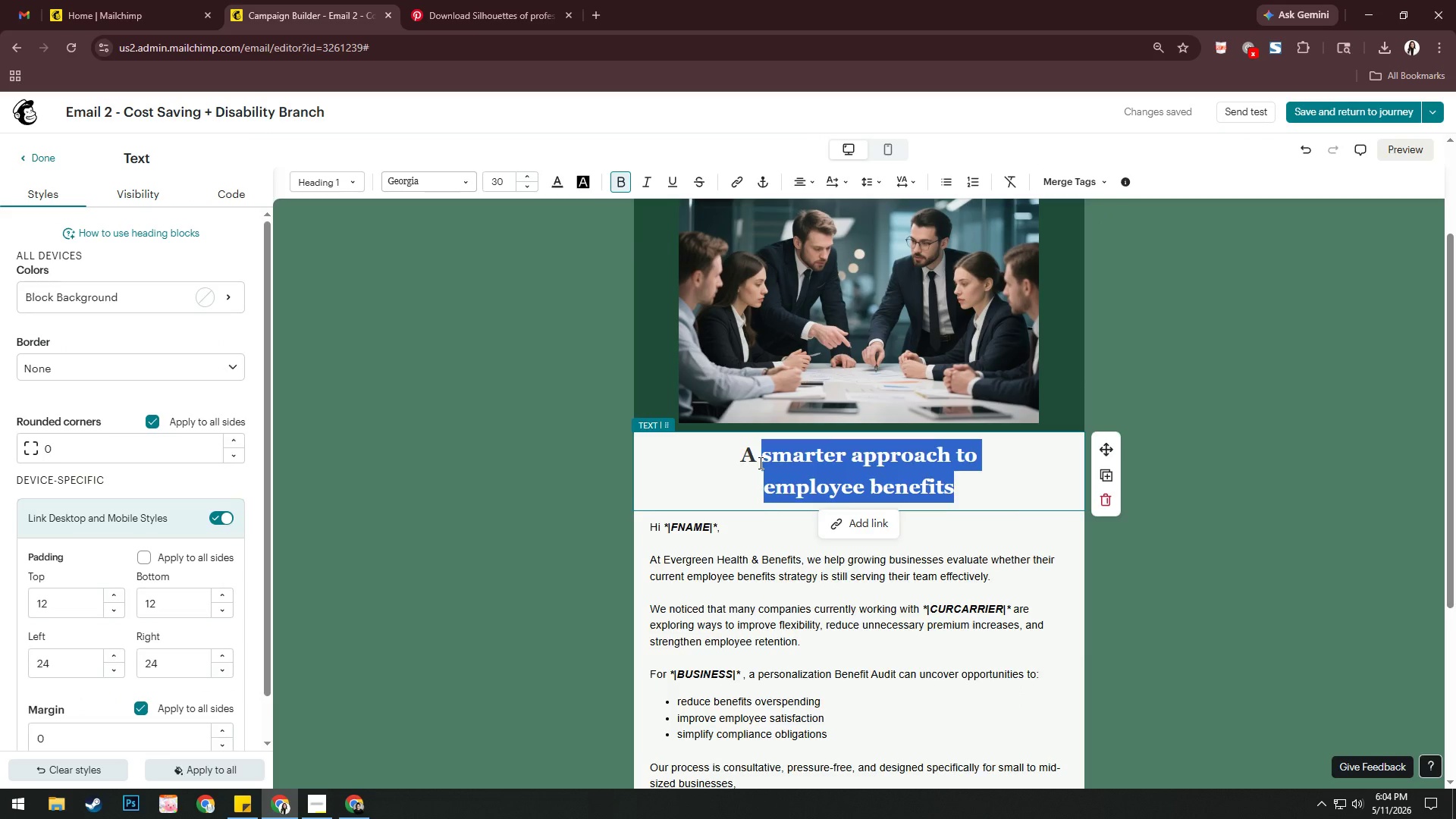 
key(Backspace)
key(Backspace)
type(re your current benefits still cost effective?)
 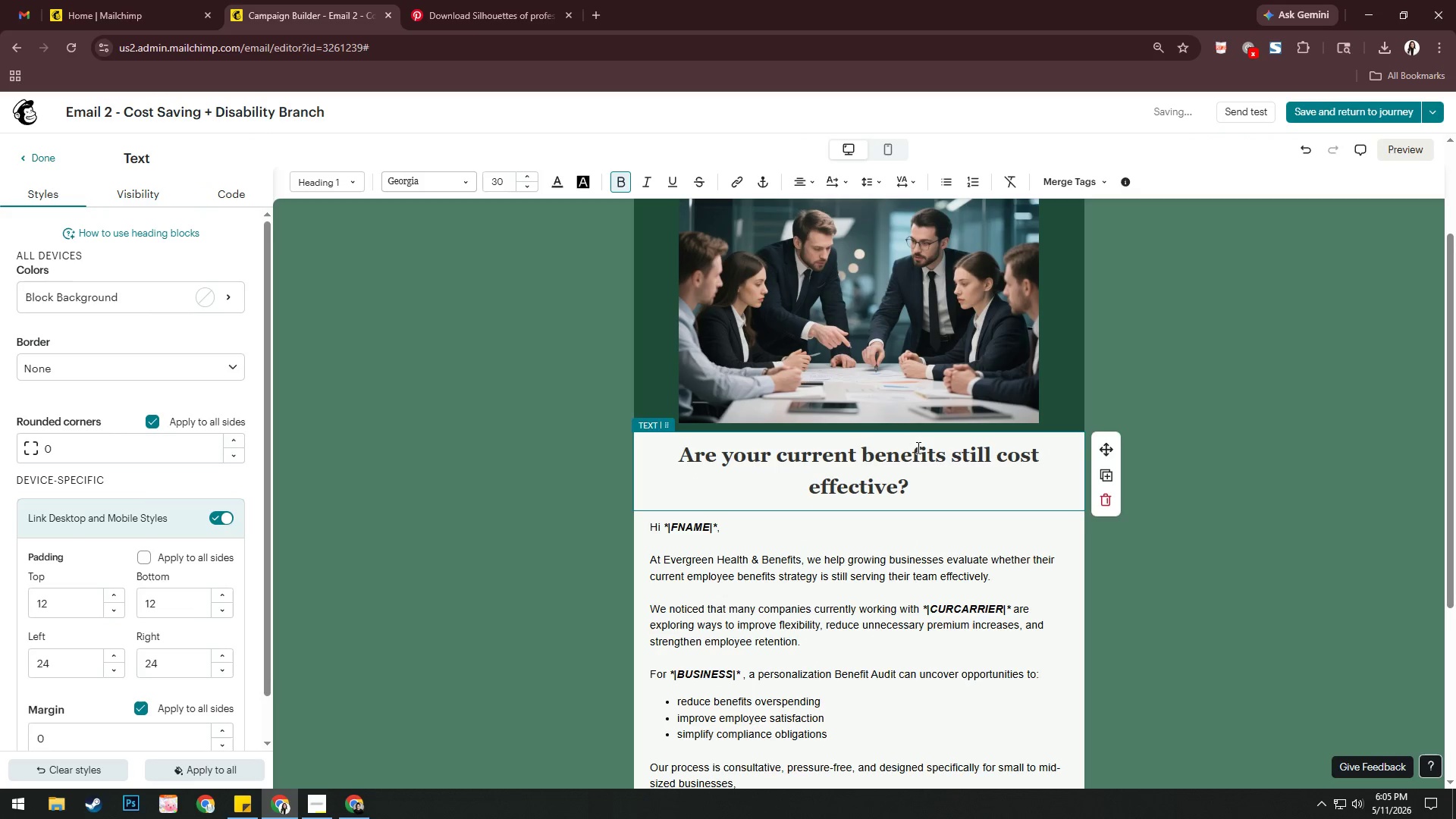 
left_click([1000, 459])
 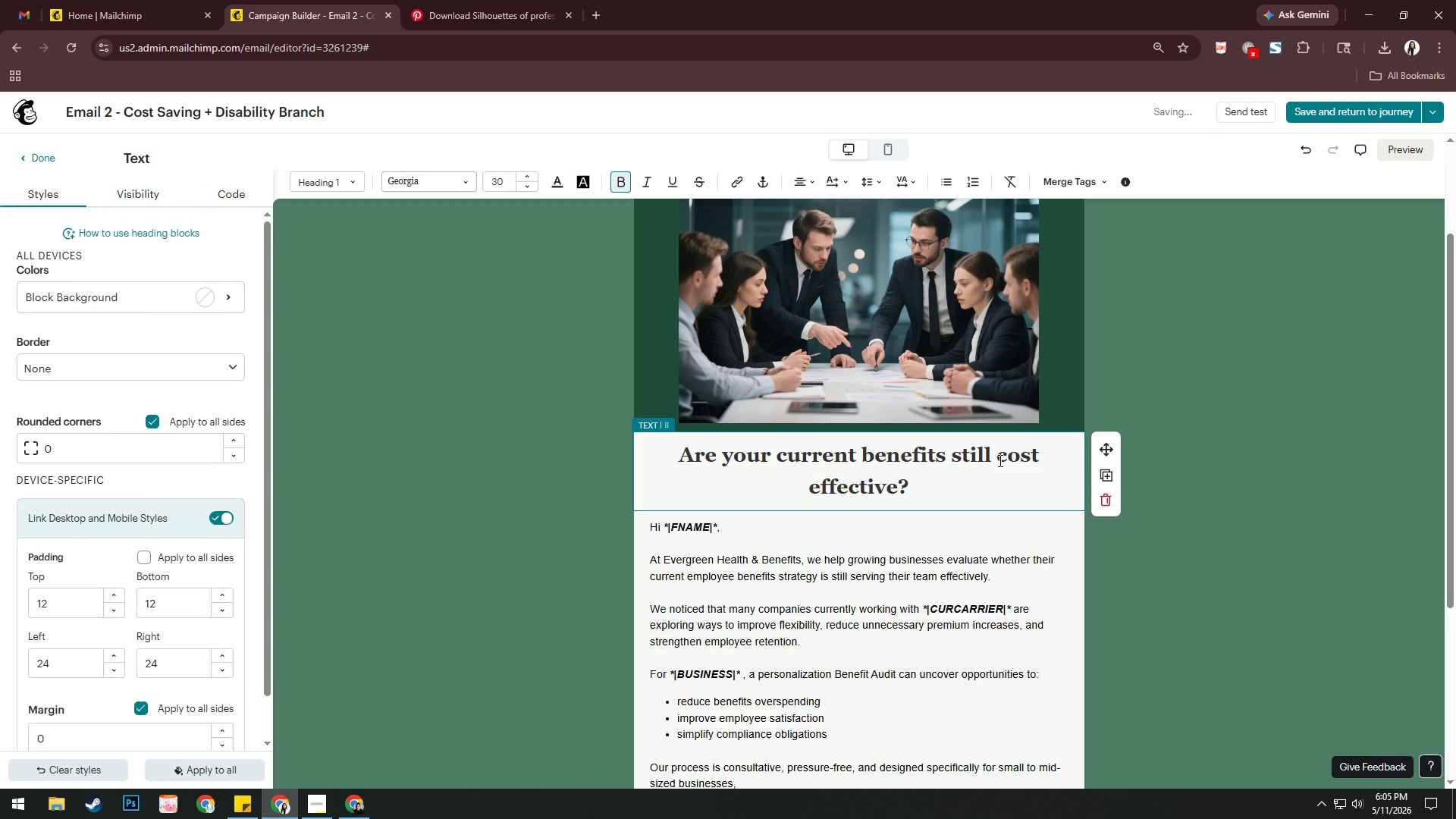 
key(Backspace)
 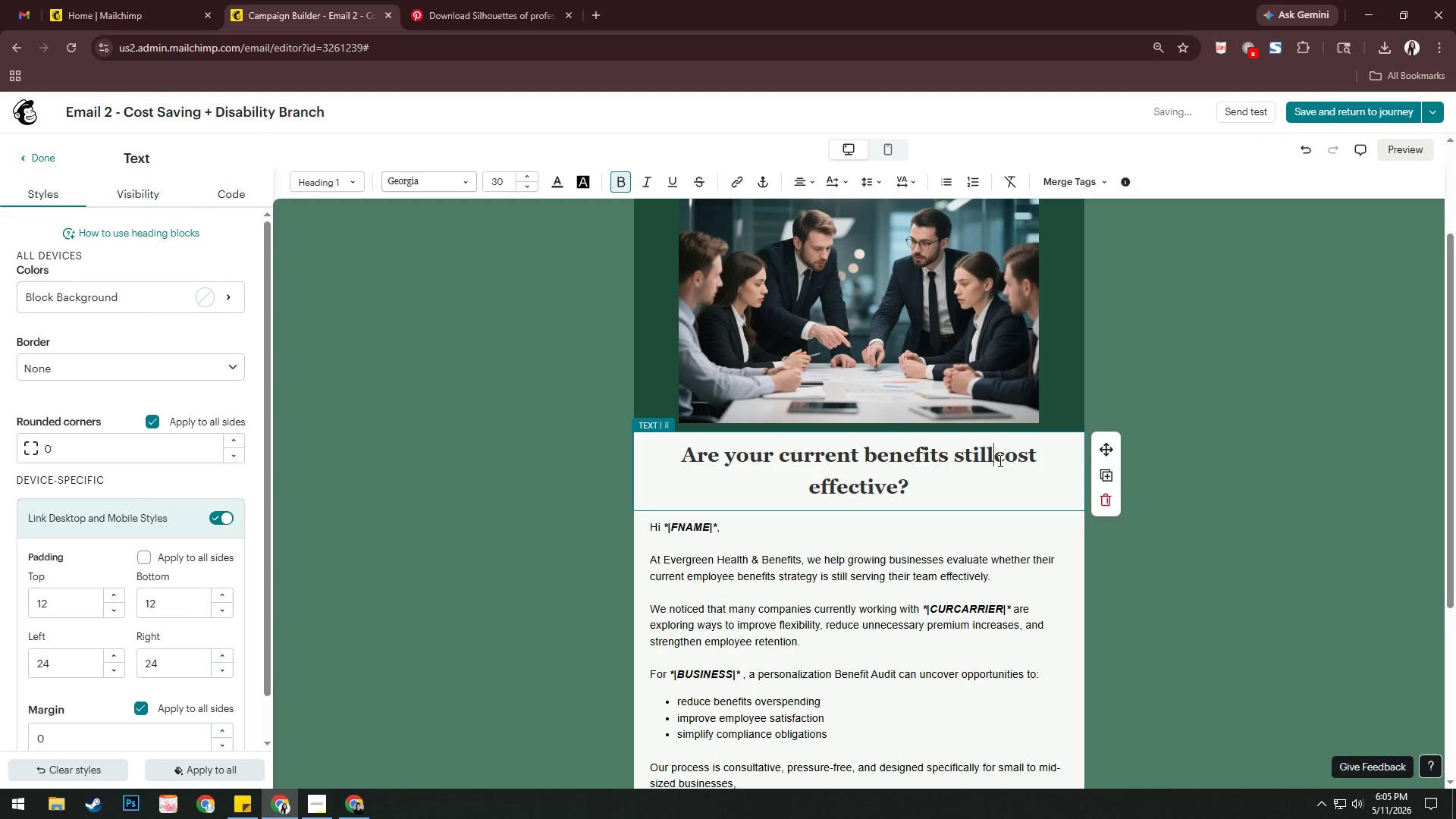 
key(Enter)
 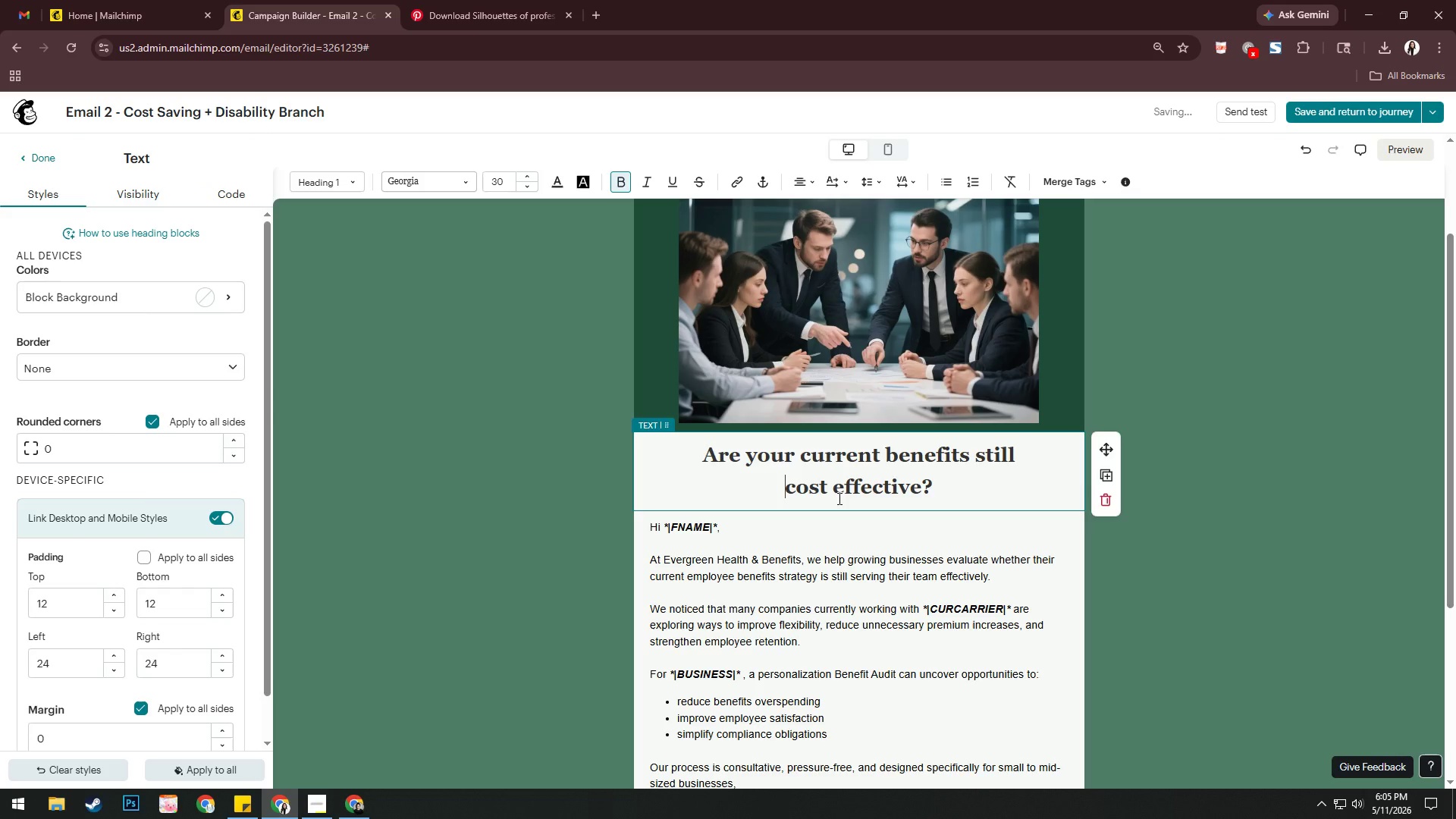 
left_click([830, 491])
 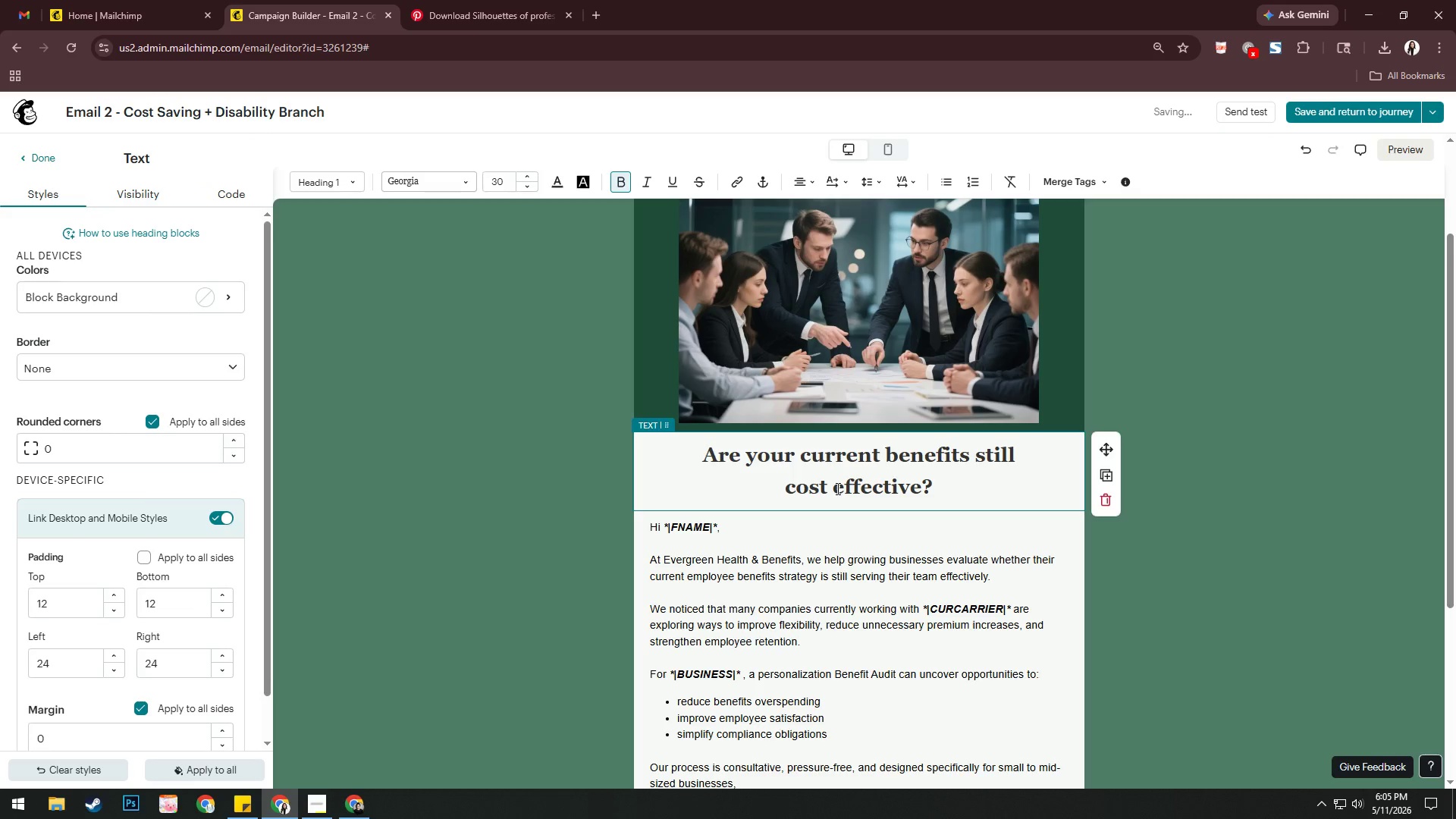 
key(Backspace)
 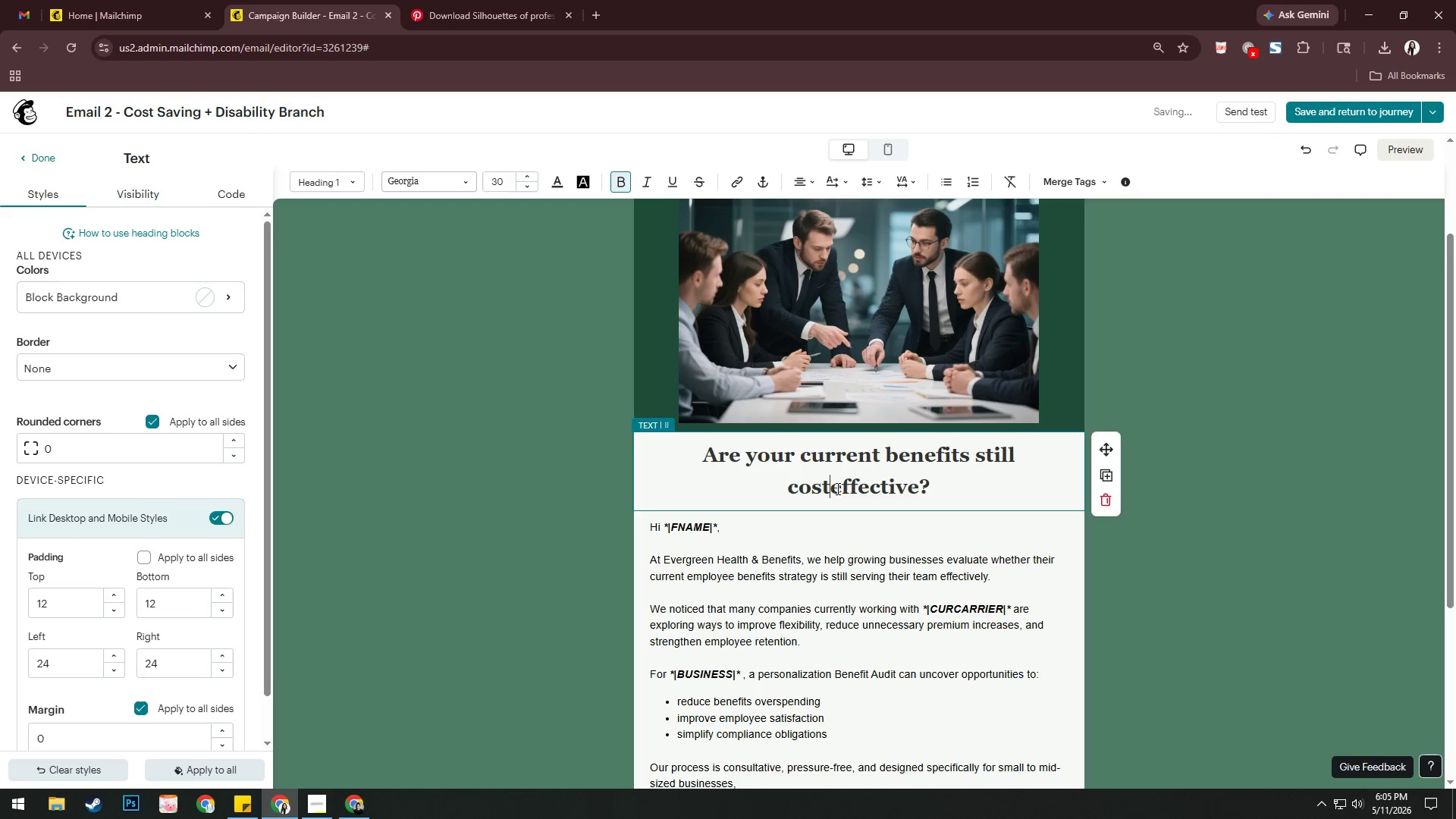 
key(Minus)
 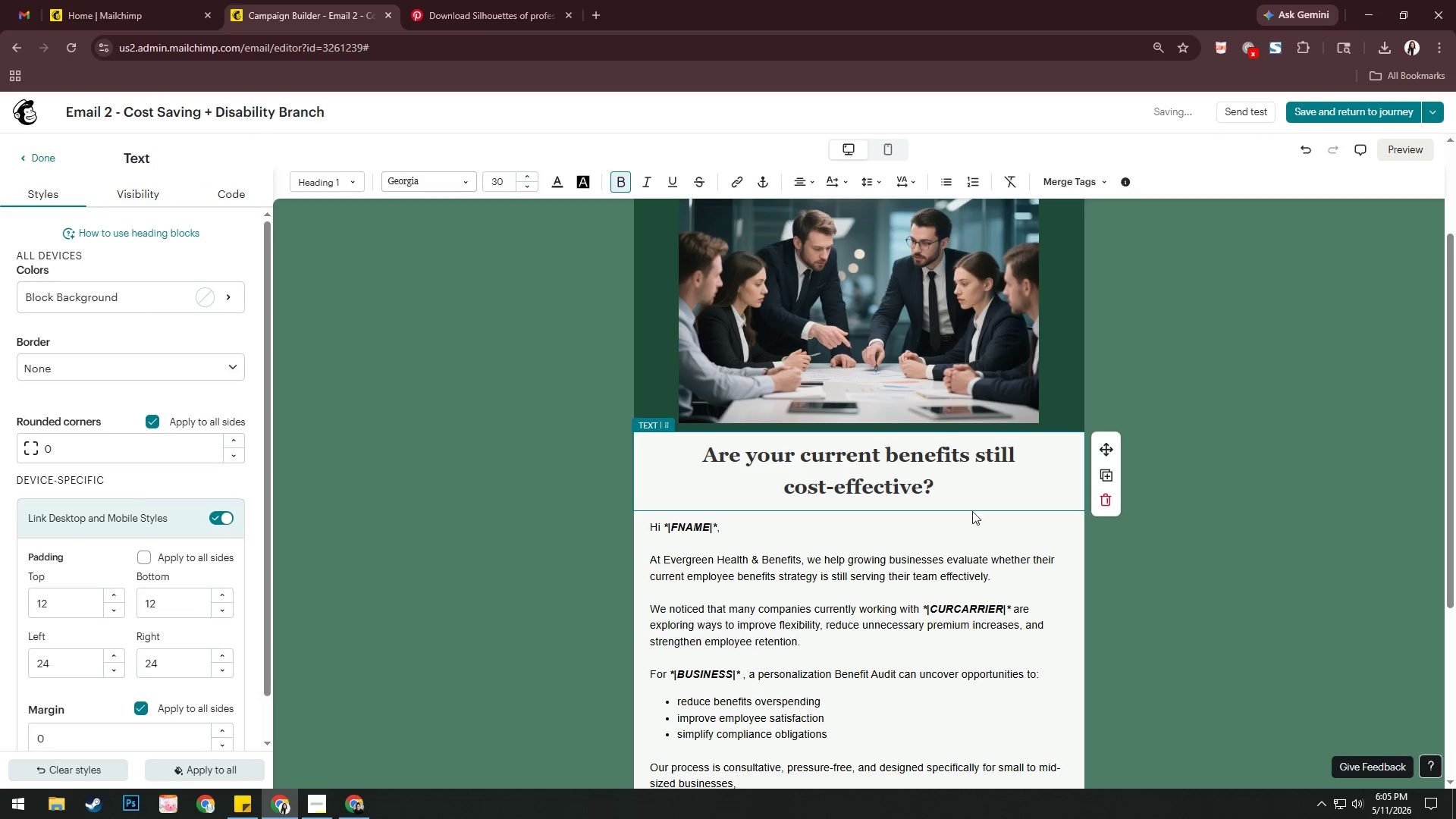 
left_click([970, 494])
 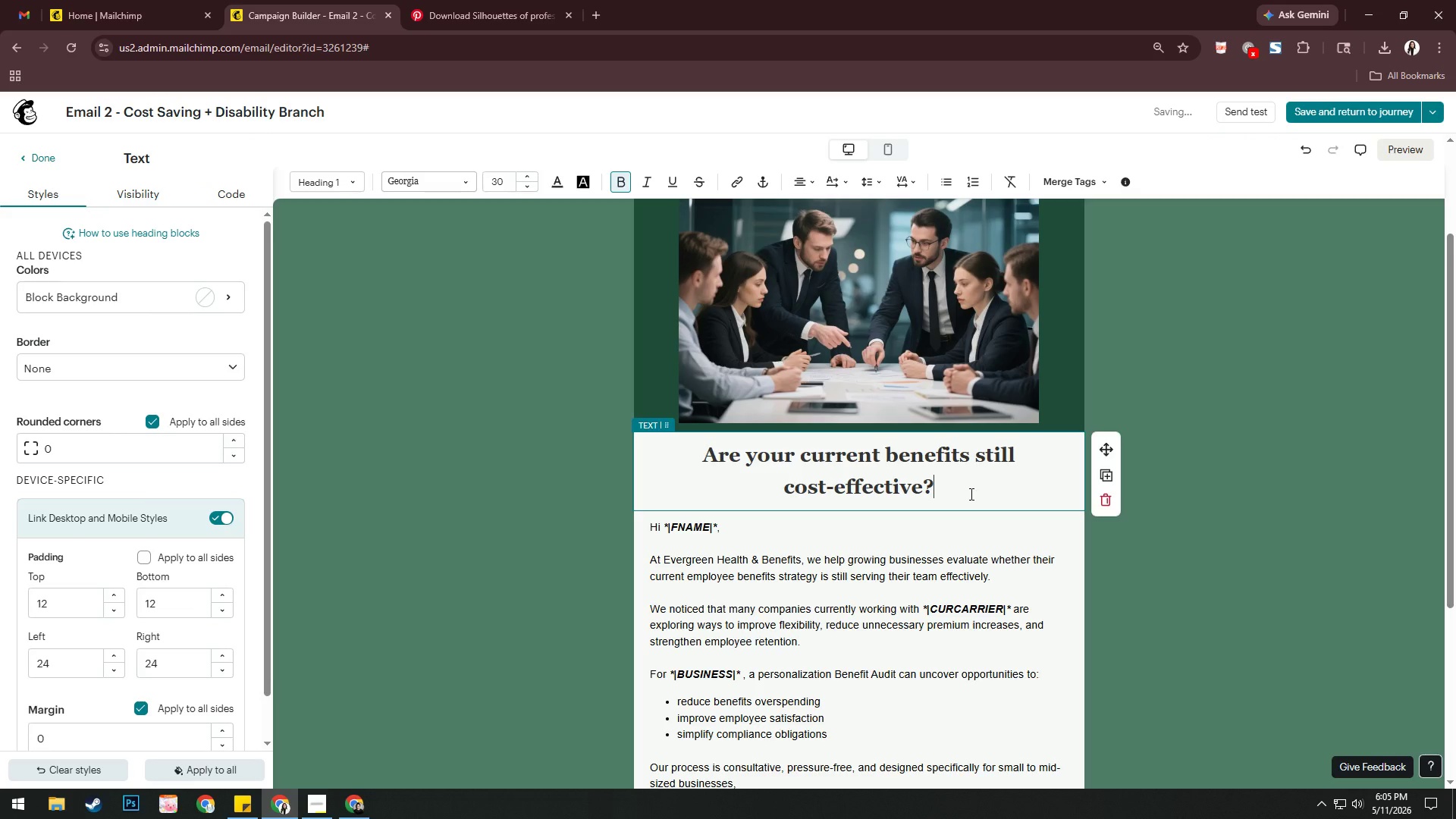 
scroll: coordinate [970, 494], scroll_direction: down, amount: 2.0
 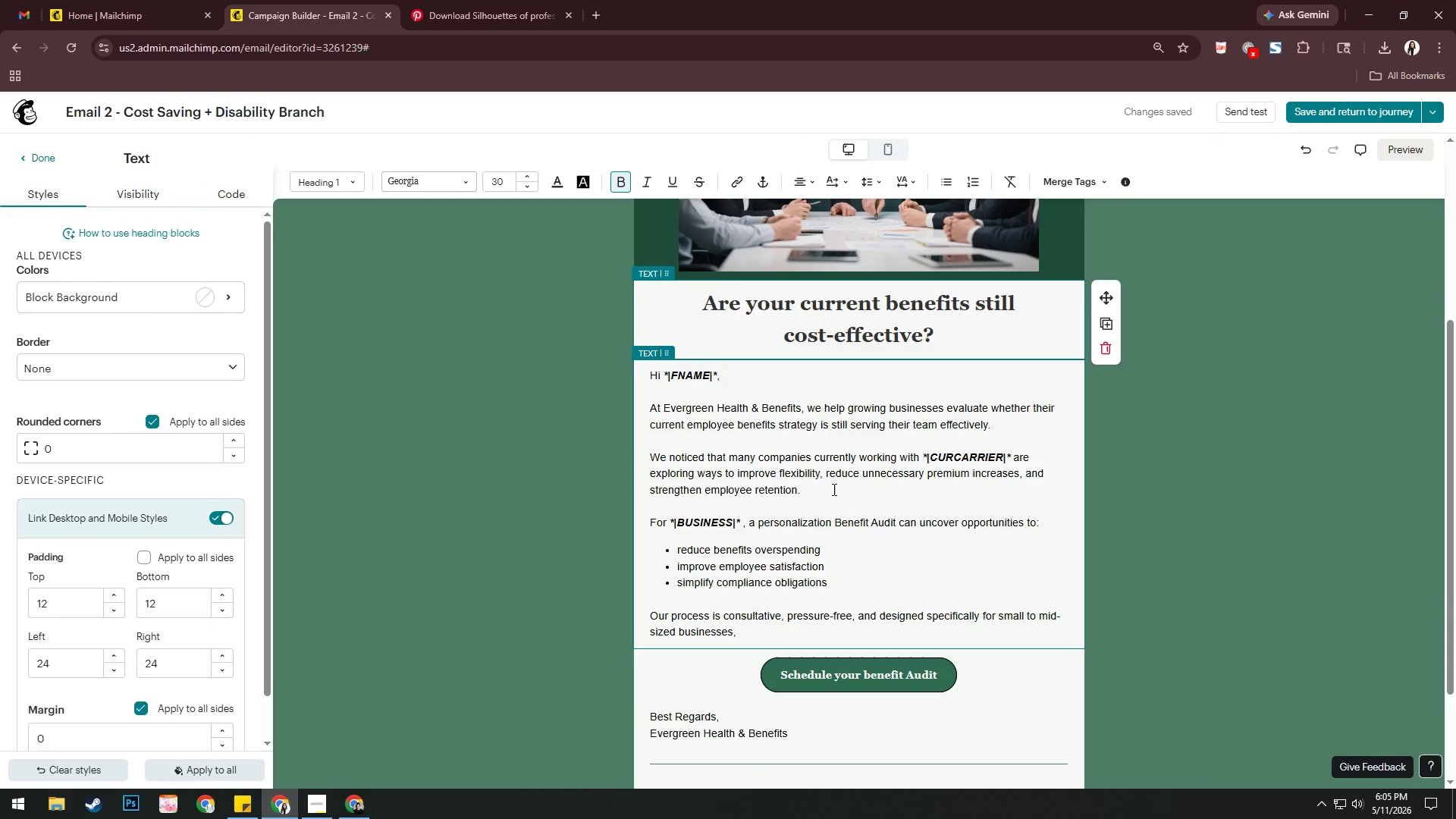 
left_click_drag(start_coordinate=[823, 491], to_coordinate=[666, 413])
 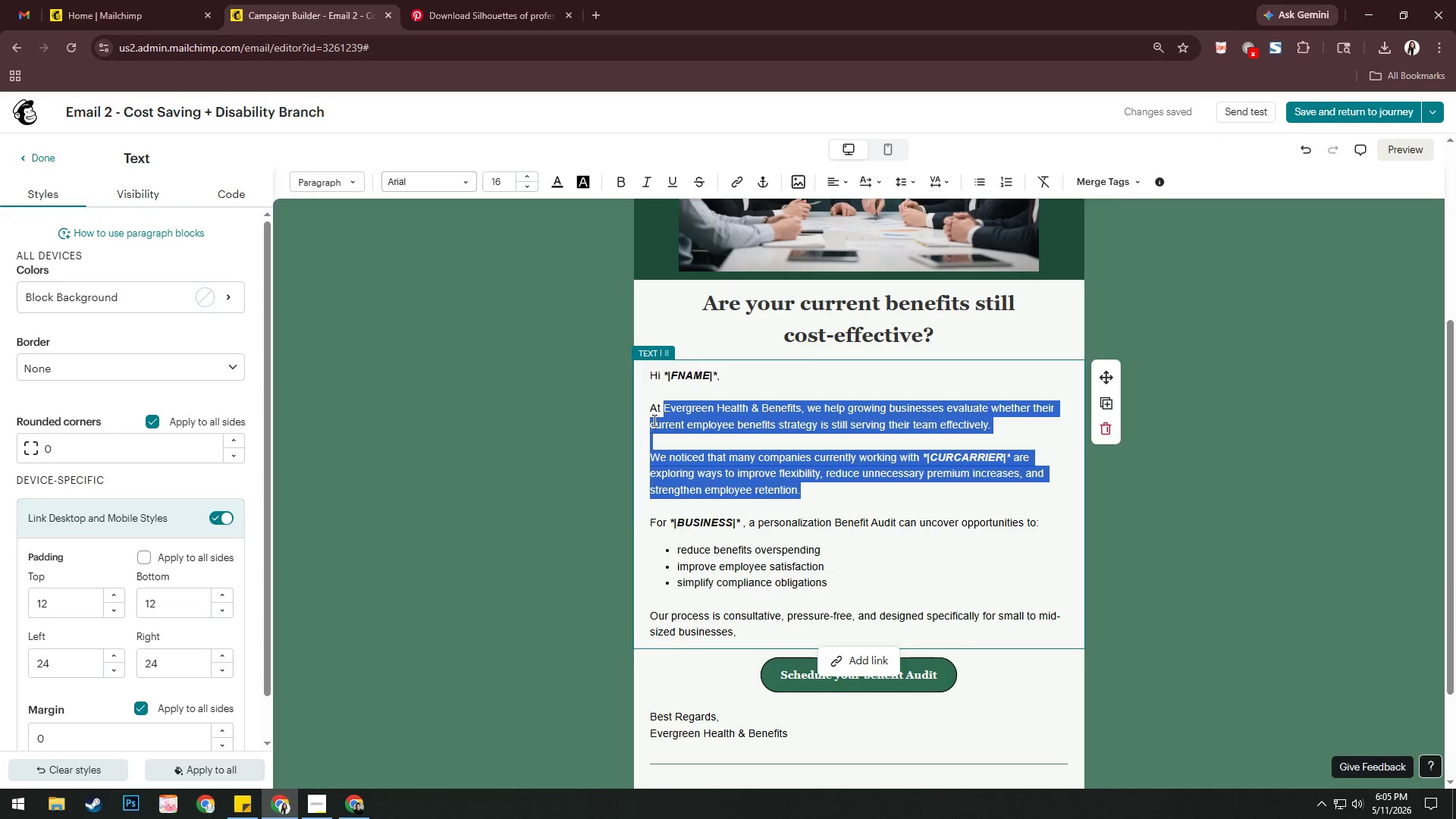 
key(Backspace)
key(Backspace)
key(Backspace)
key(Backspace)
type(Eml[)
key(Backspace)
key(Backspace)
type(ployee bef)
key(Backspace)
type(nefit cost conit)
key(Backspace)
key(Backspace)
type(tinue to rise, but mn)
key(Backspace)
type(any business owen)
key(Backspace)
key(Backspace)
type(ners are surpires)
key(Backspace)
key(Backspace)
key(Backspace)
key(Backspace)
type(ries)
key(Backspace)
key(Backspace)
type(sed to k)
key(Backspace)
type(learn there are often overlooked opportunities to optimize their coverage.)
 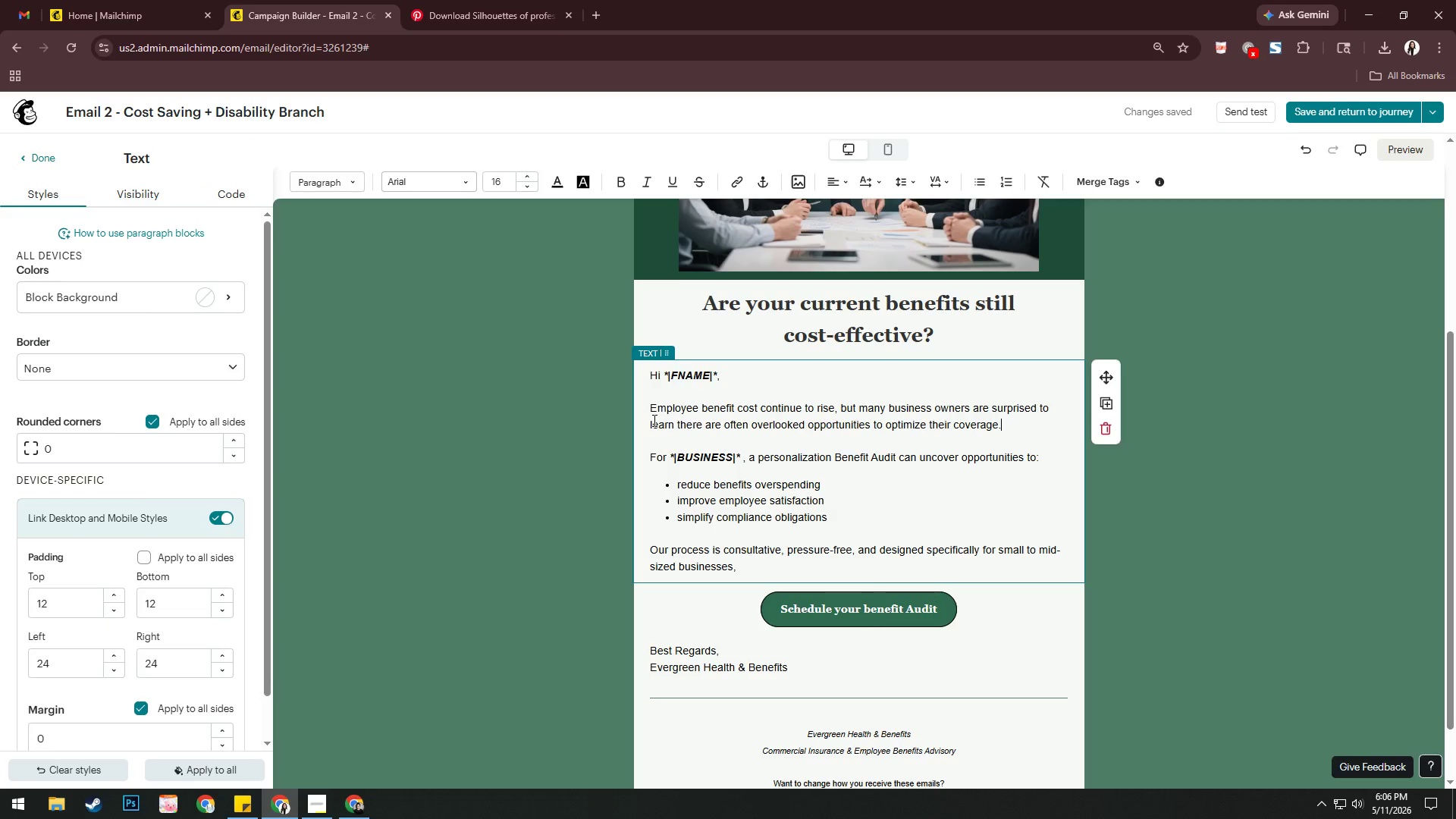 
wait(5.52)
 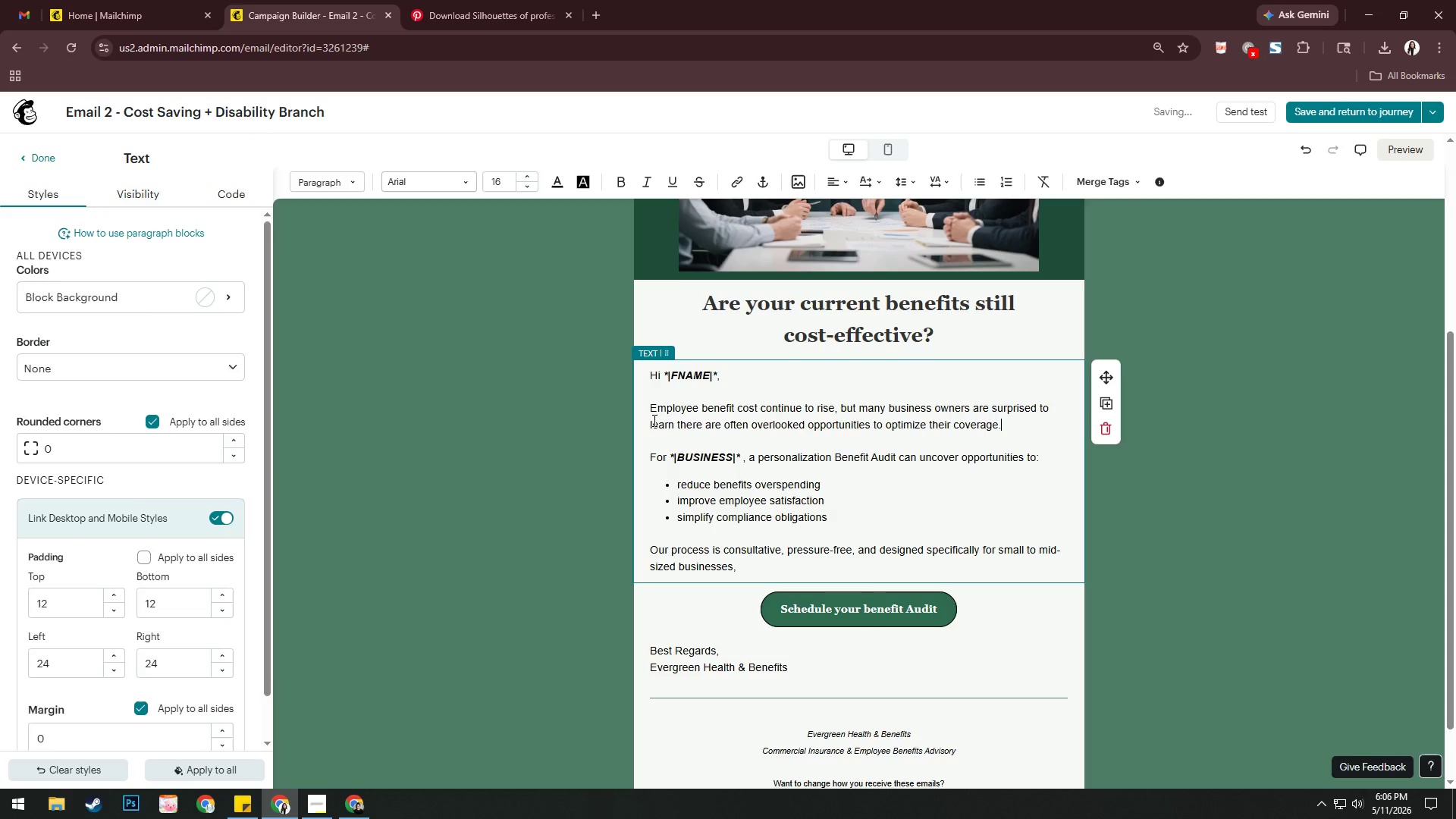 
left_click_drag(start_coordinate=[1041, 459], to_coordinate=[658, 460])
 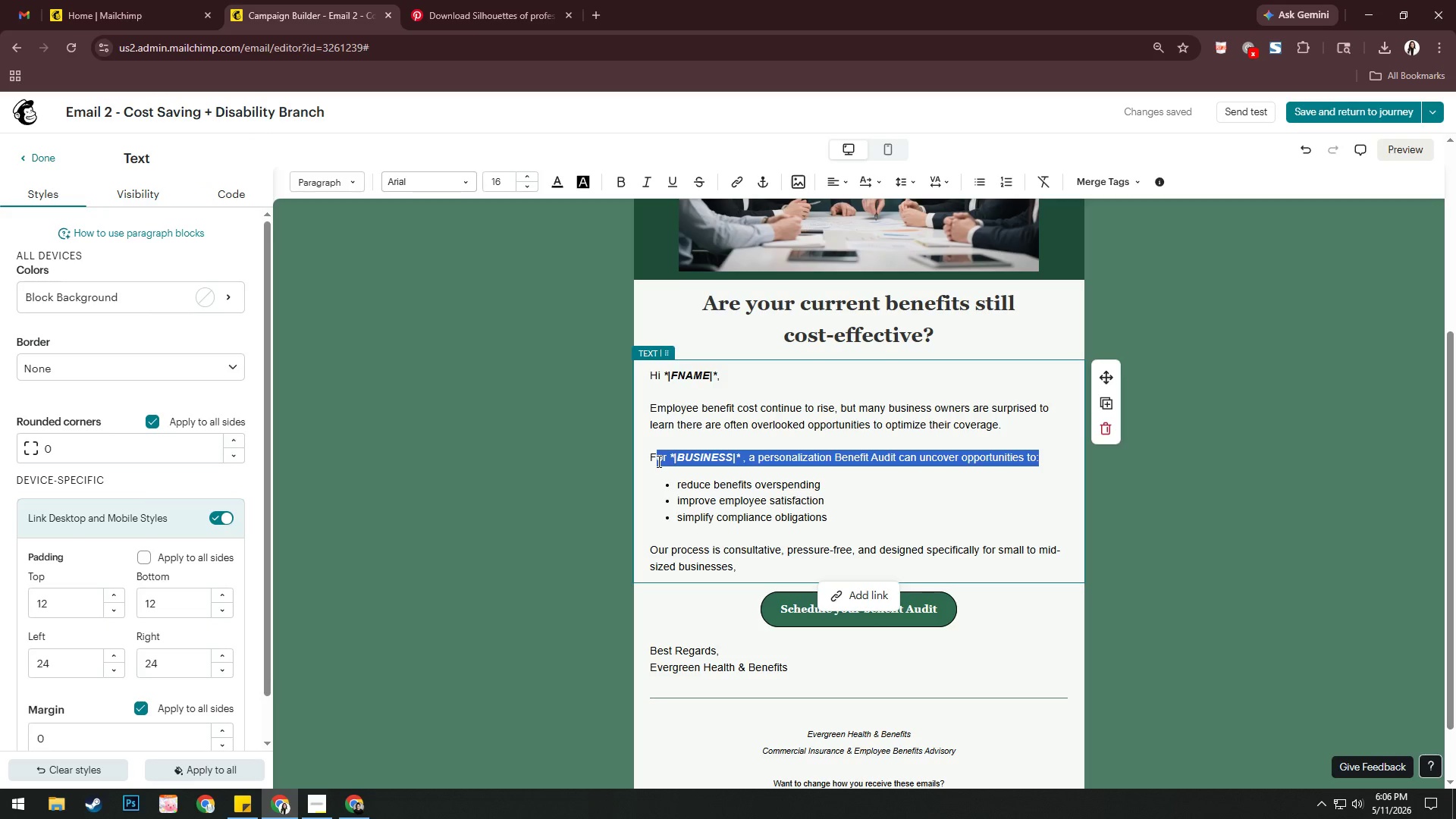 
key(Backspace)
 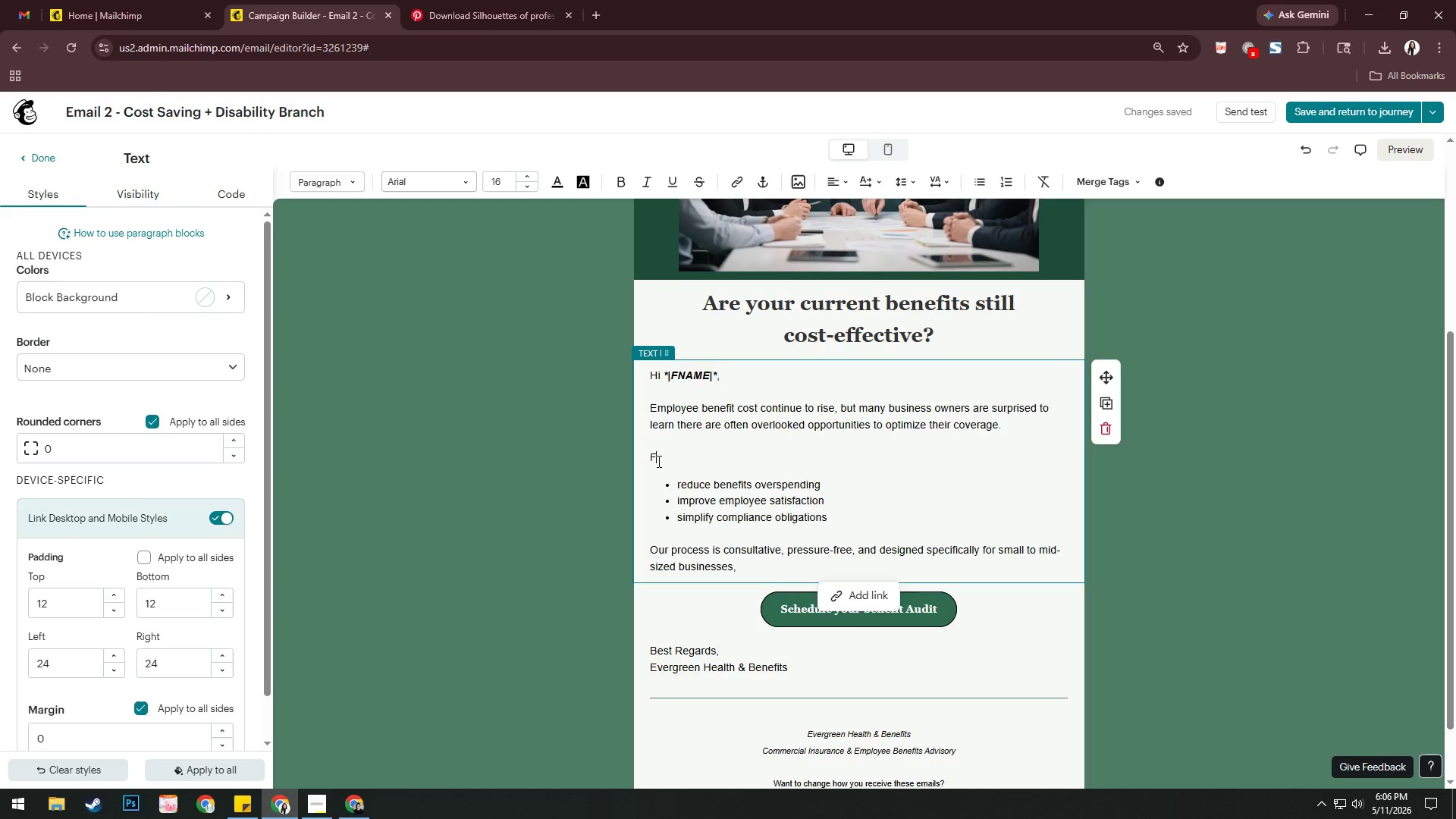 
key(Backspace)
 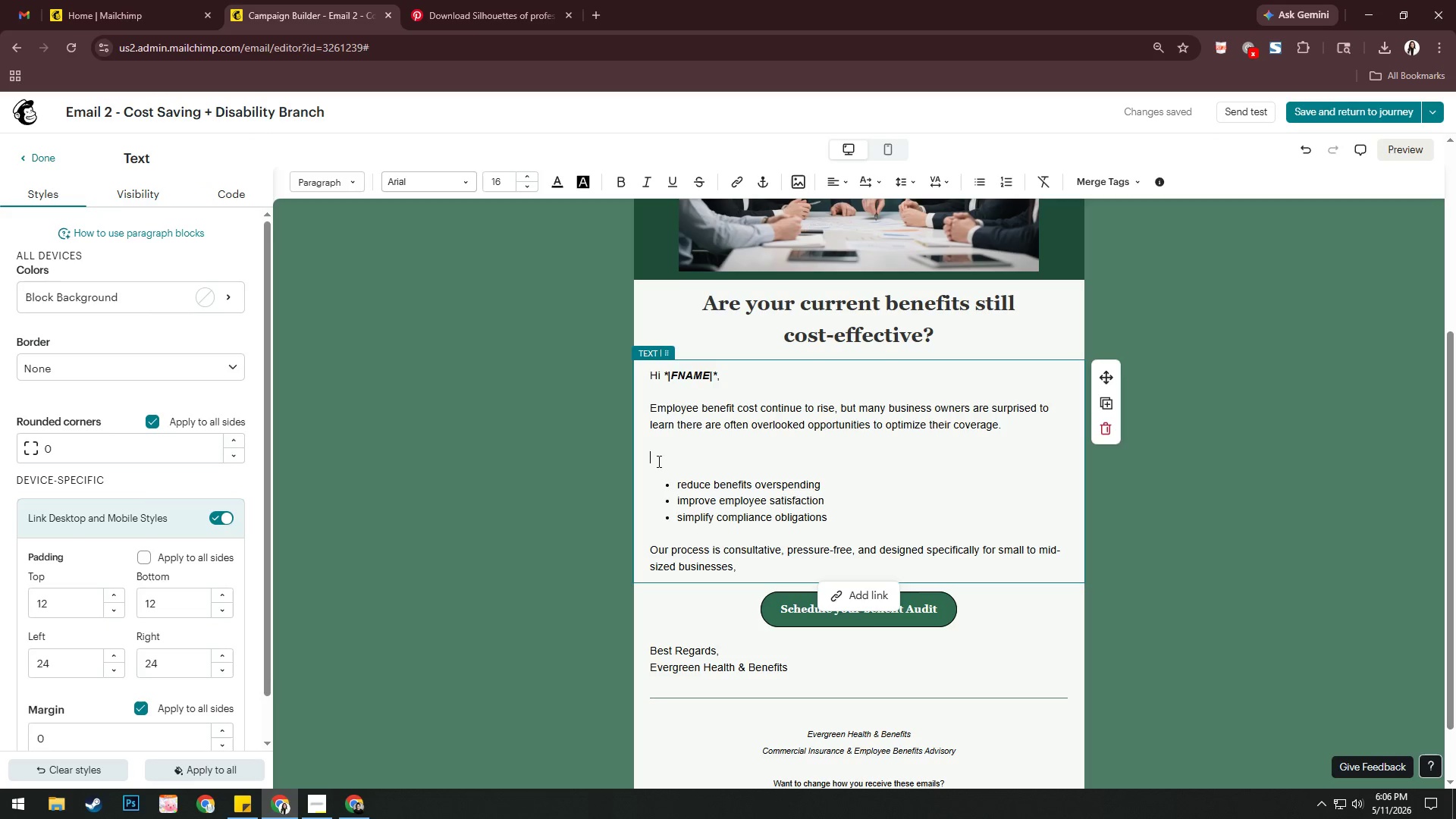 
key(Shift+ShiftRight)
 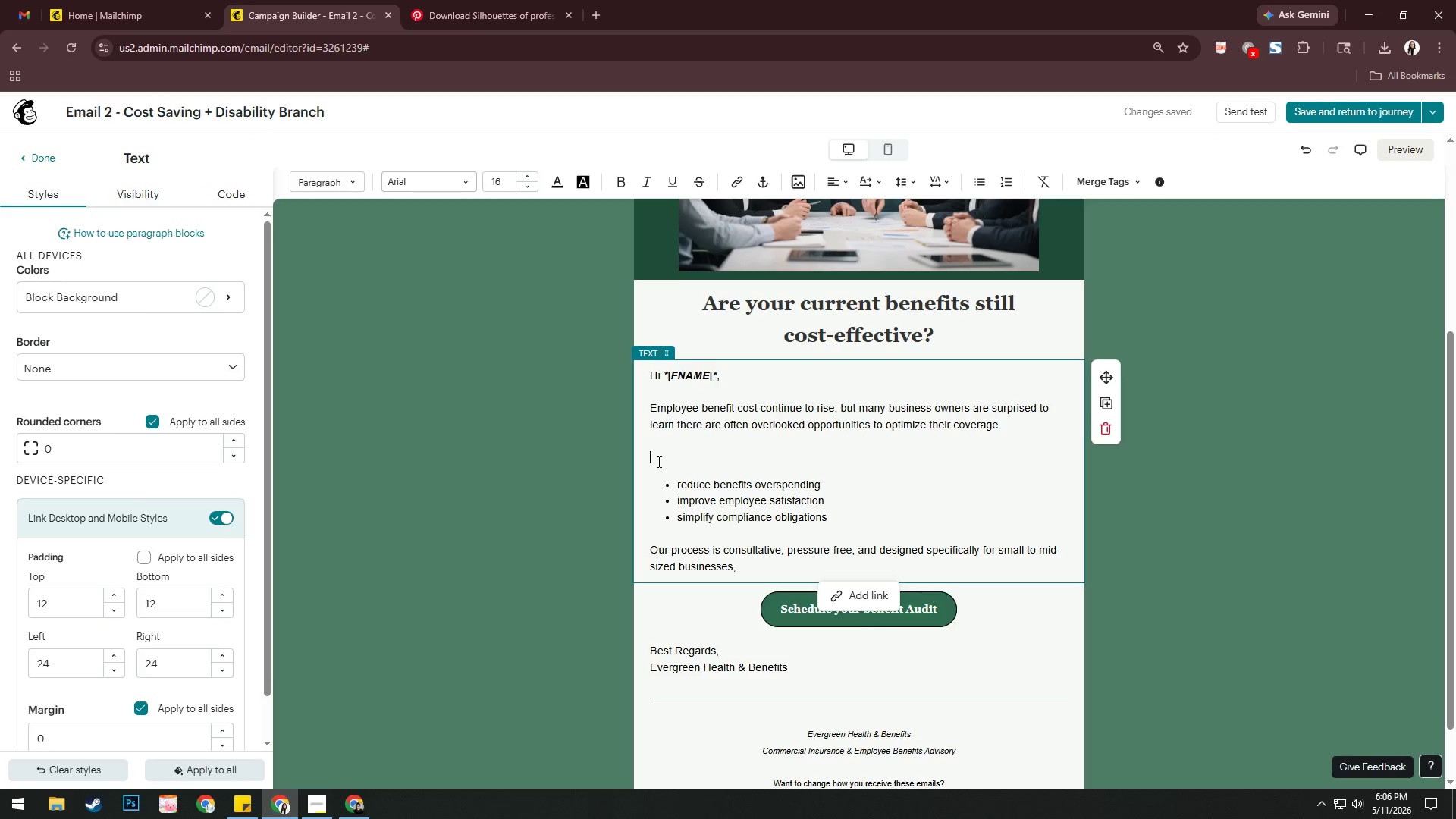 
key(Shift+A)
 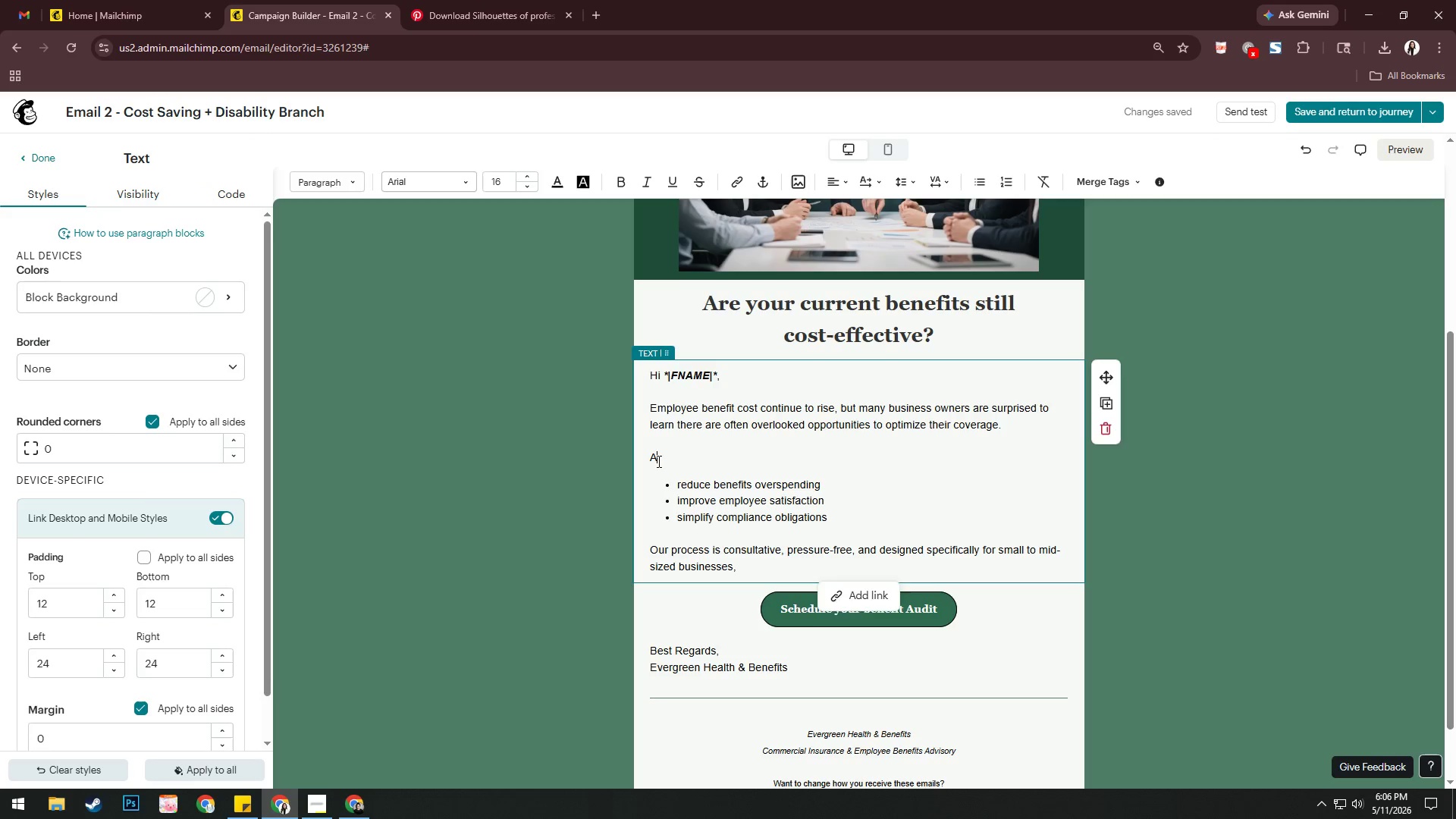 
key(Space)
 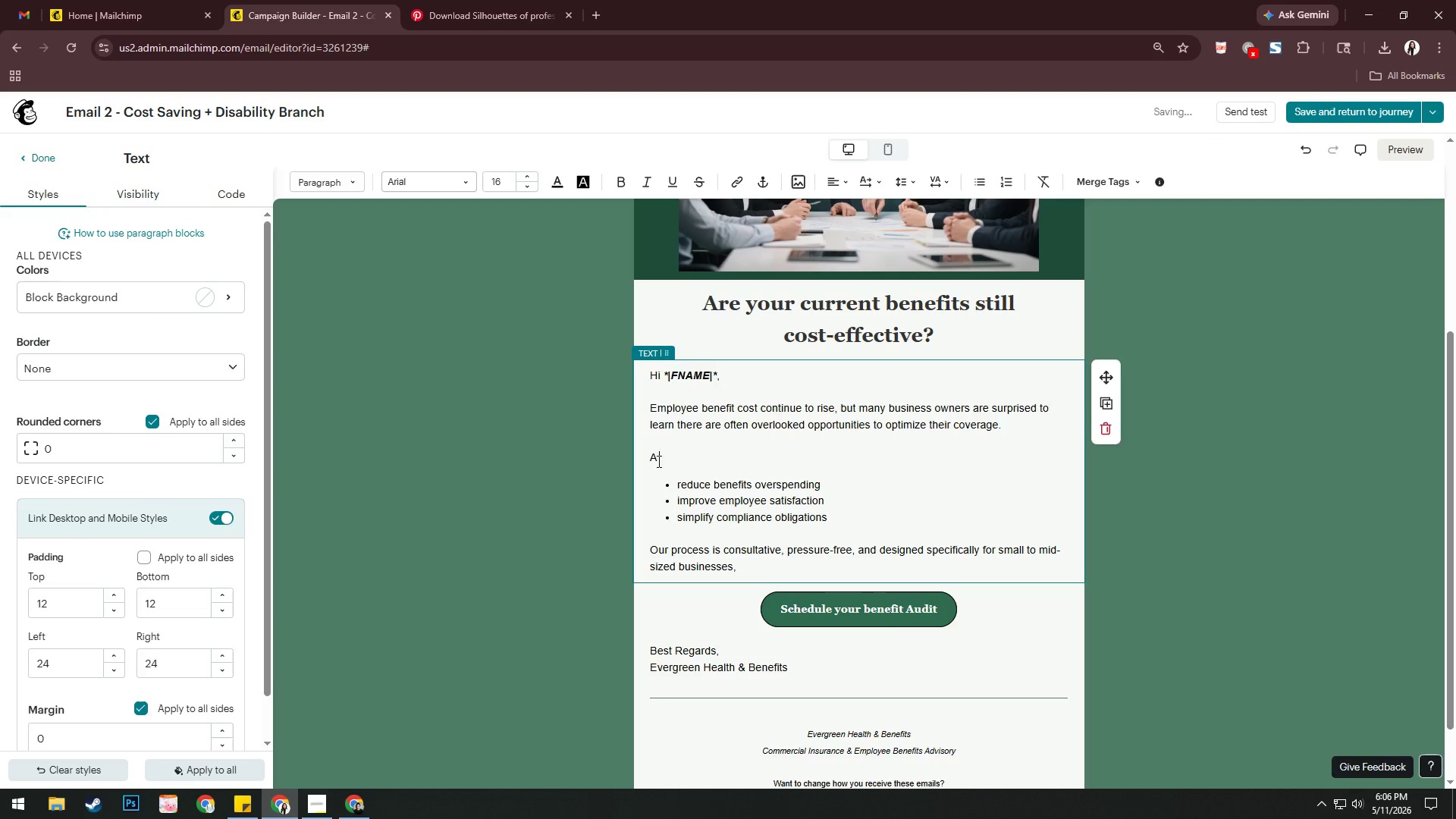 
key(Backspace)
 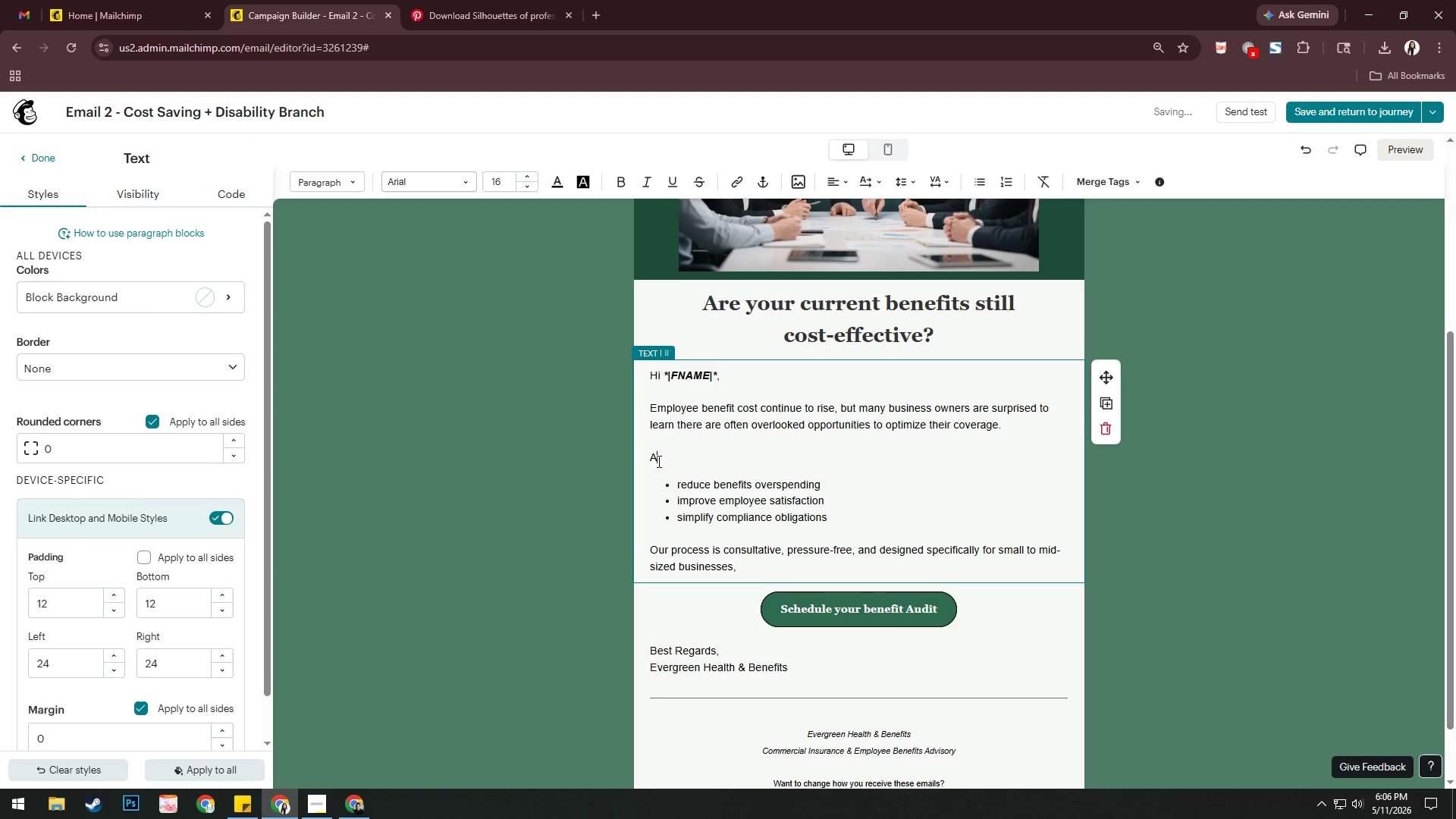 
key(T)
 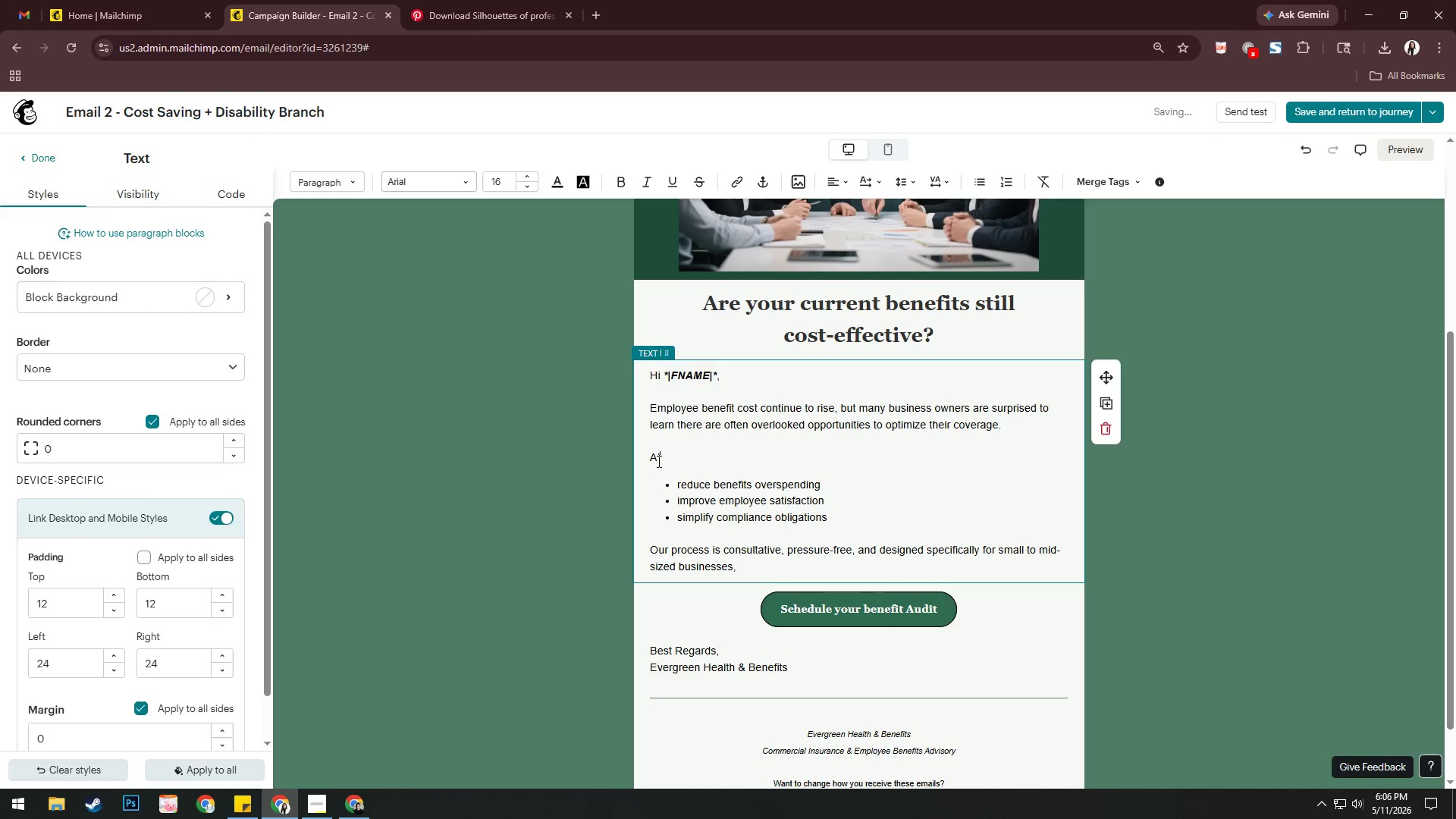 
key(Space)
 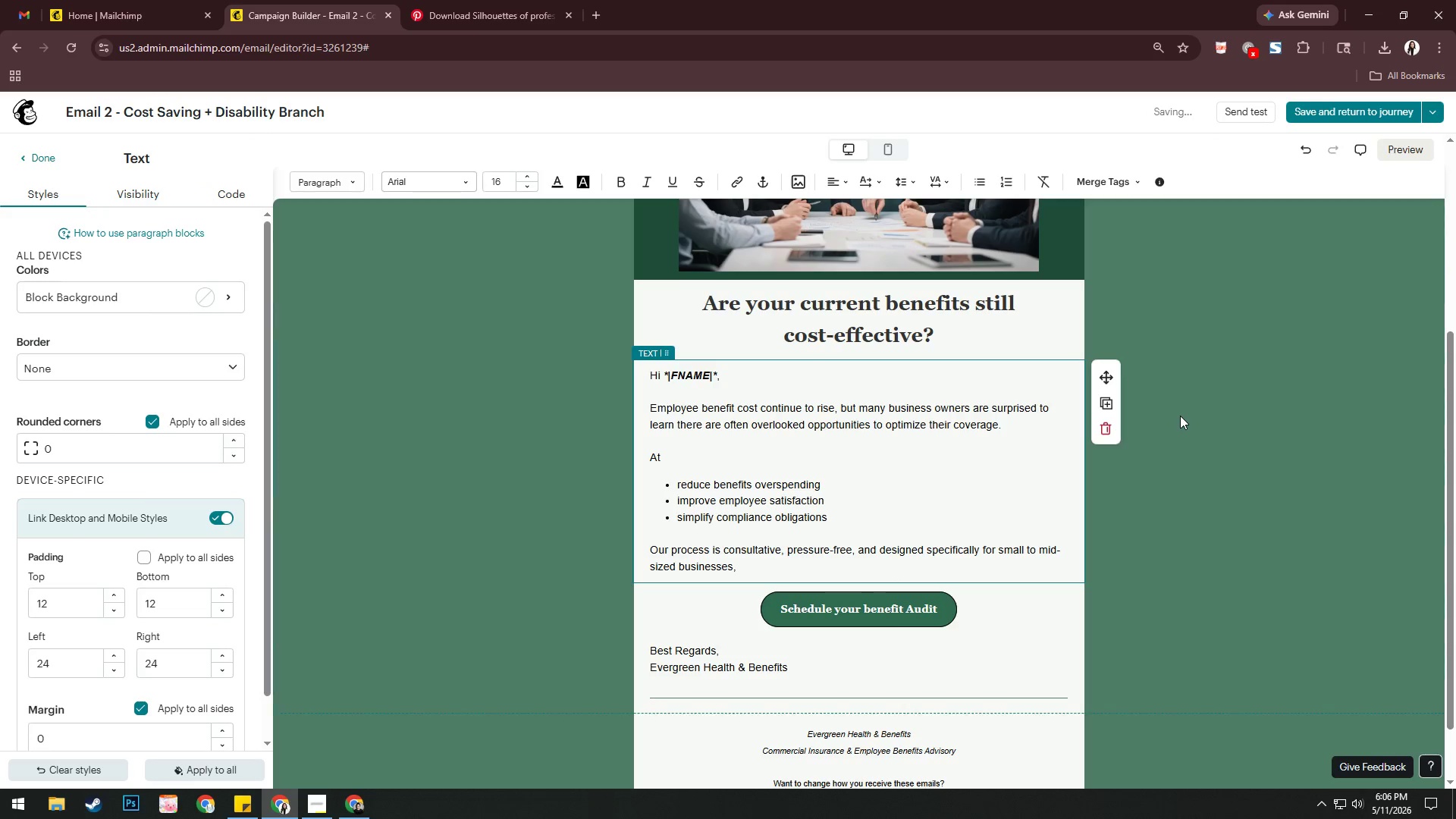 
type(Evergreen Helath )
key(Backspace)
key(Backspace)
key(Backspace)
key(Backspace)
type(a)
key(Backspace)
key(Backspace)
type(ath & Benefits, we help bis)
key(Backspace)
key(Backspace)
type(usinesses review:)
 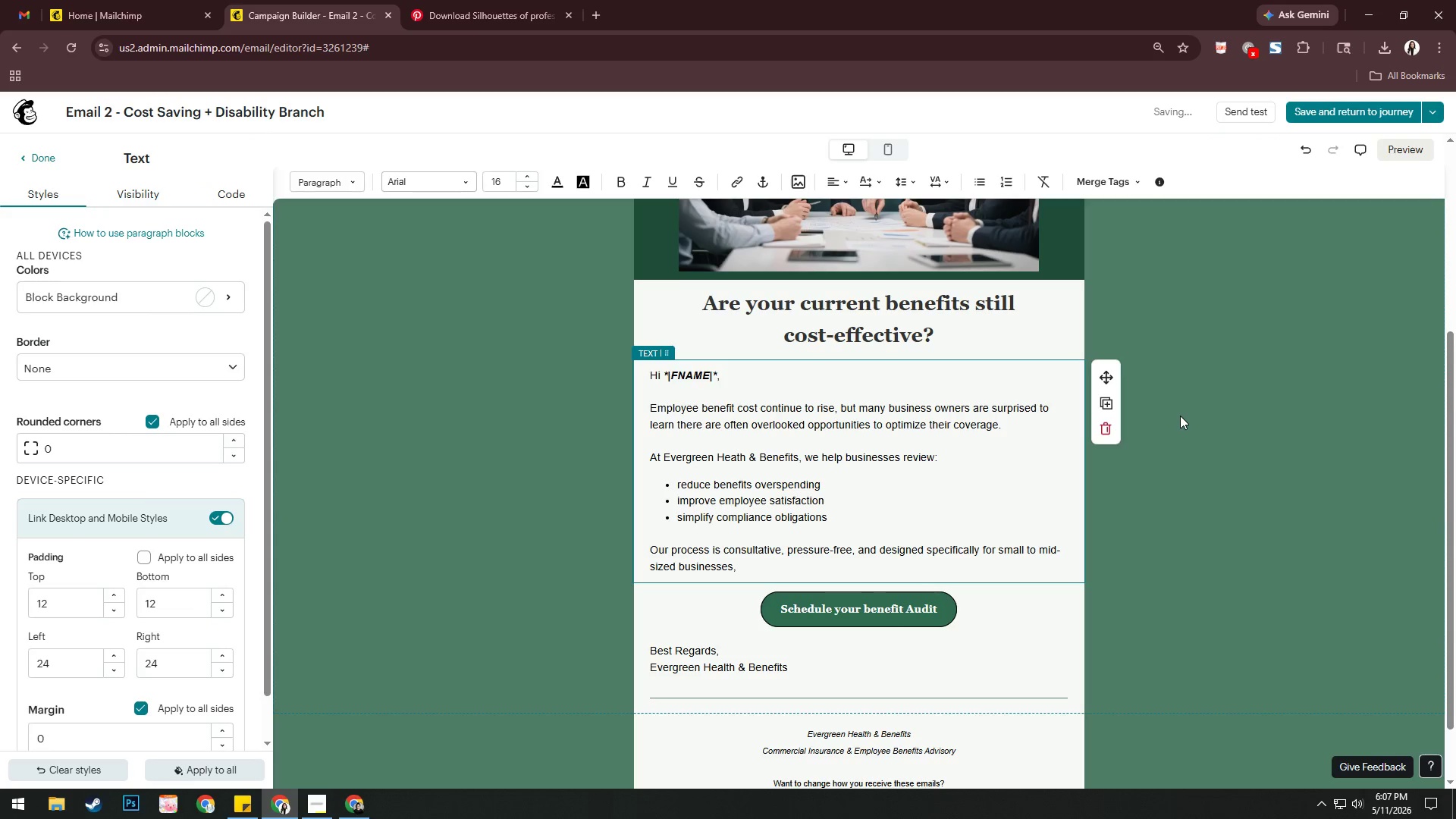 
key(ArrowDown)
 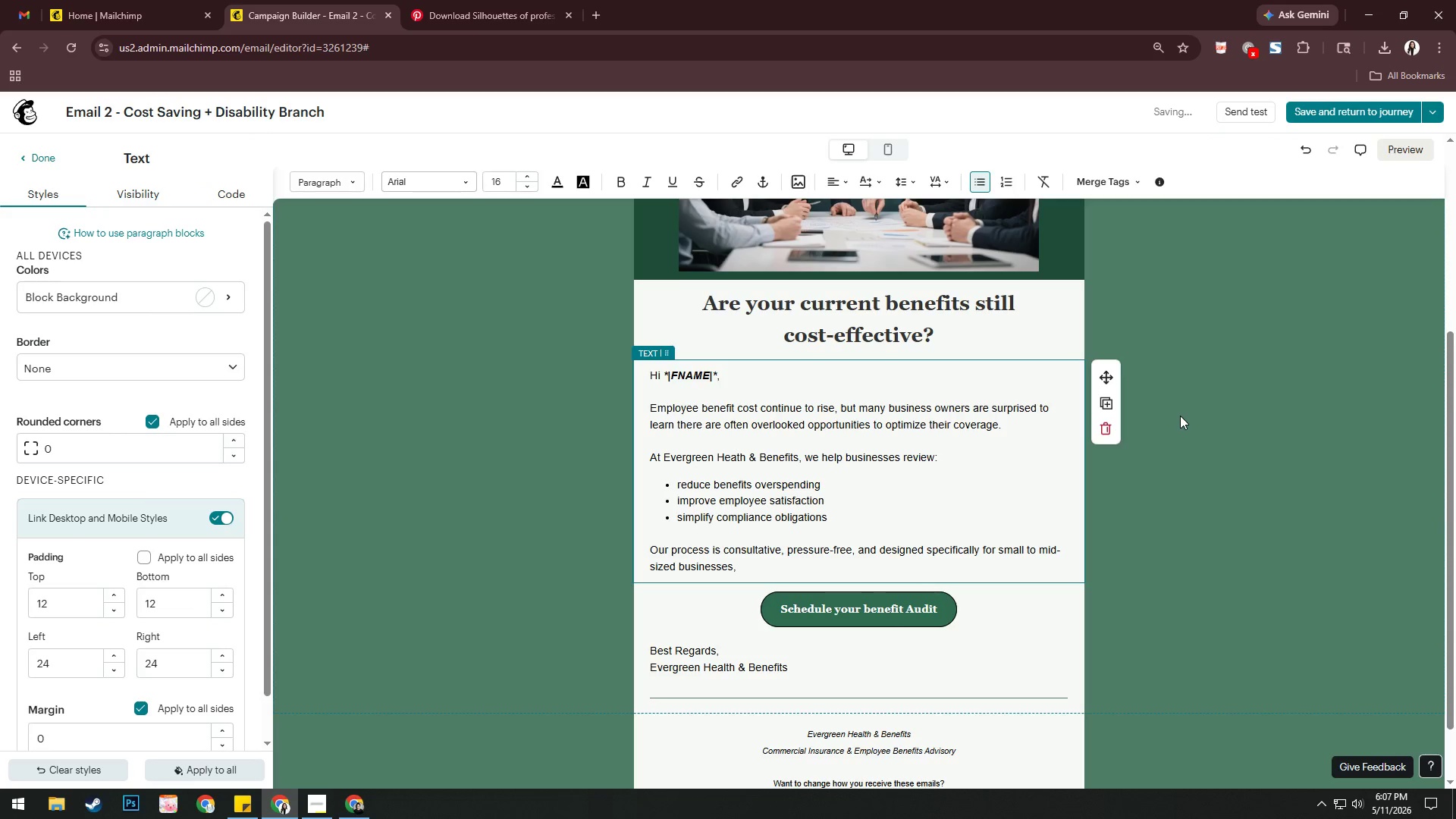 
key(Backspace)
key(Backspace)
key(Backspace)
key(Backspace)
key(Backspace)
key(Backspace)
key(Backspace)
key(Backspace)
key(Backspace)
key(Backspace)
key(Backspace)
key(Backspace)
key(Backspace)
key(Backspace)
key(Backspace)
key(Backspace)
key(Backspace)
key(Backspace)
key(Backspace)
key(Backspace)
key(Backspace)
key(Backspace)
key(Backspace)
key(Backspace)
key(Backspace)
key(Backspace)
key(Backspace)
key(Backspace)
type(plan redy)
key(Backspace)
type(unduncies)
 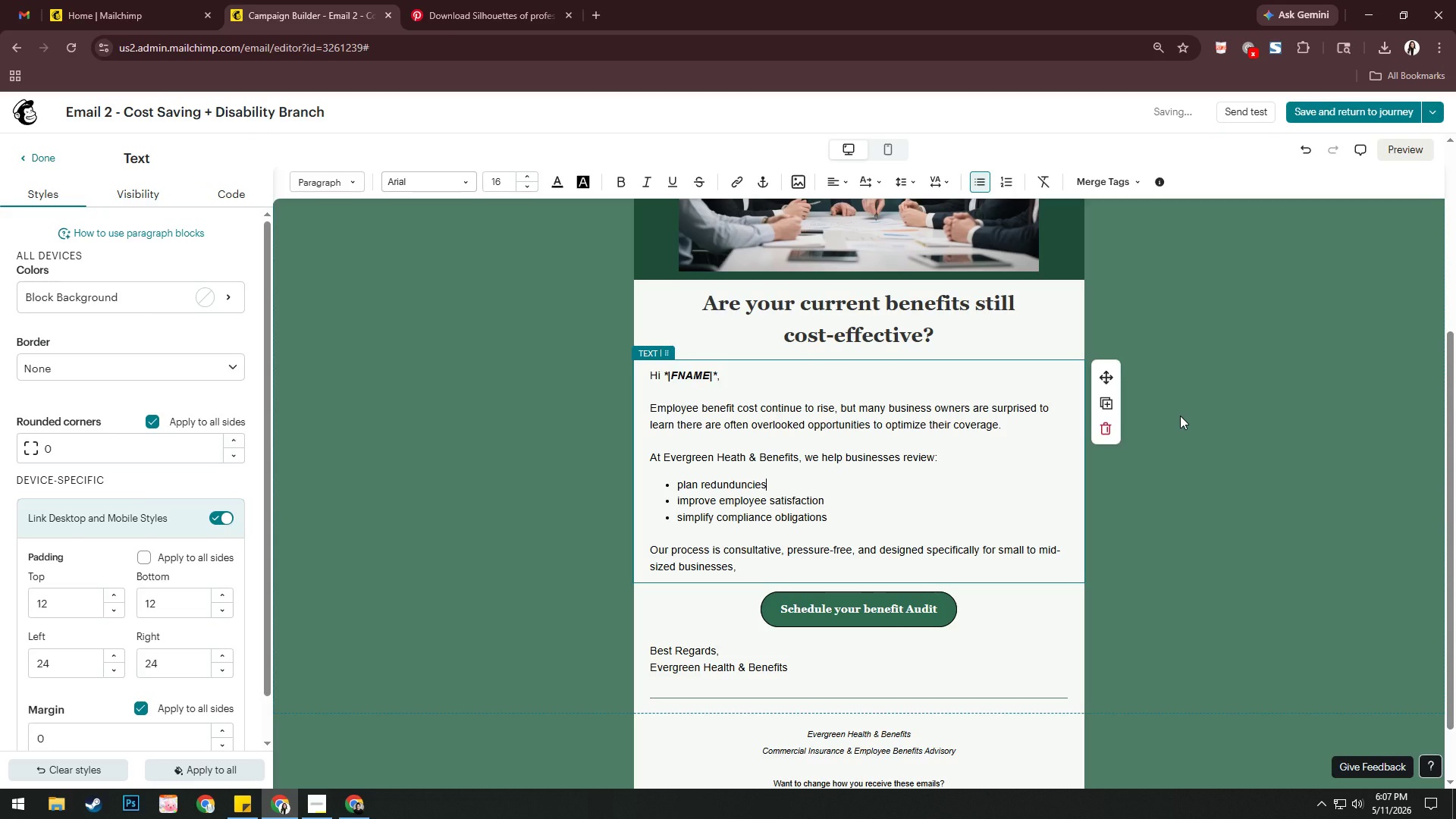 
key(ArrowLeft)
 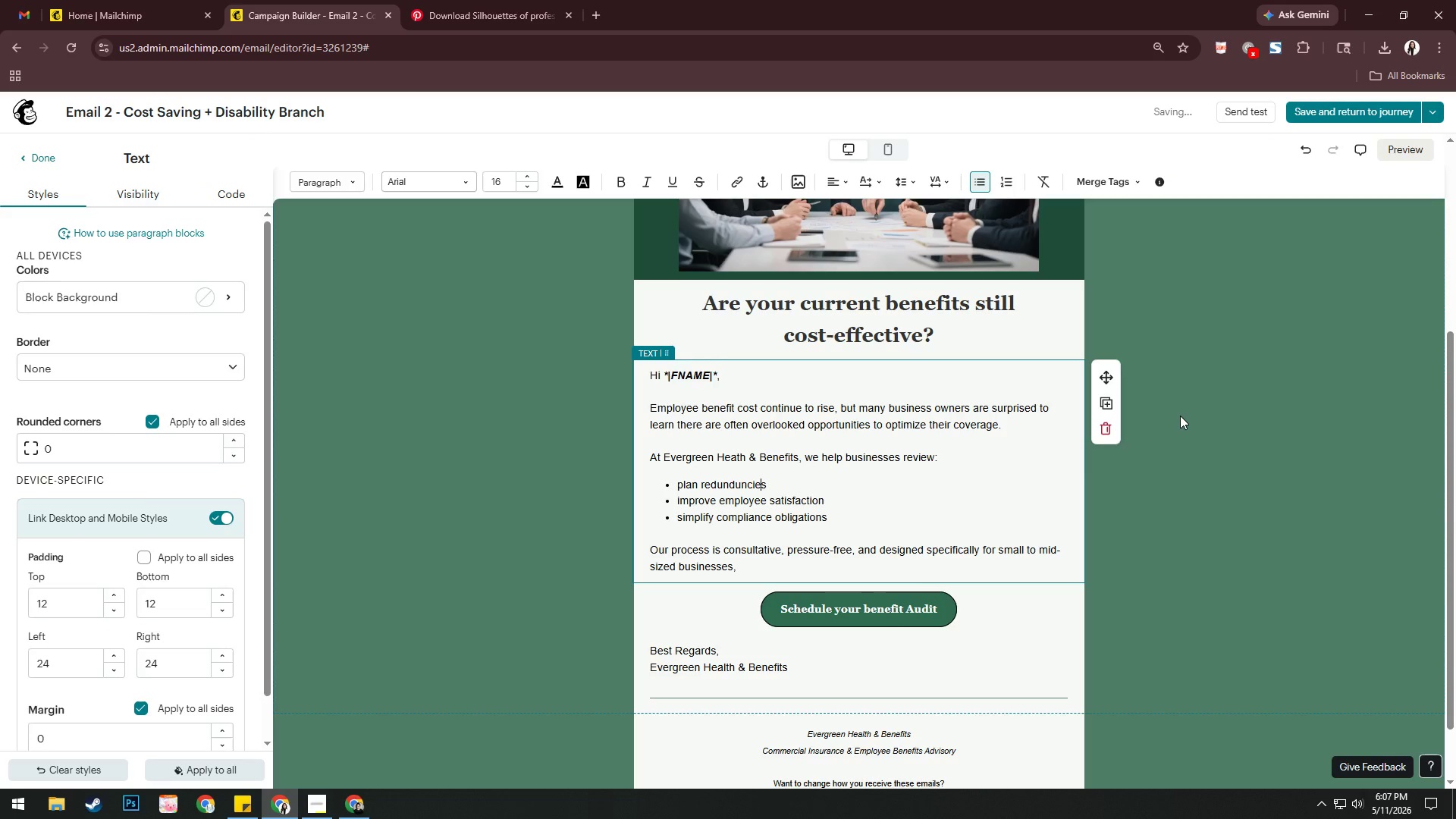 
key(ArrowLeft)
 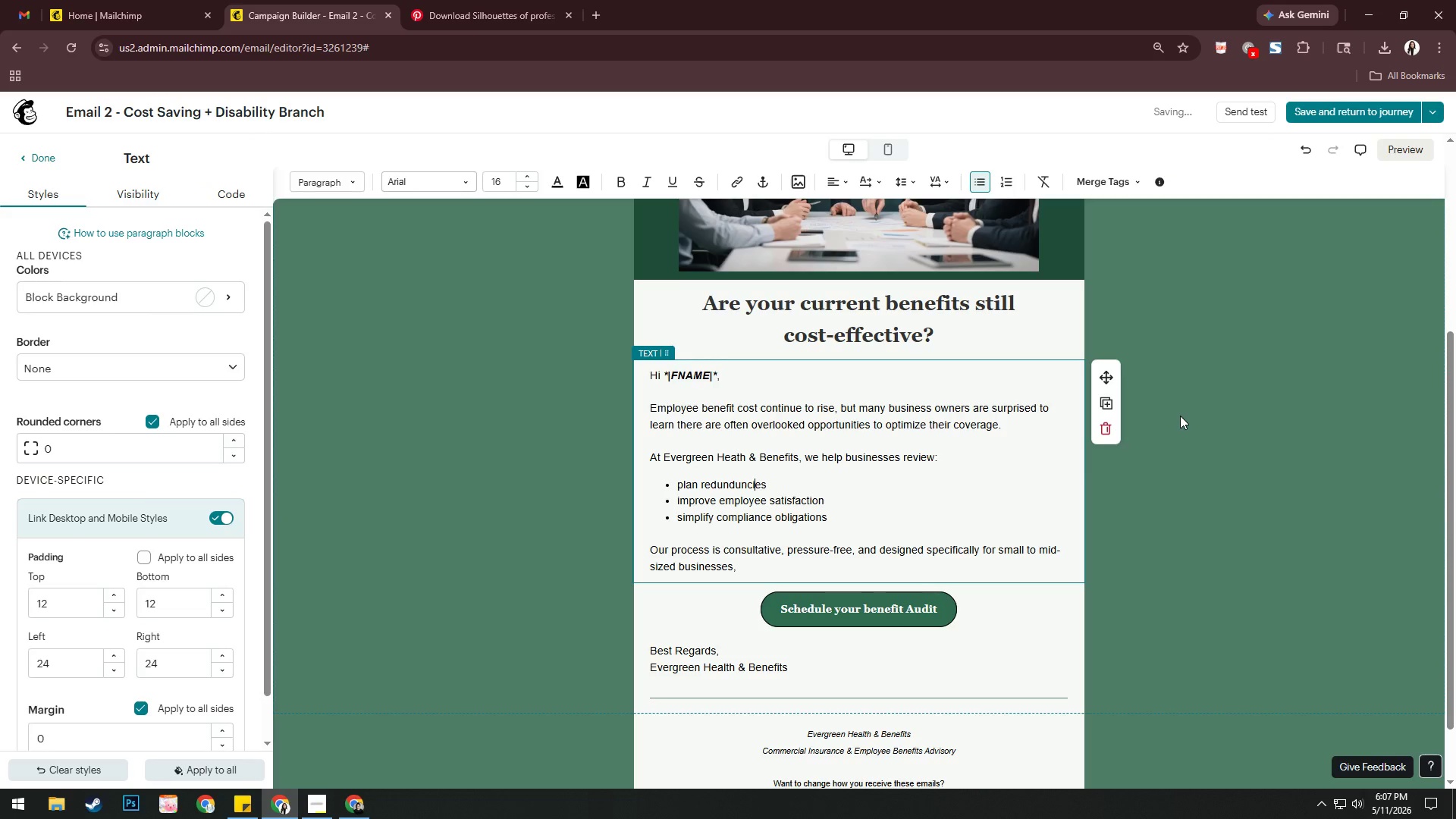 
key(ArrowLeft)
 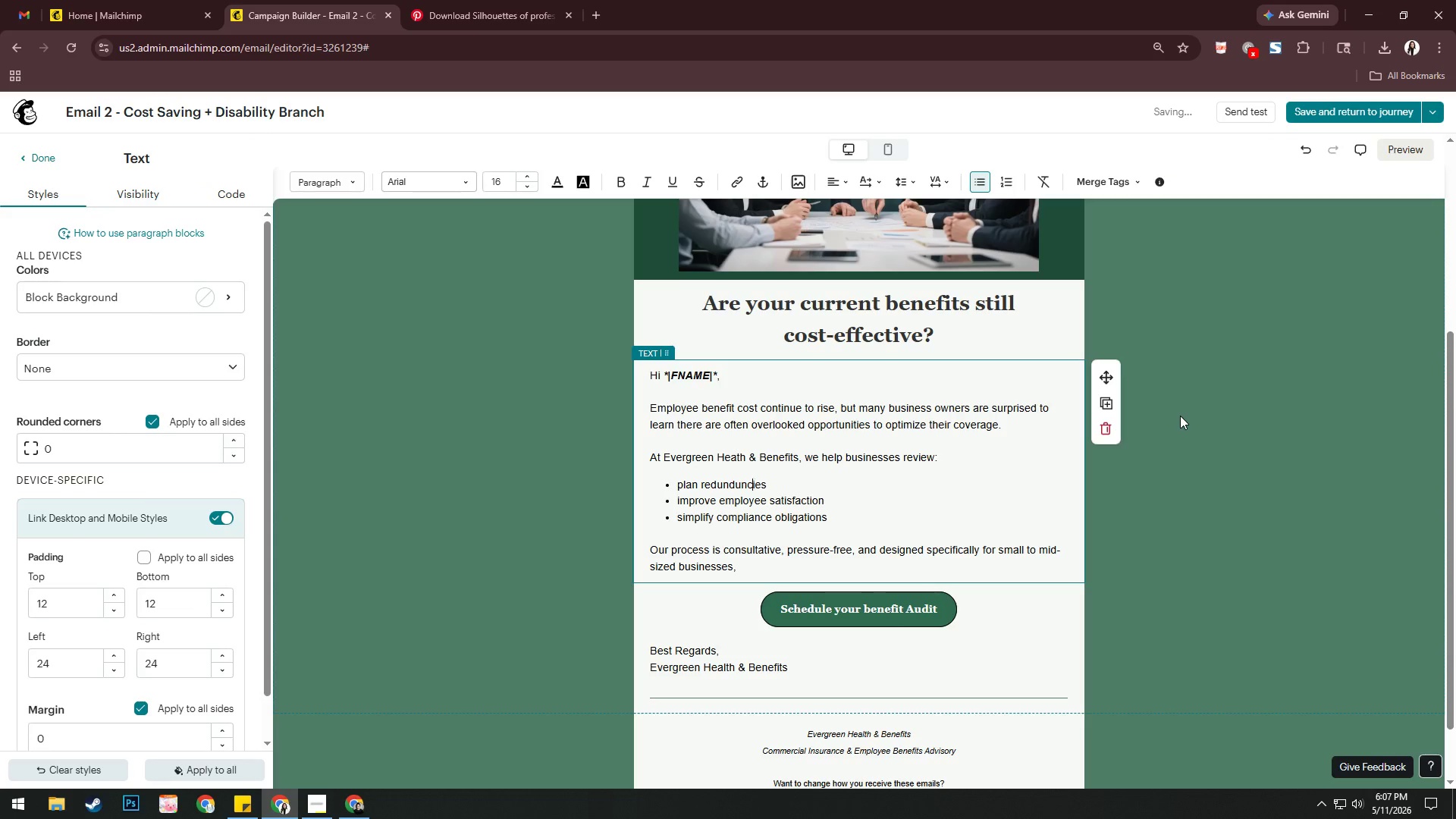 
key(ArrowLeft)
 